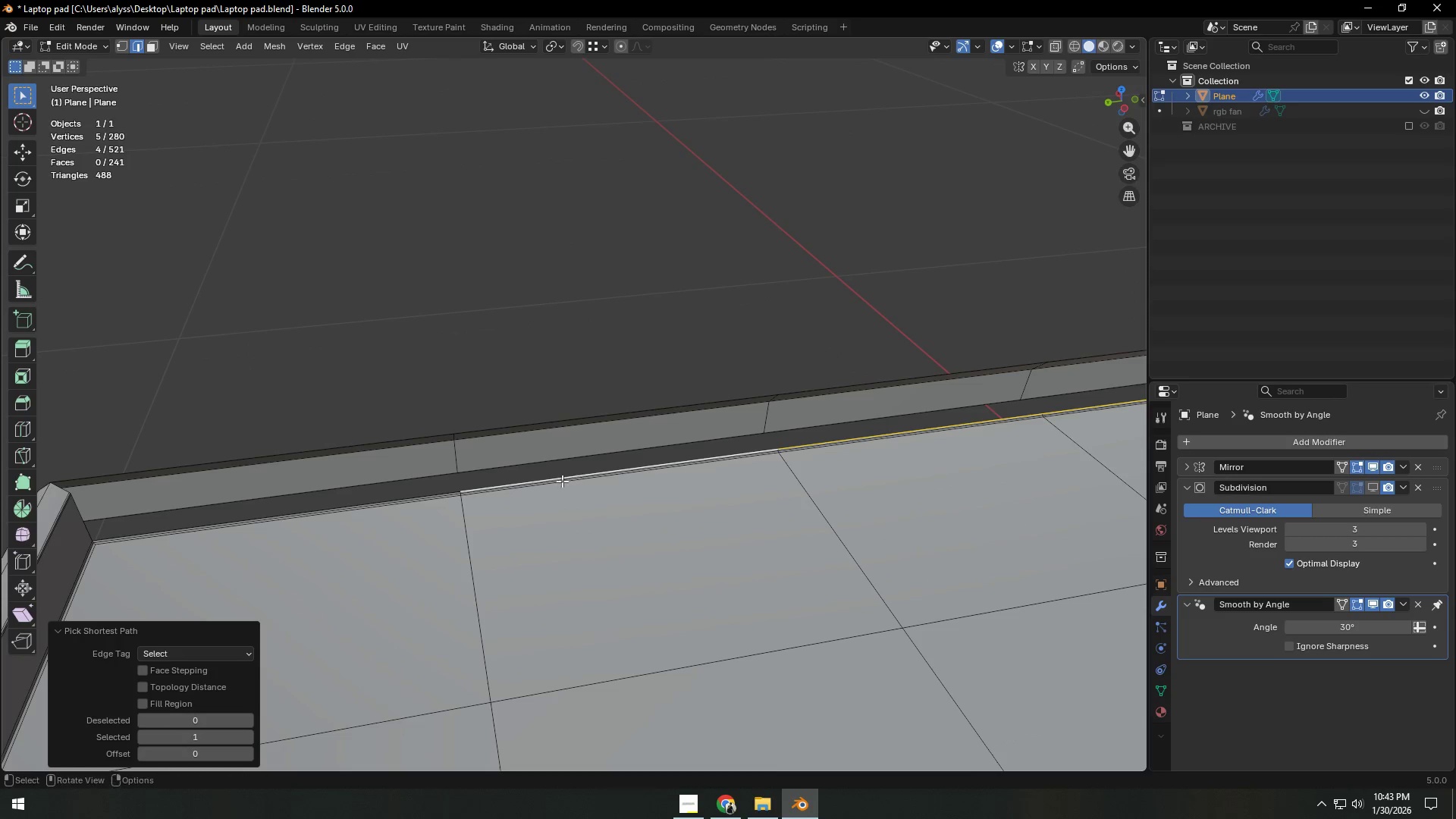 
hold_key(key=ShiftLeft, duration=0.77)
 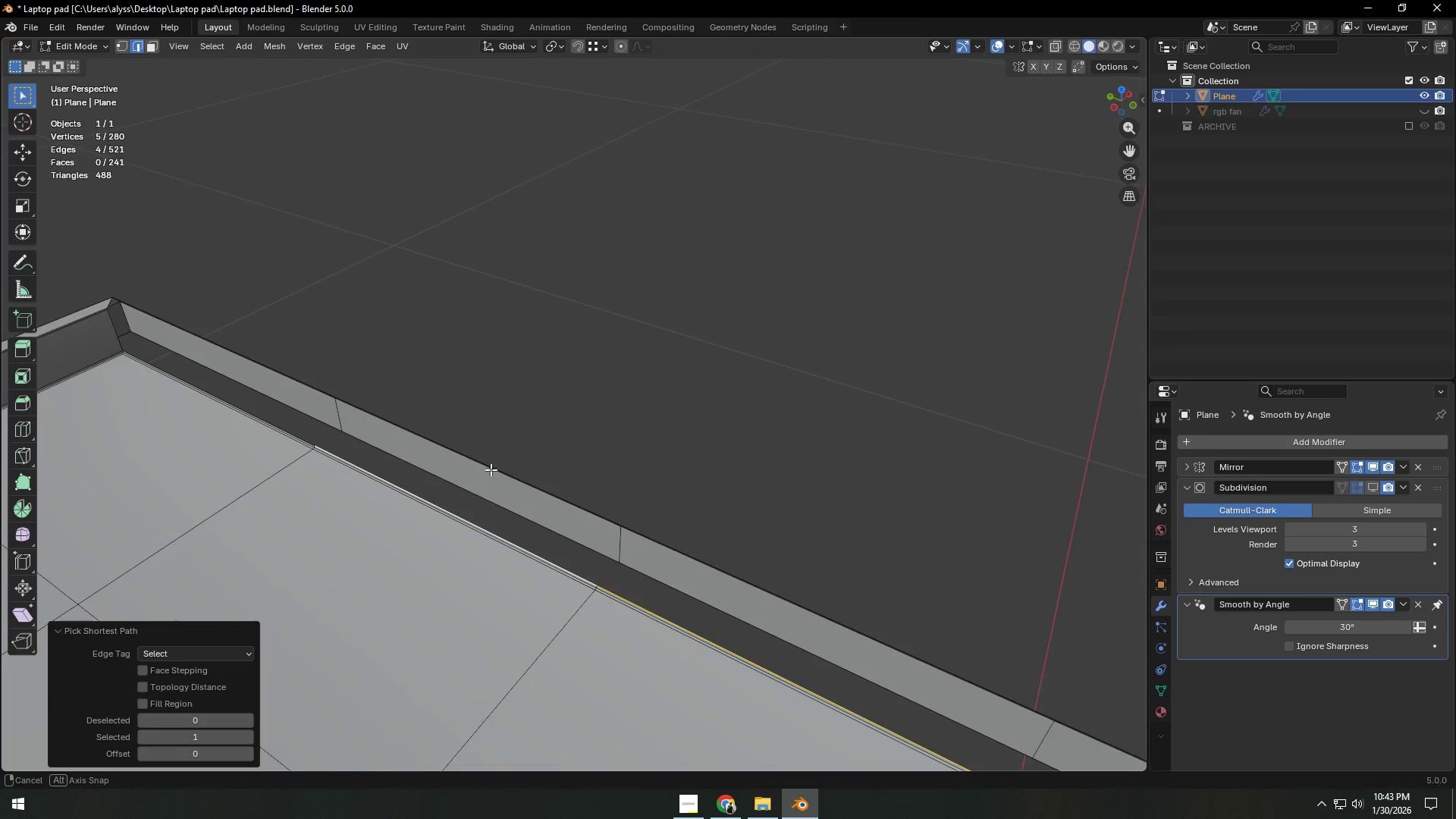 
hold_key(key=ShiftLeft, duration=0.5)
 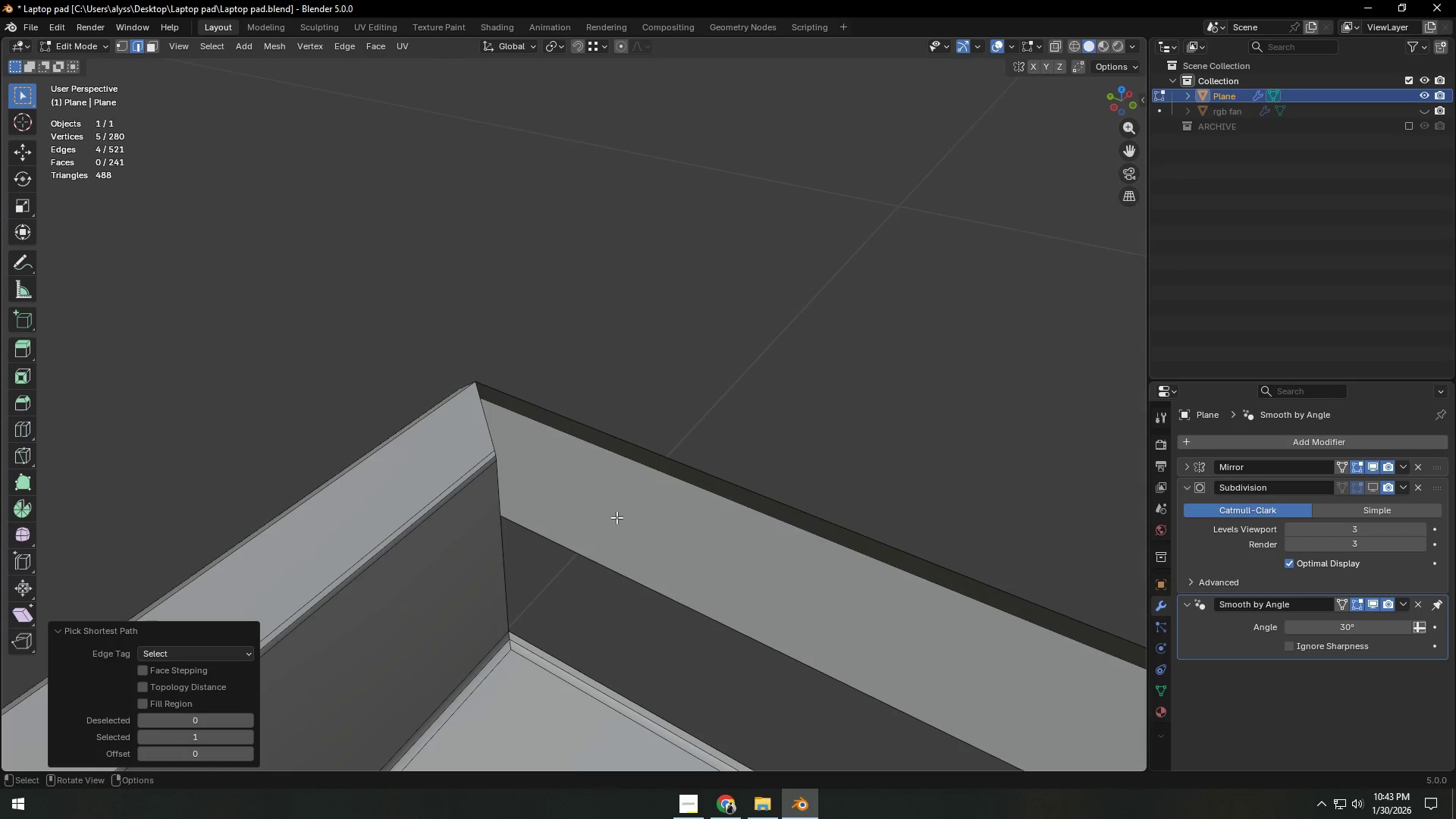 
hold_key(key=ShiftLeft, duration=8.83)
scroll: coordinate [617, 517], scroll_direction: up, amount: 4.0
 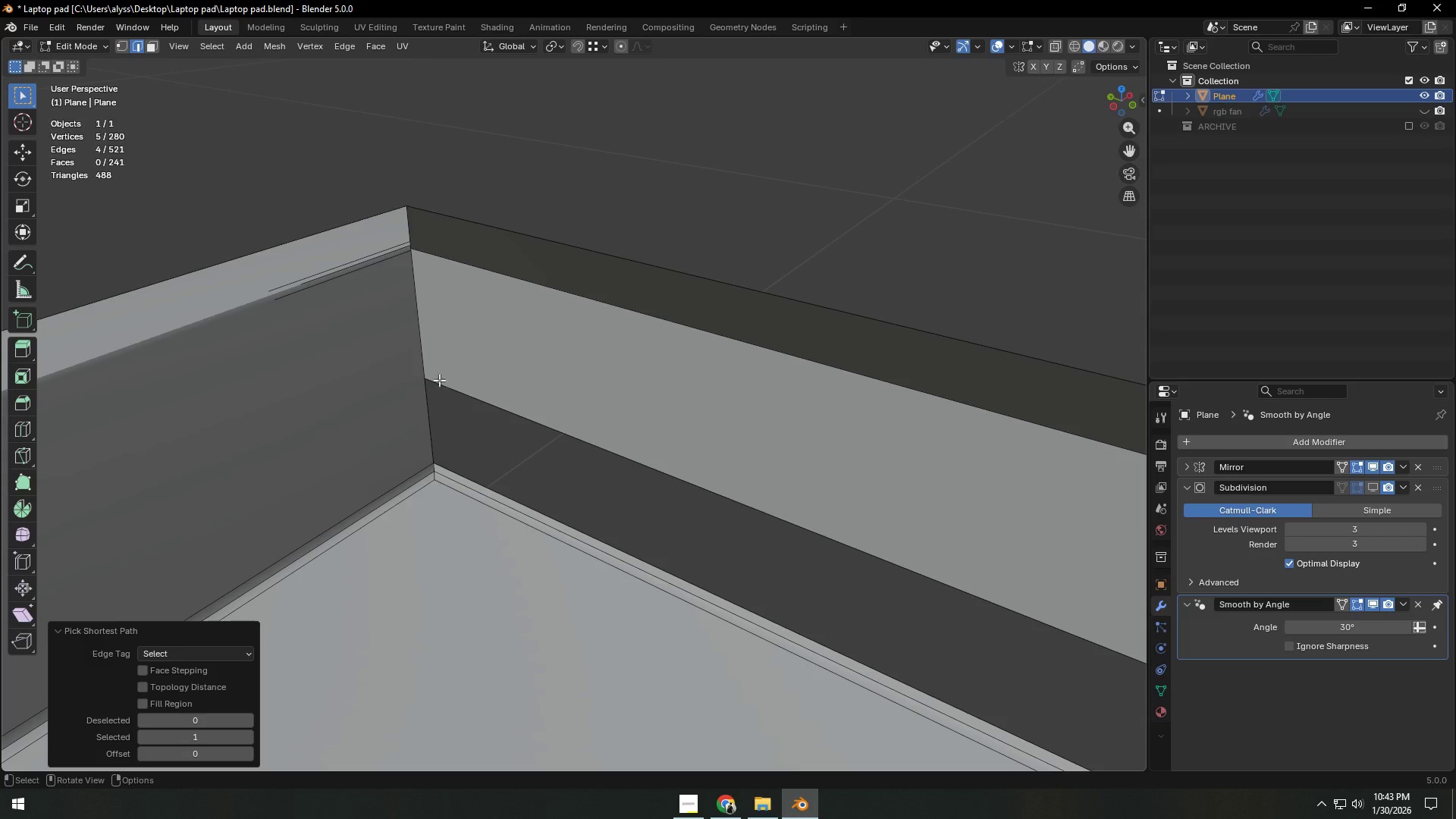 
key(E)
 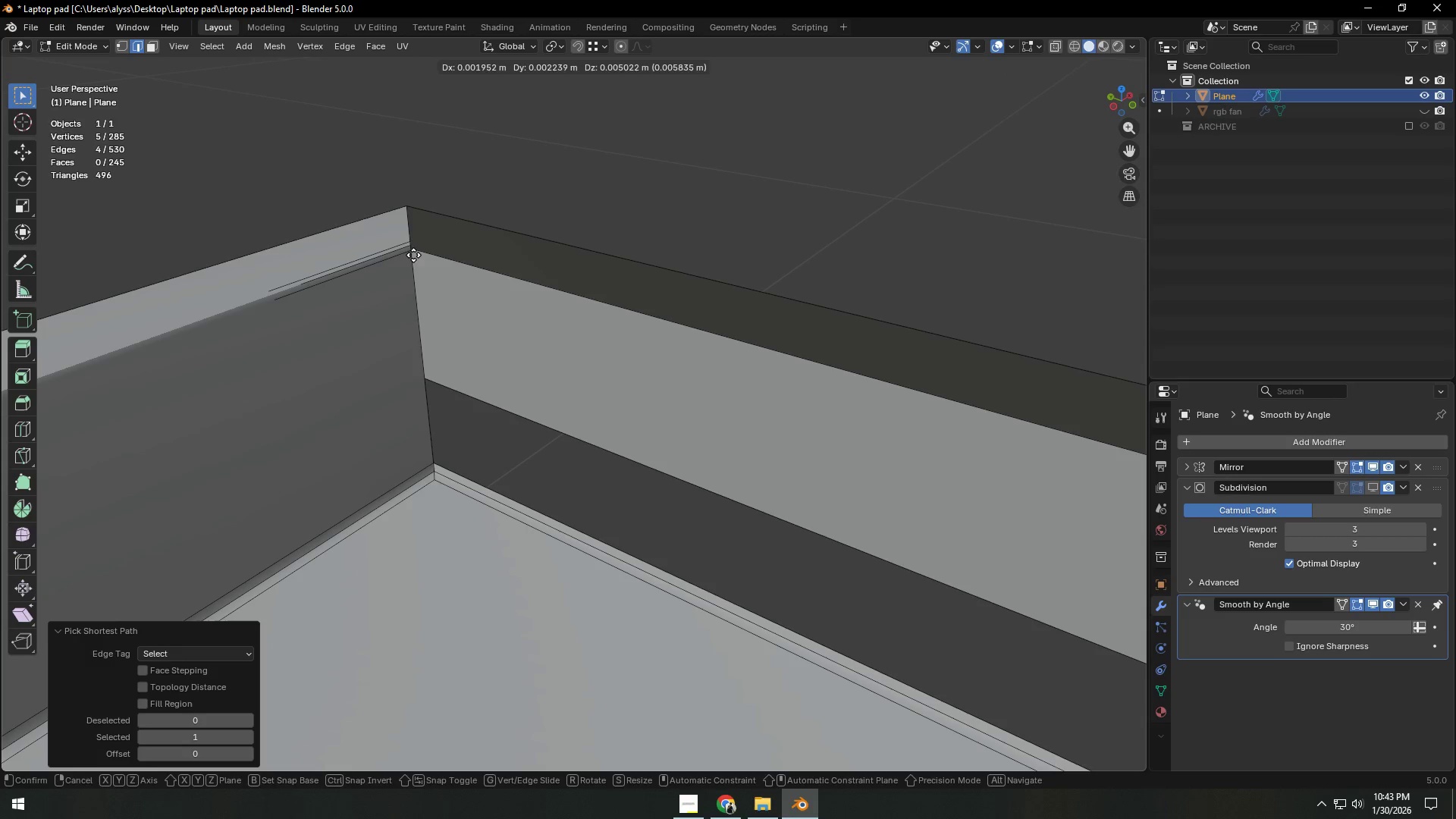 
key(Control+ControlLeft)
 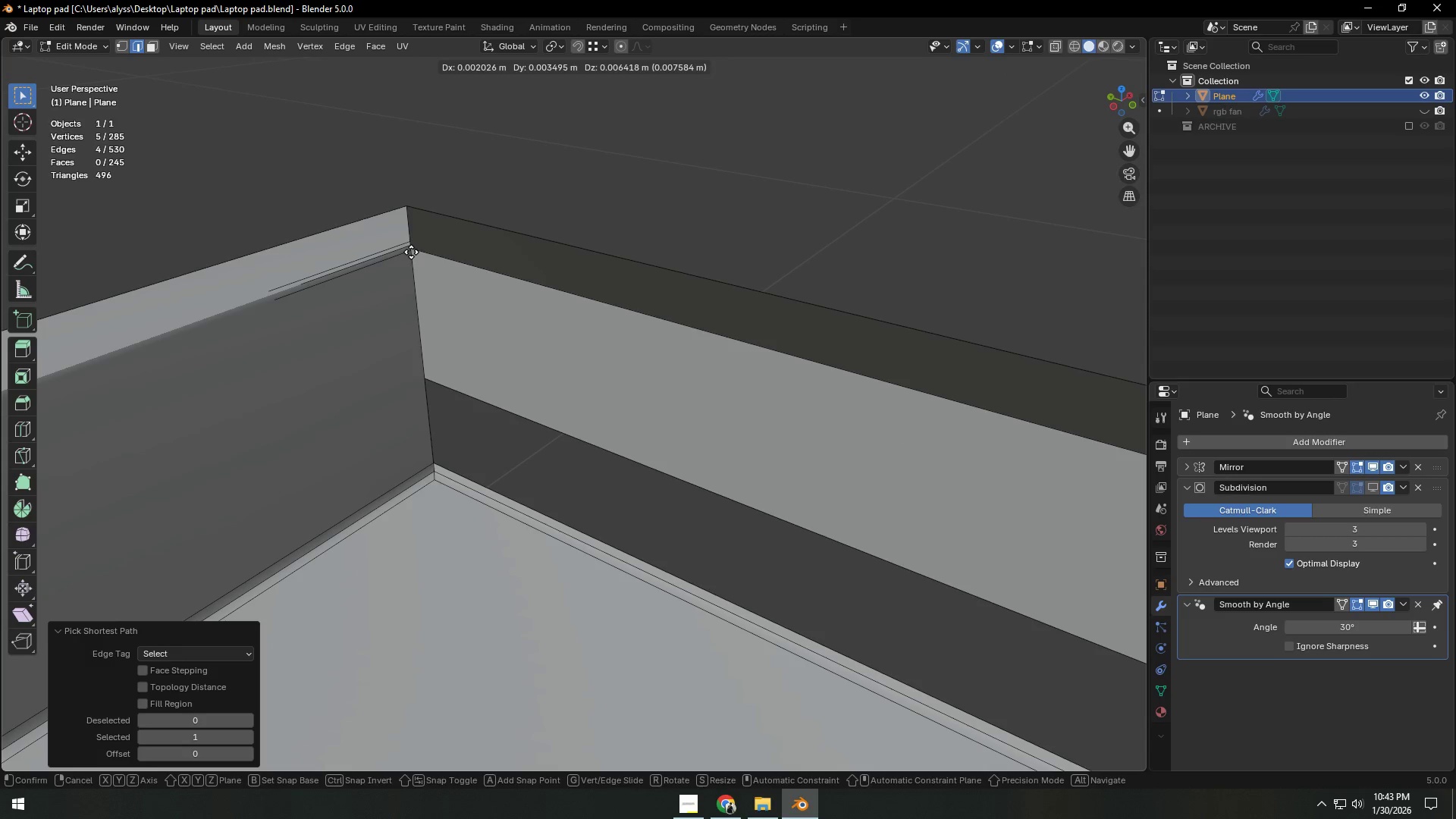 
key(Z)
 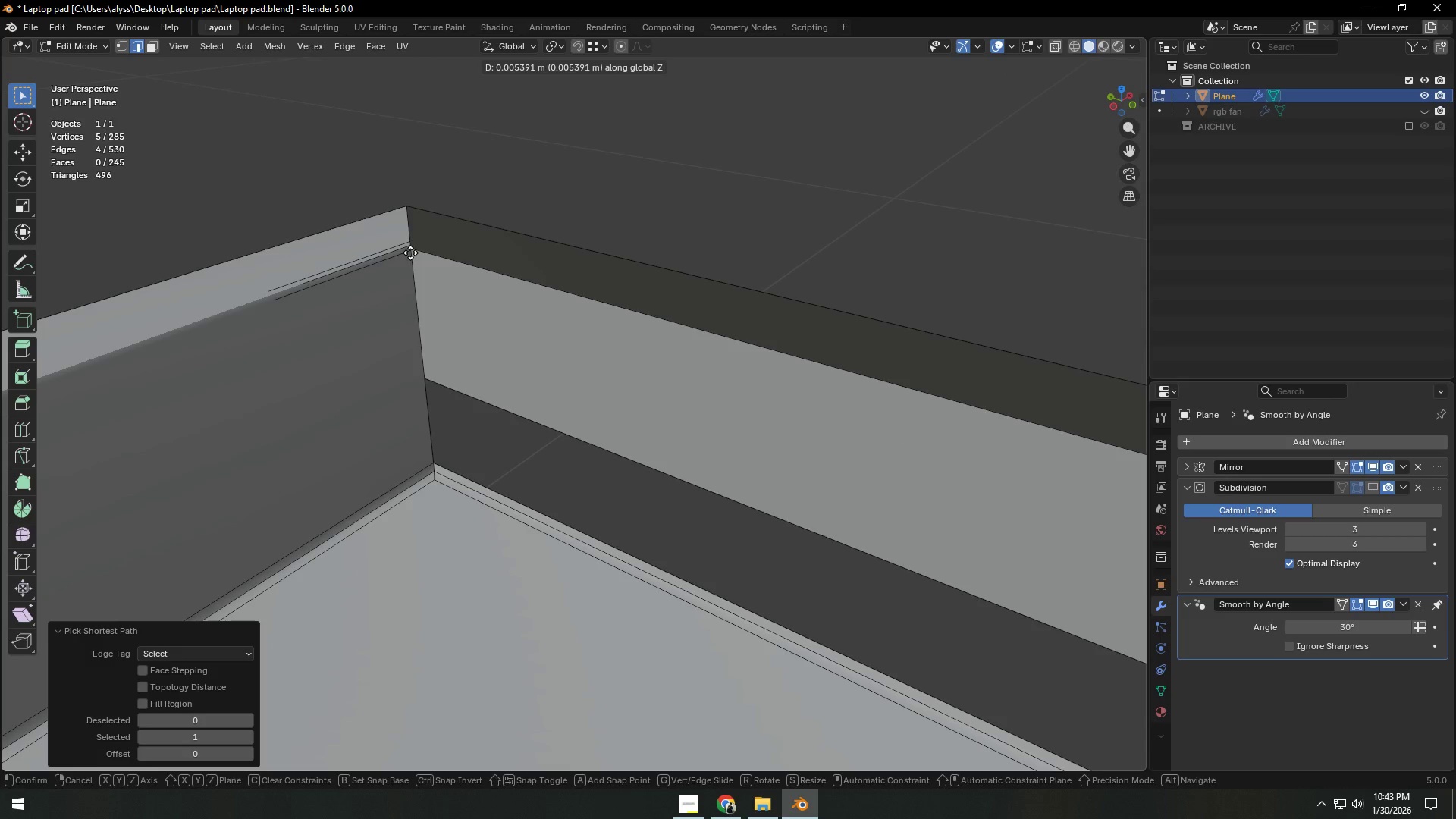 
hold_key(key=ControlLeft, duration=0.75)
left_click([410, 253])
 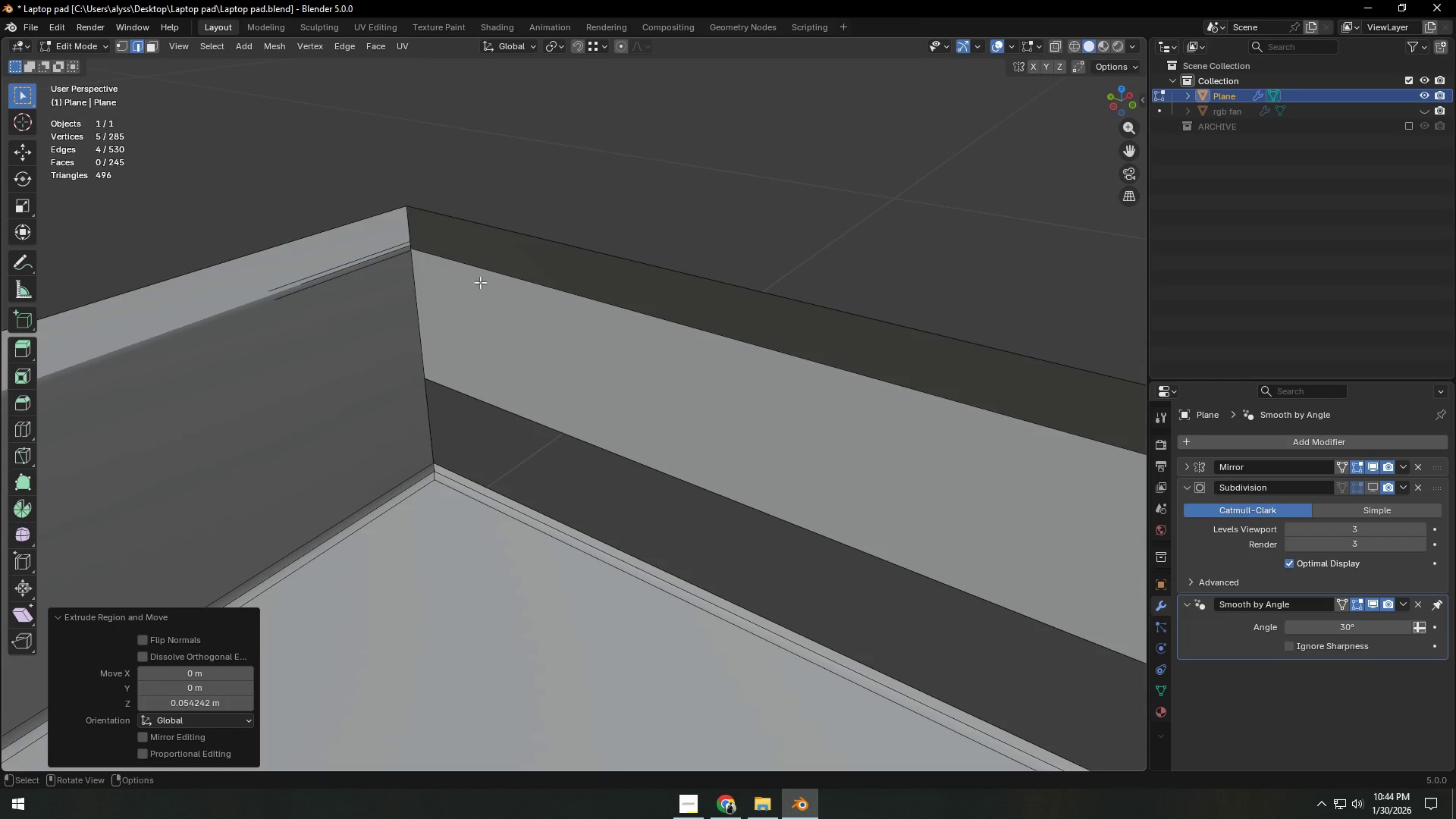 
scroll: coordinate [522, 314], scroll_direction: down, amount: 4.0
 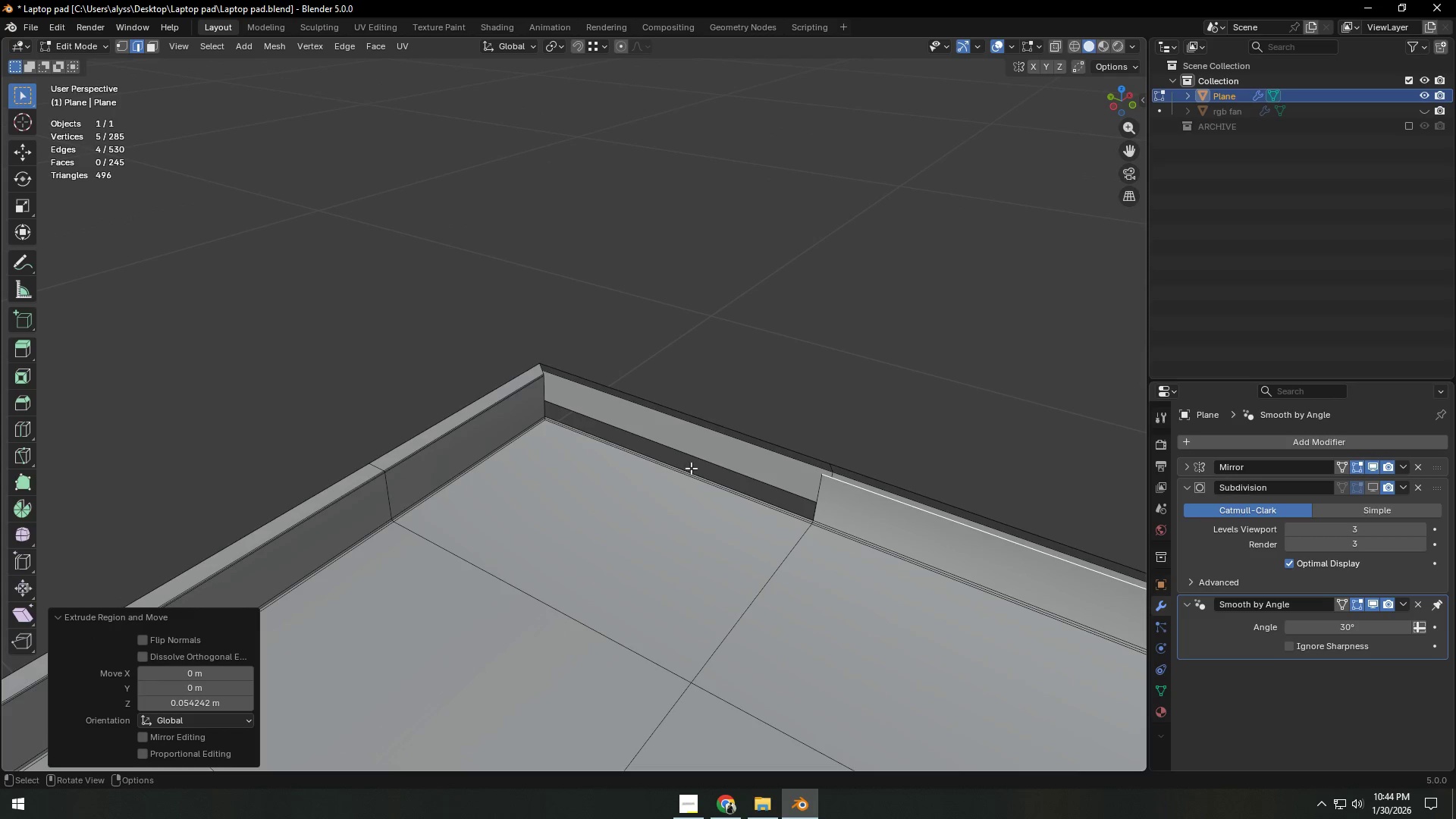 
left_click([692, 468])
 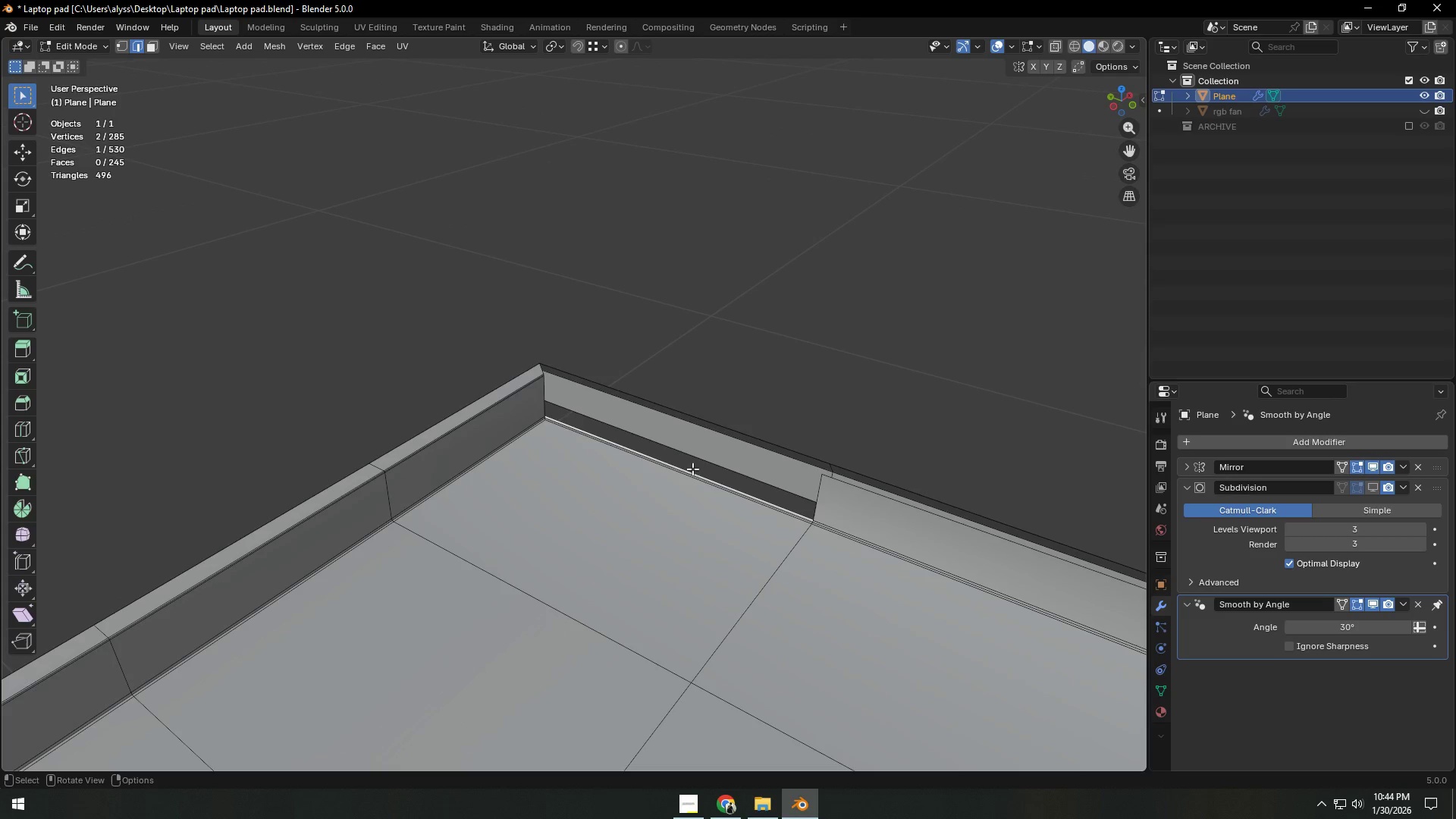 
key(F)
 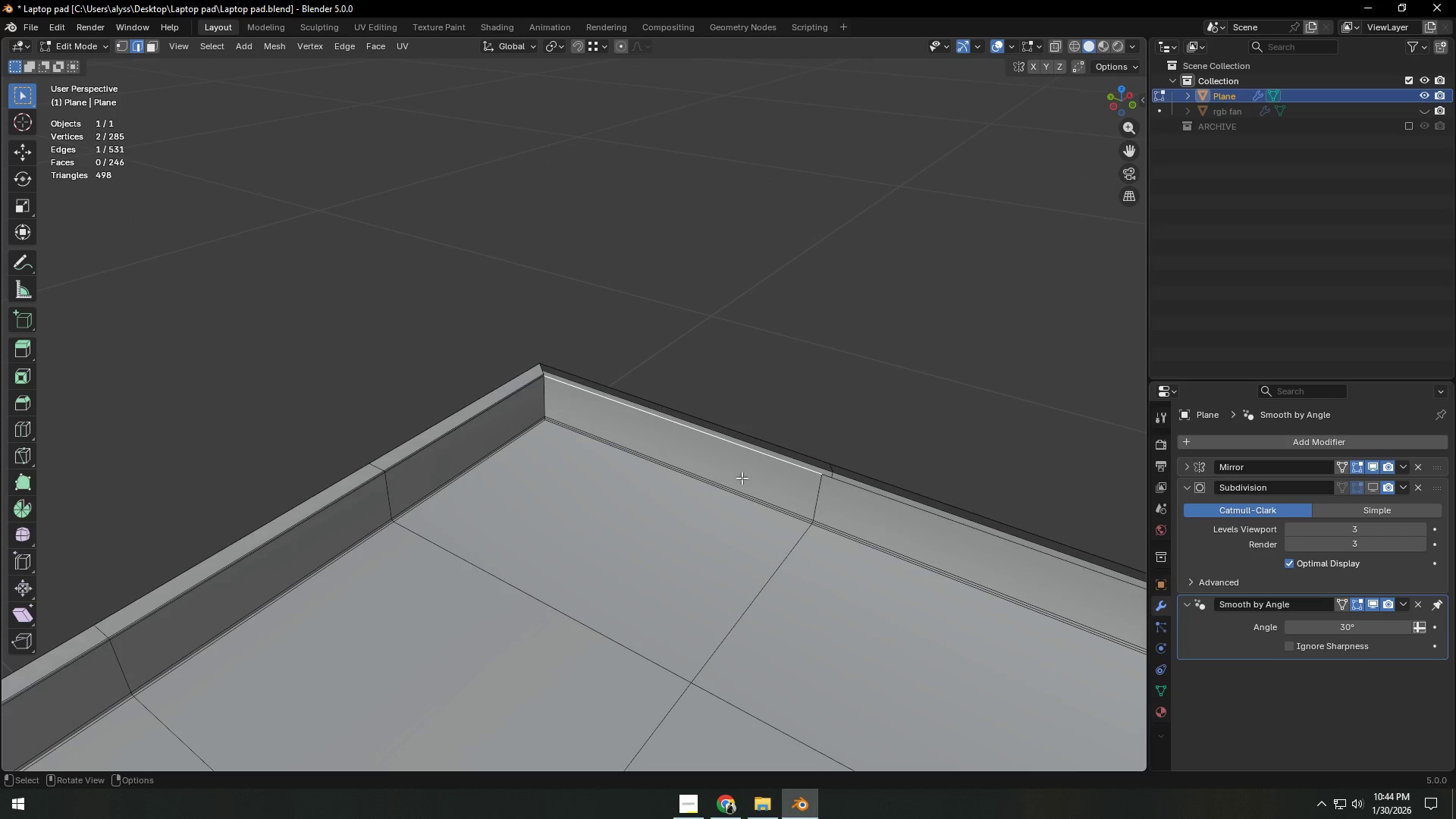 
hold_key(key=ShiftLeft, duration=0.53)
 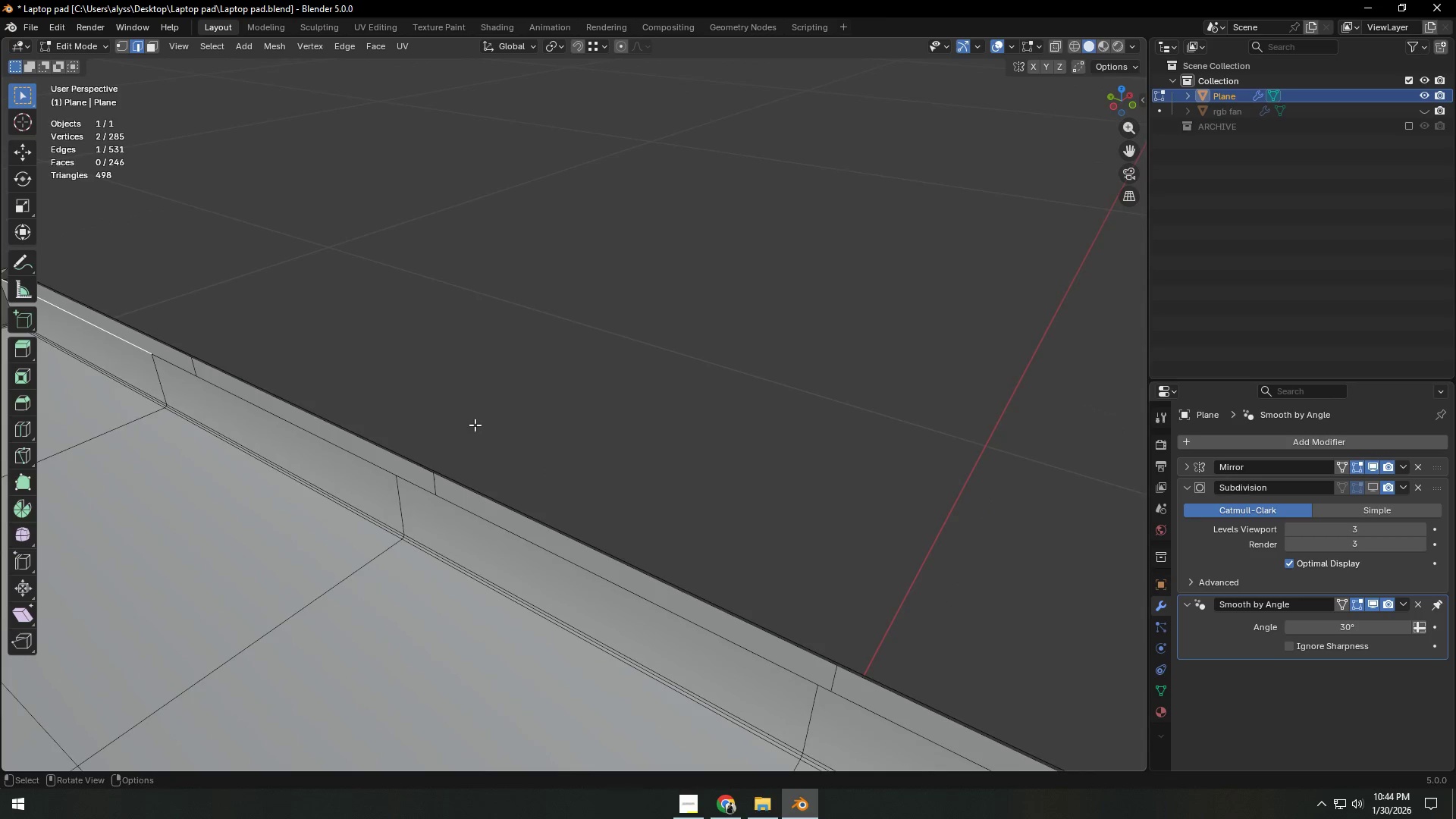 
scroll: coordinate [484, 431], scroll_direction: down, amount: 1.0
 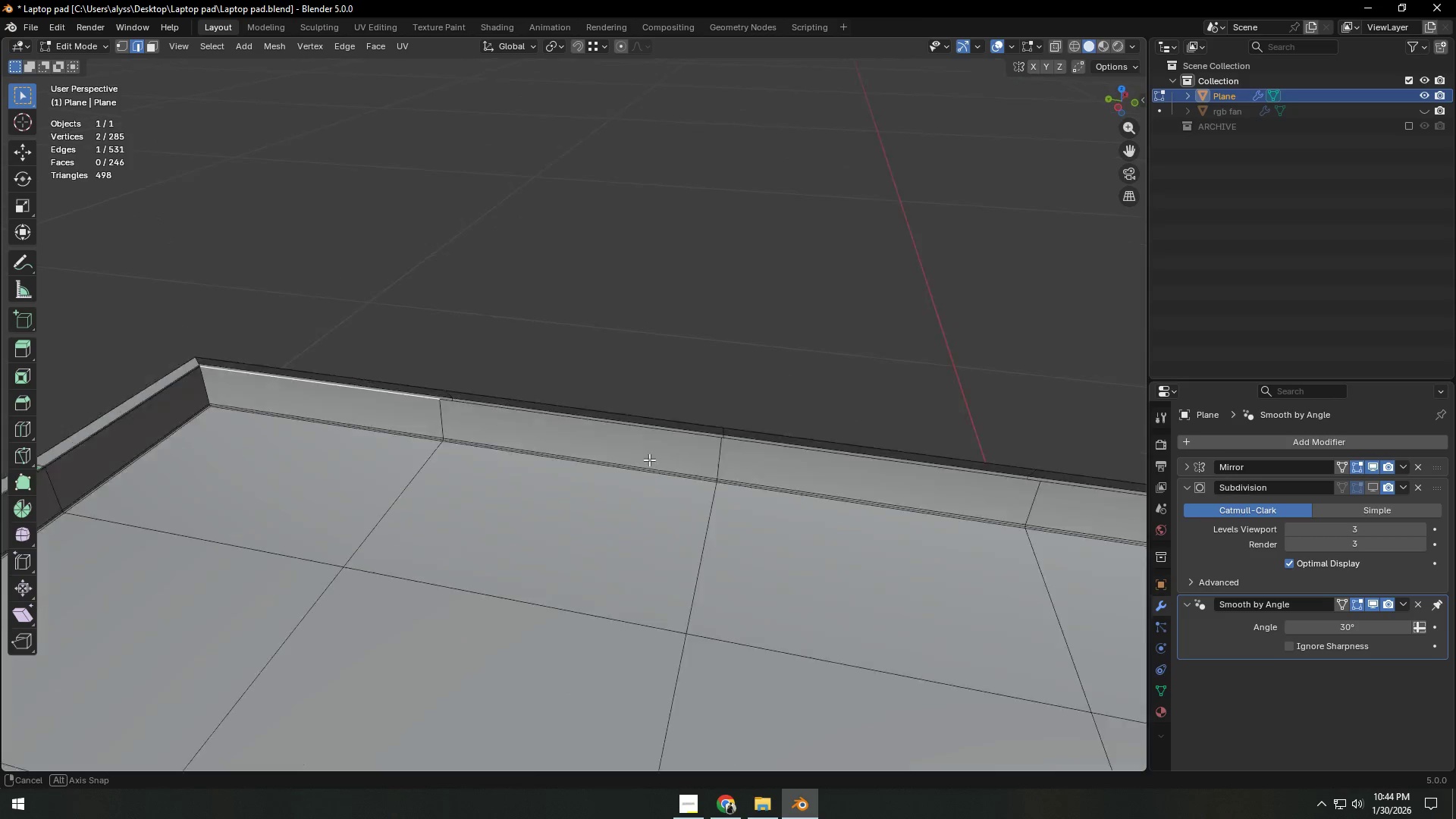 
hold_key(key=ShiftLeft, duration=1.19)
 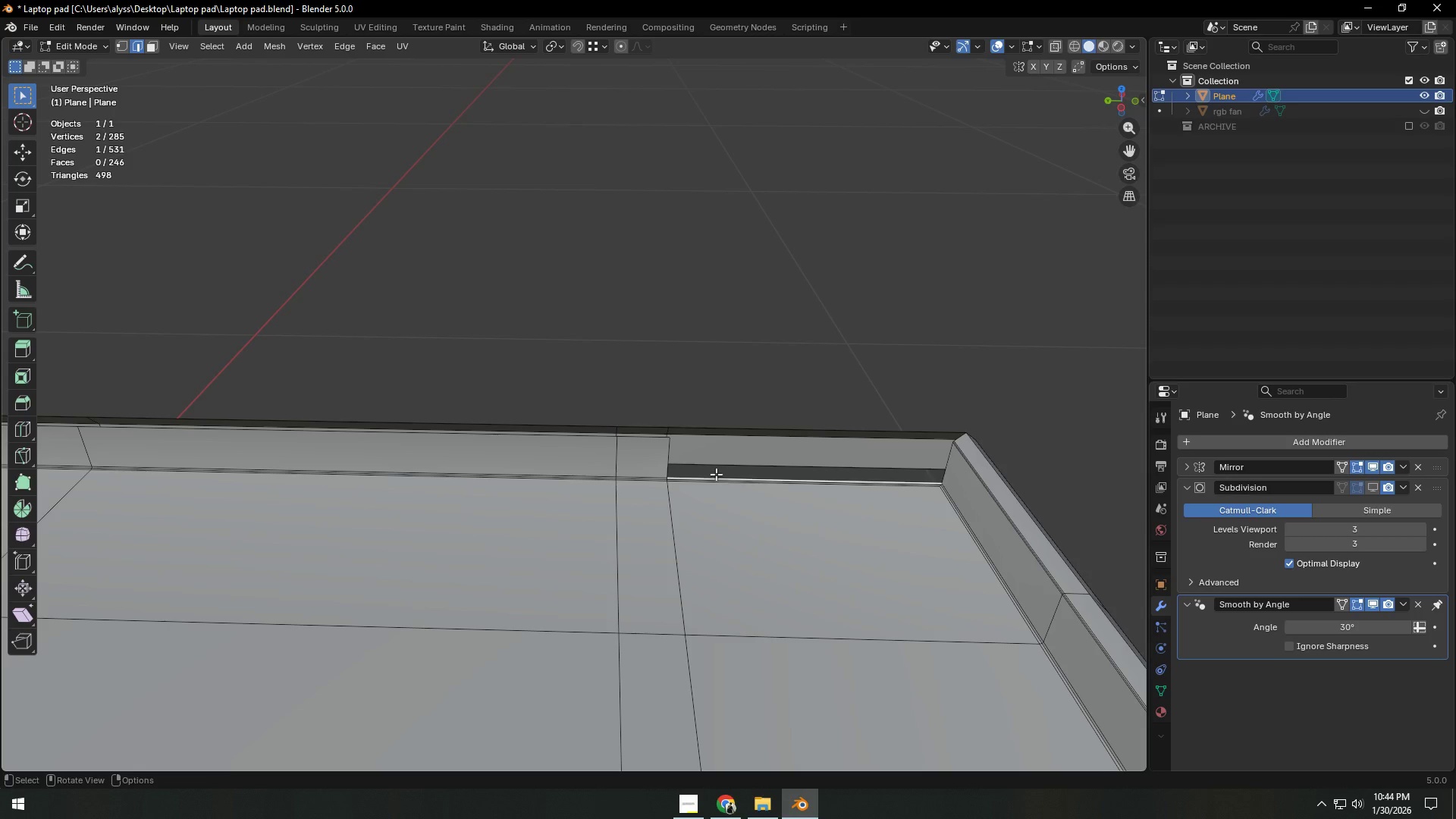 
key(F)
 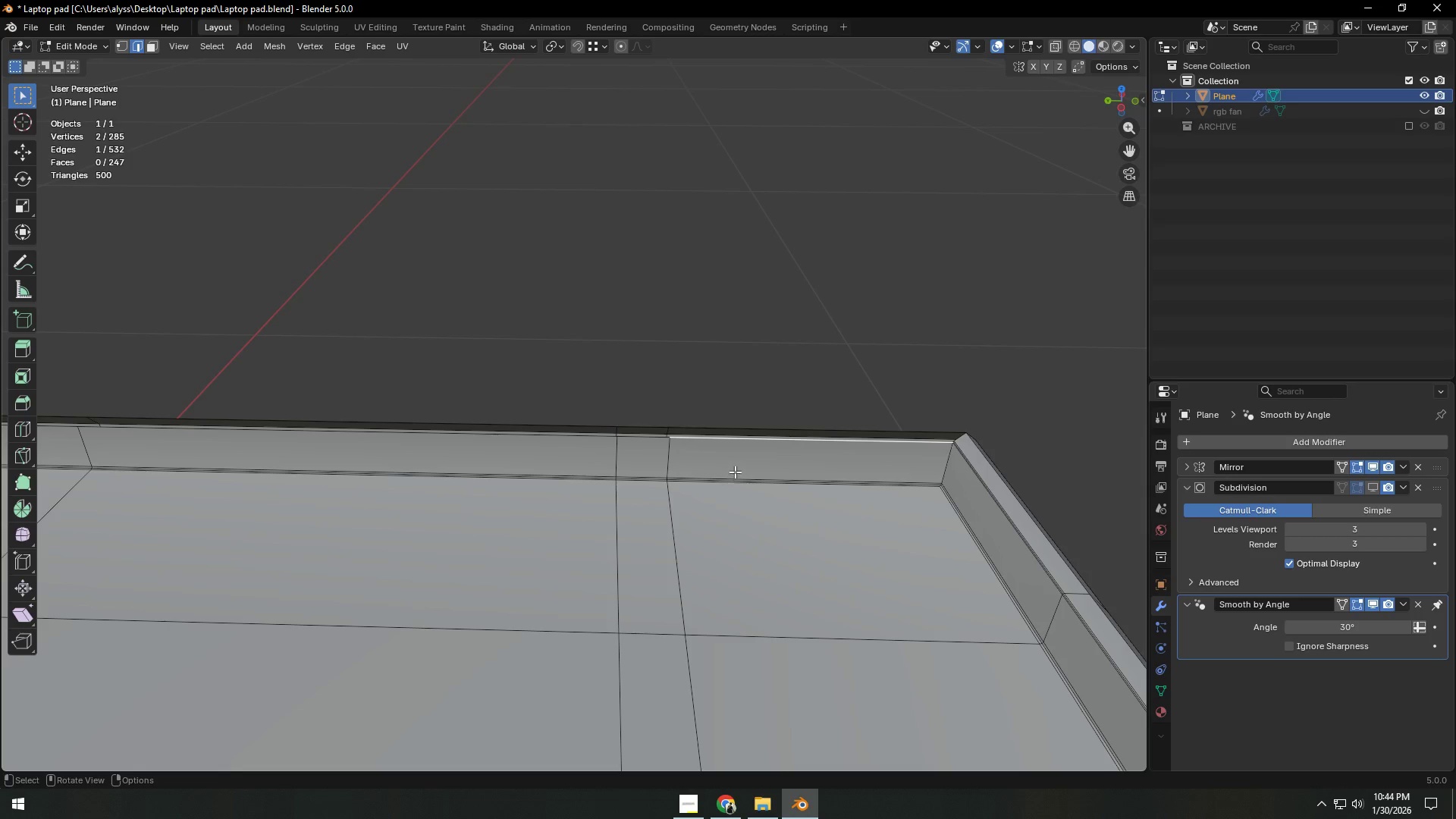 
hold_key(key=ShiftLeft, duration=0.33)
 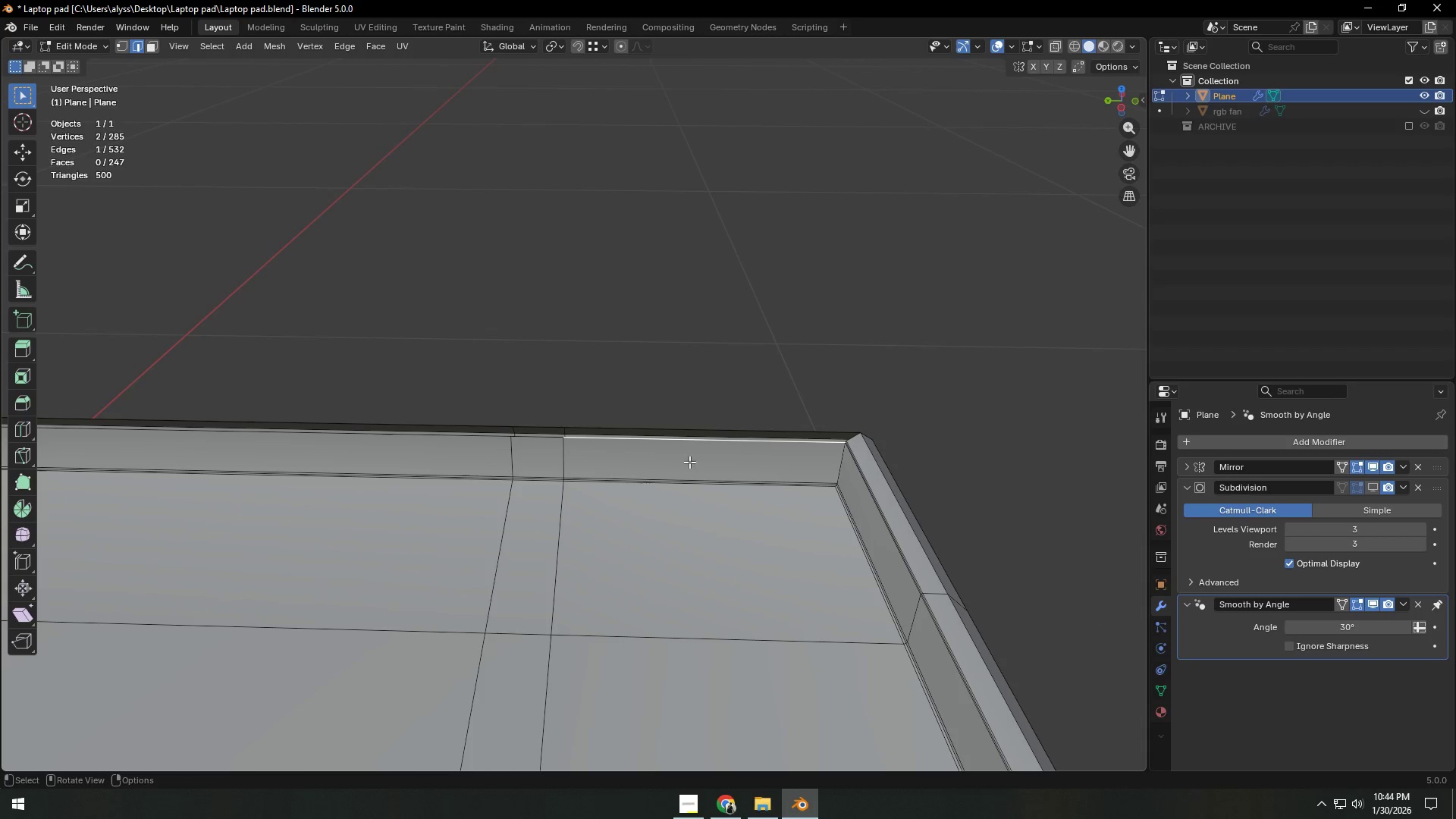 
key(Backquote)
 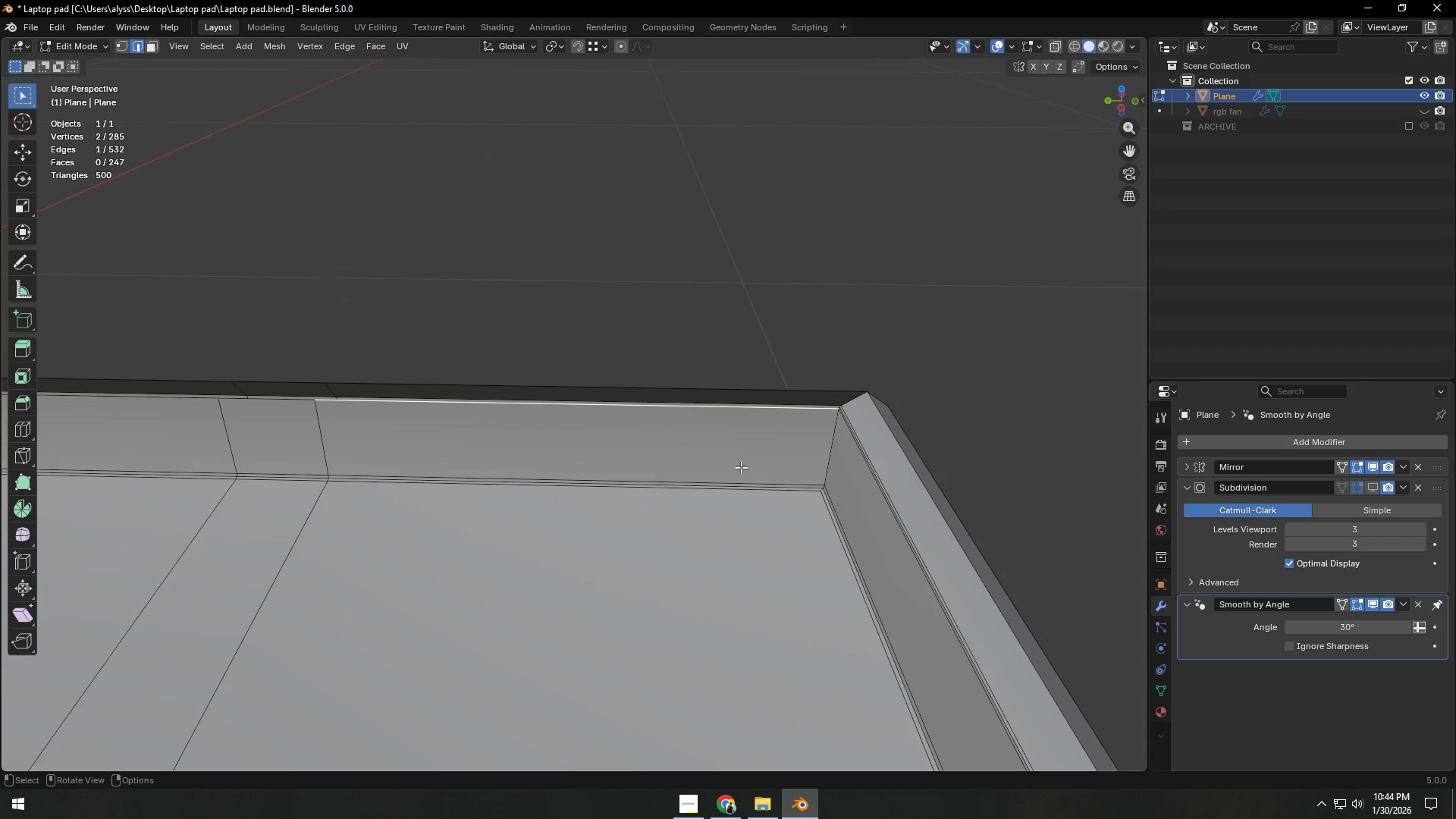 
hold_key(key=ShiftLeft, duration=0.39)
 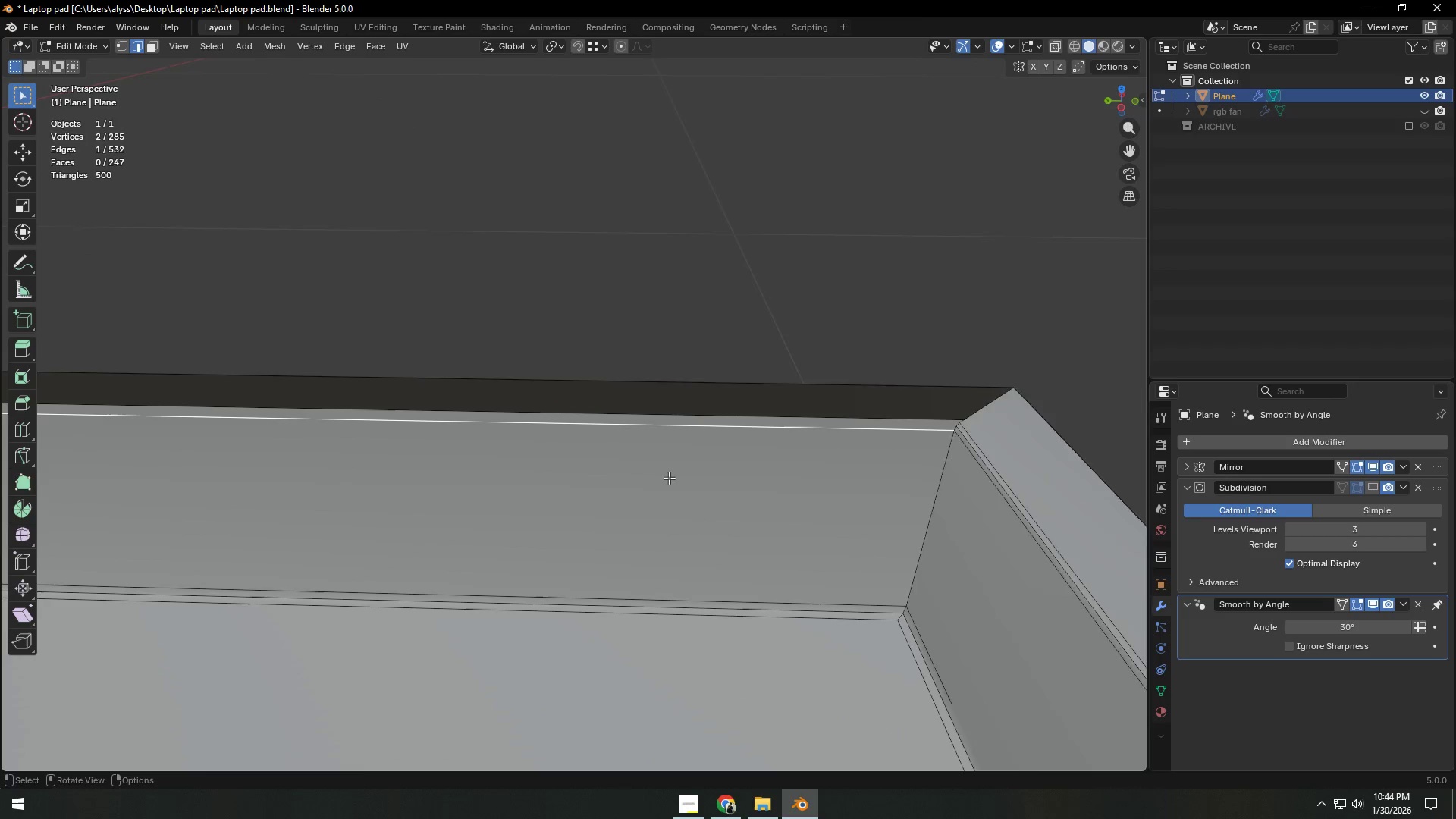 
scroll: coordinate [669, 479], scroll_direction: up, amount: 7.0
 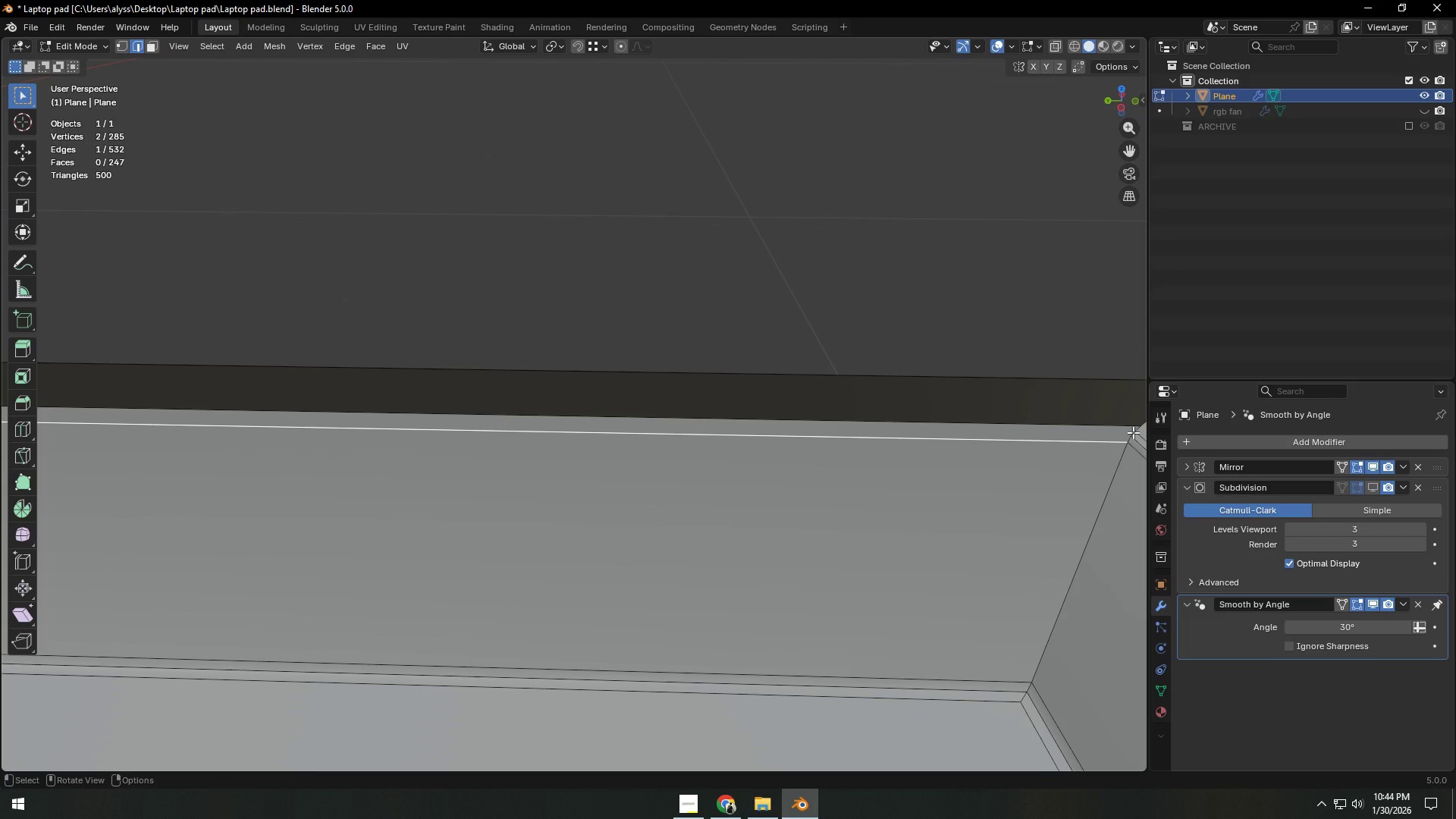 
wait(7.38)
 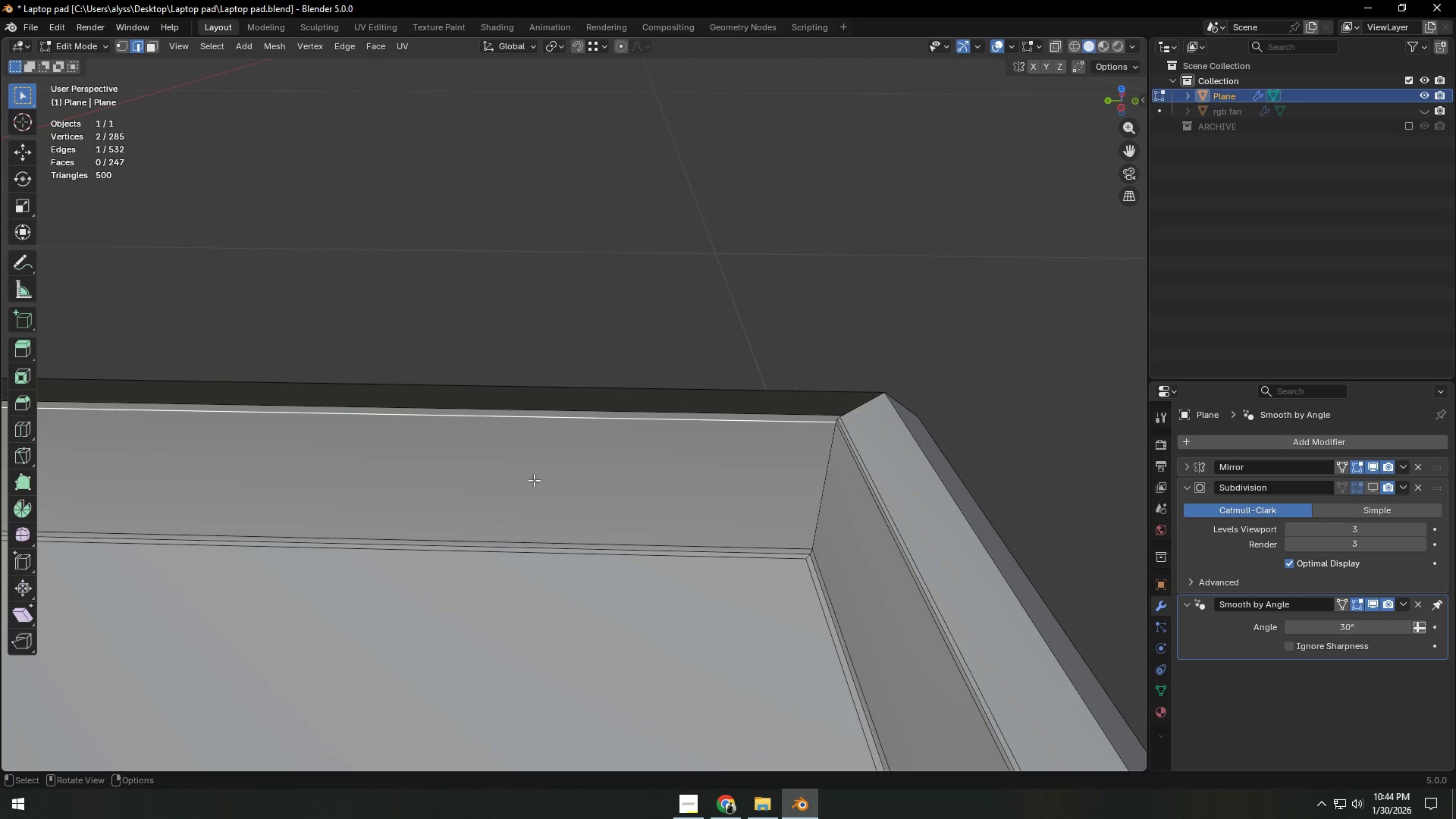 
hold_key(key=ShiftLeft, duration=1.5)
 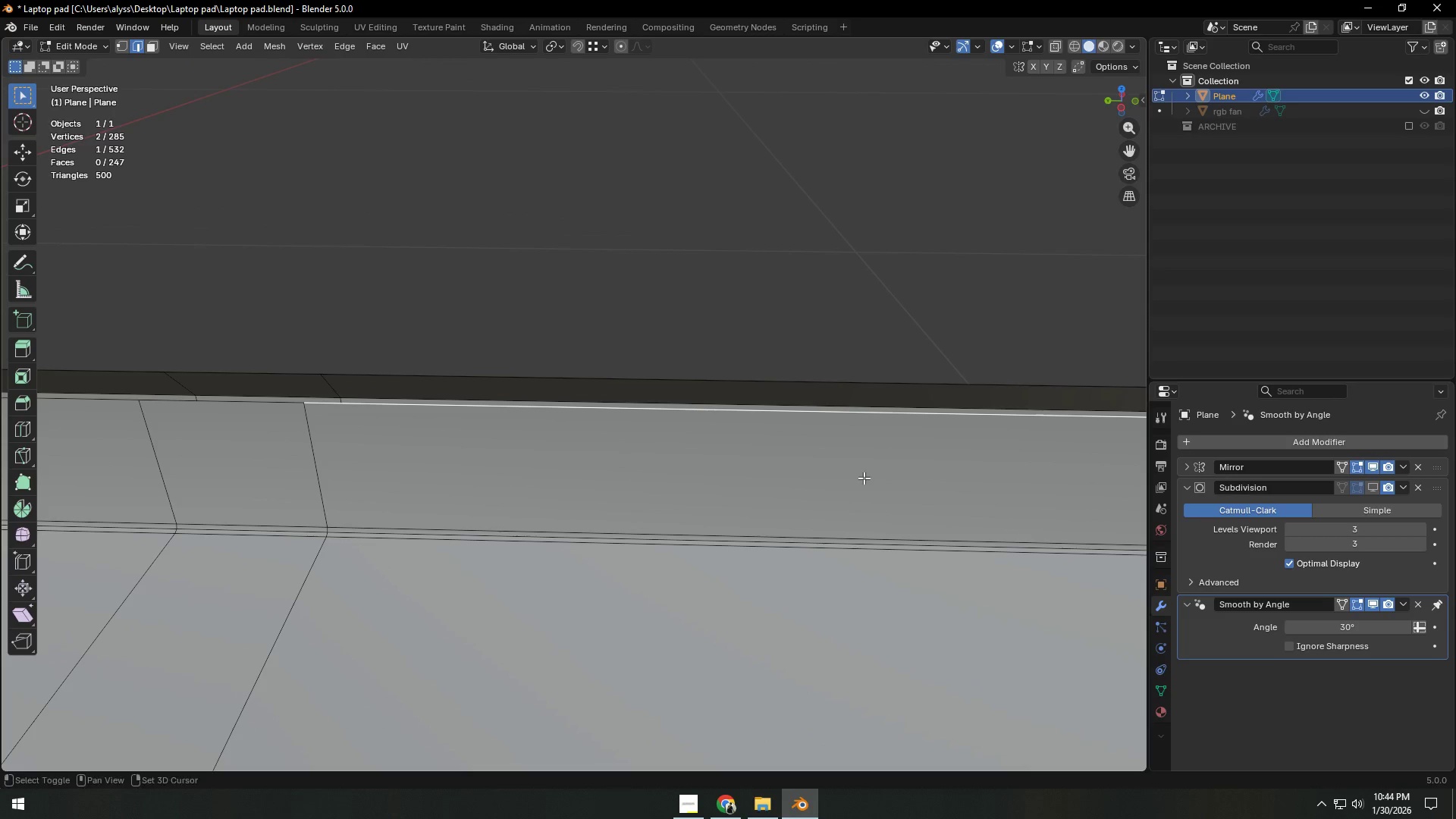 
scroll: coordinate [547, 480], scroll_direction: down, amount: 4.0
 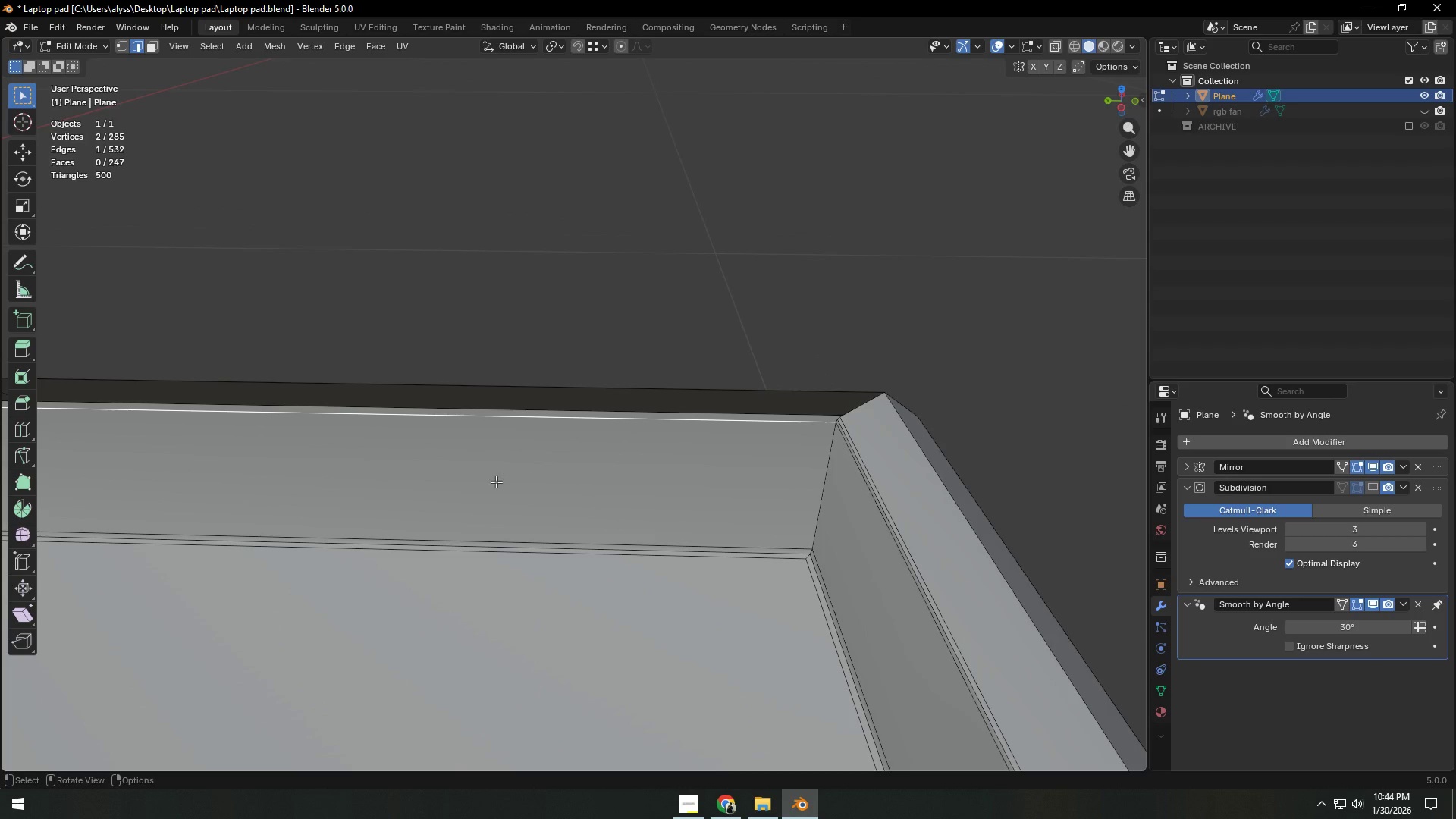 
key(Shift+ShiftLeft)
 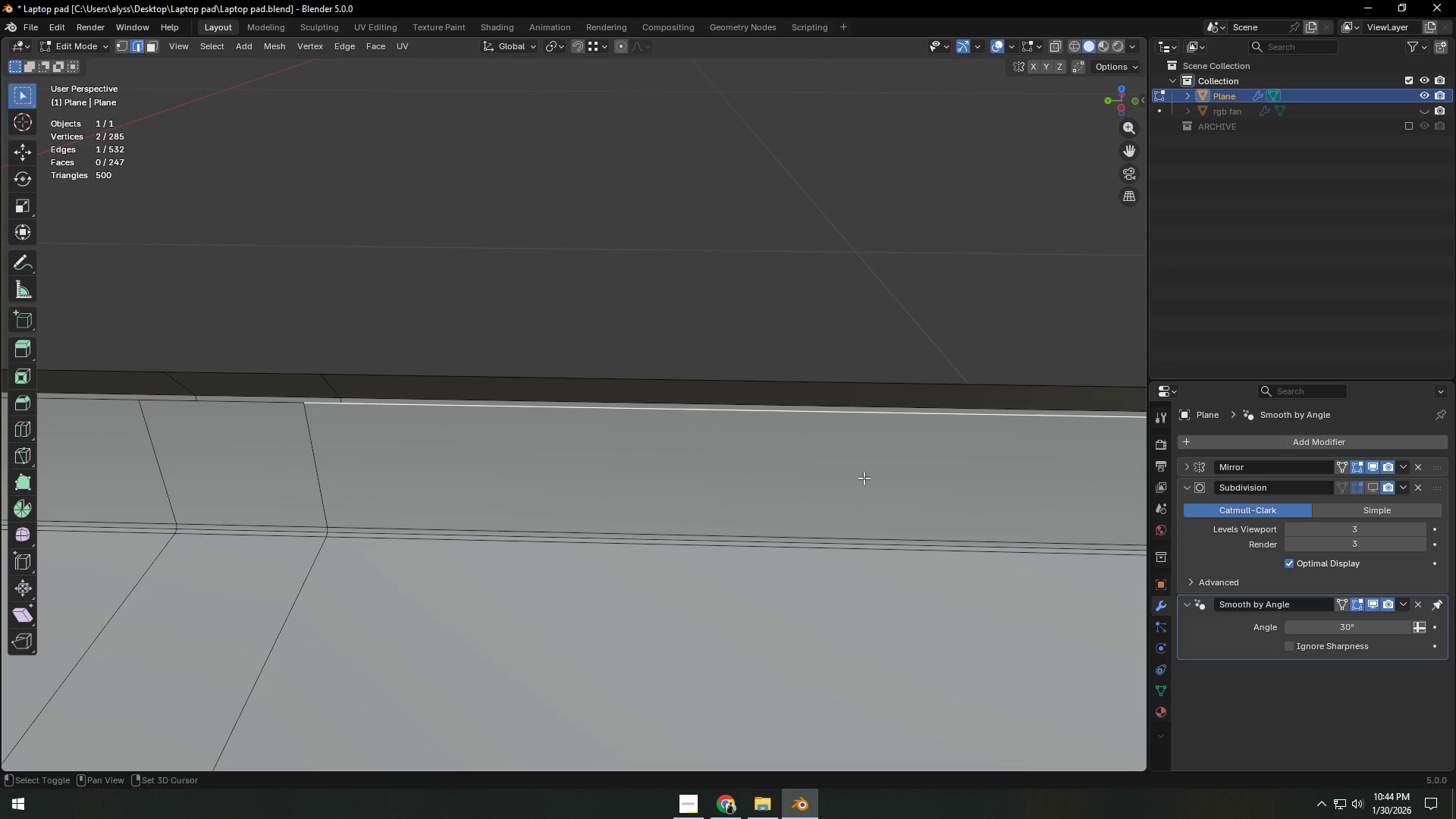 
key(Shift+ShiftLeft)
 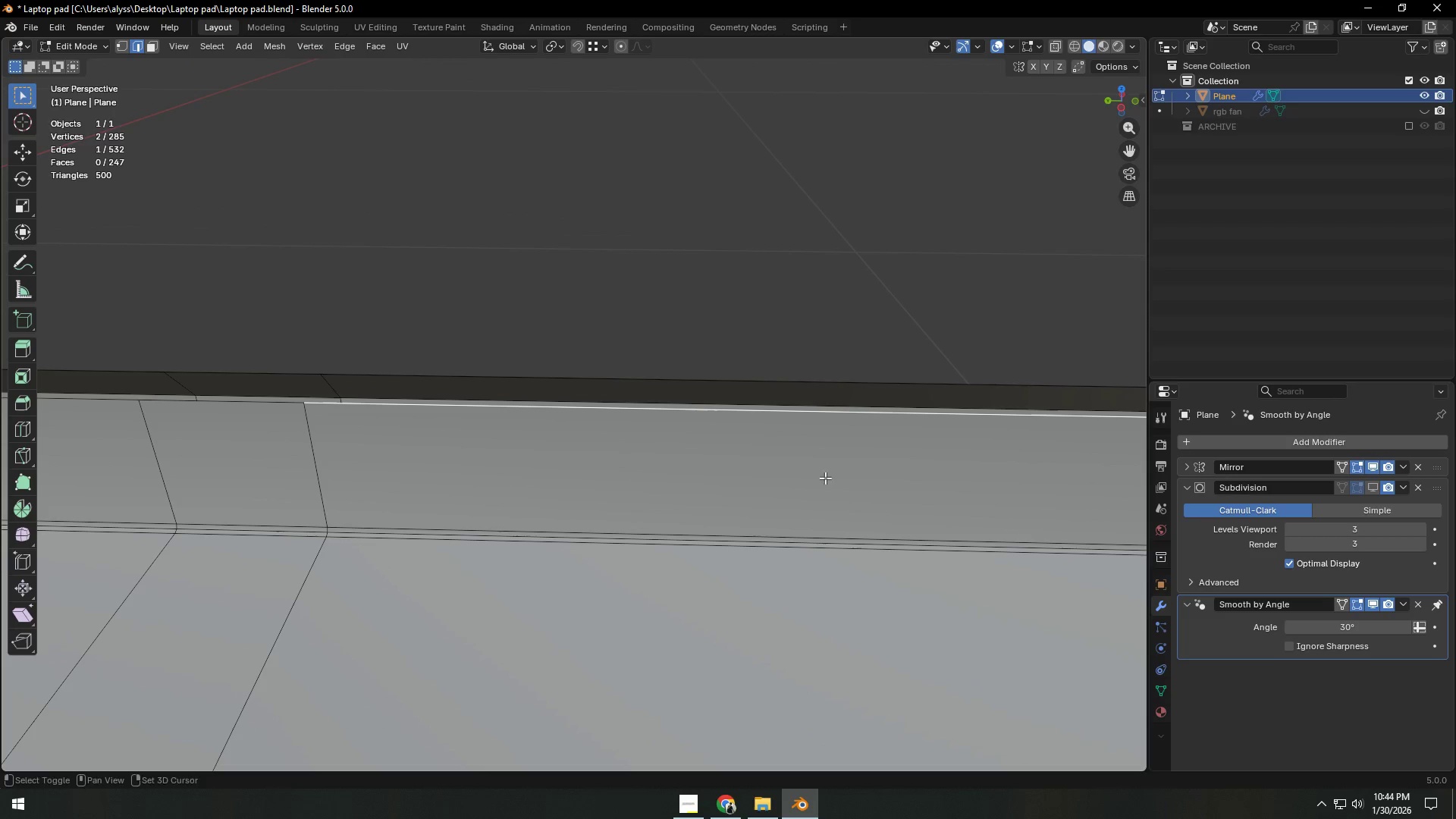 
key(Shift+ShiftLeft)
 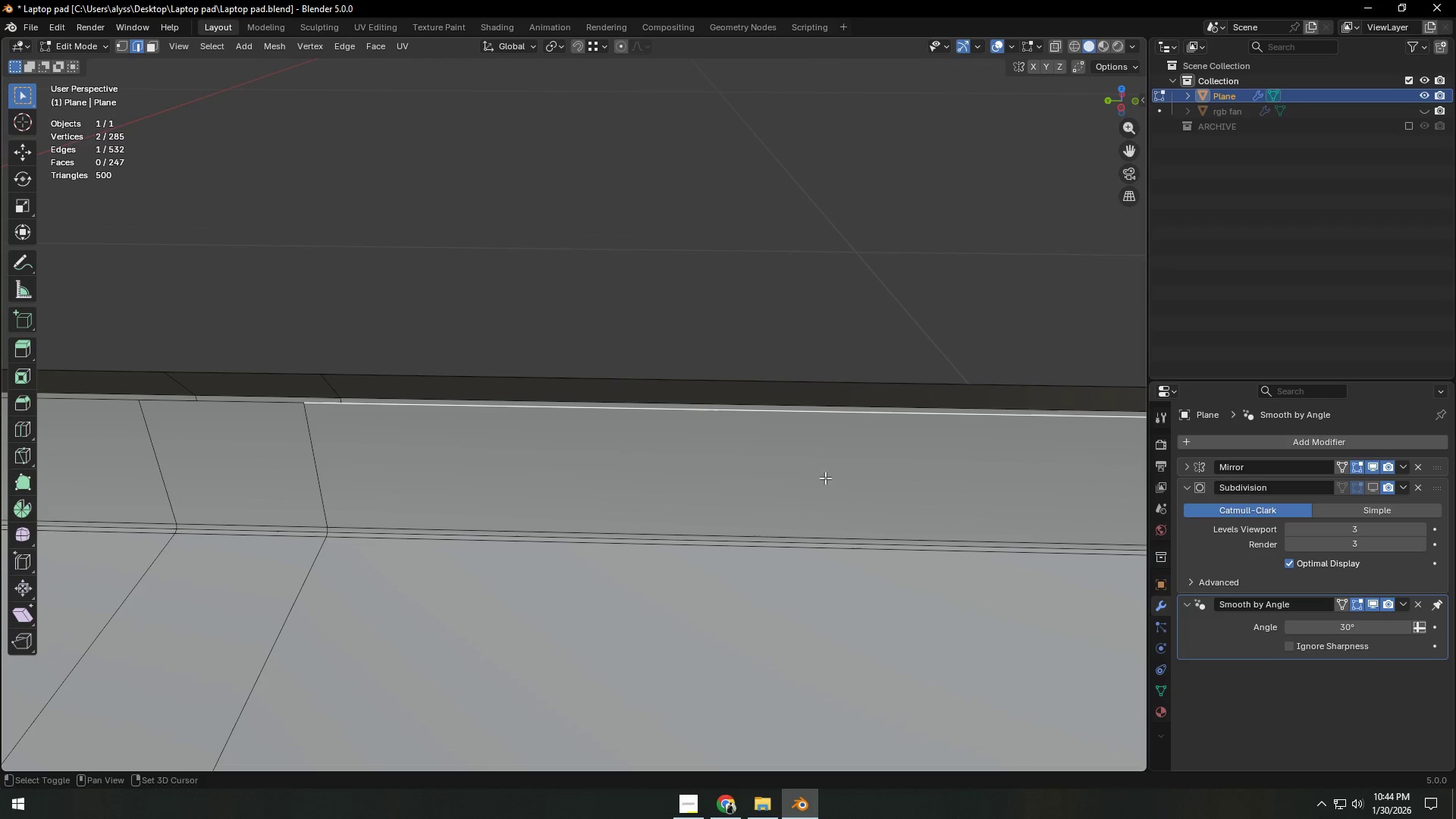 
key(Shift+ShiftLeft)
 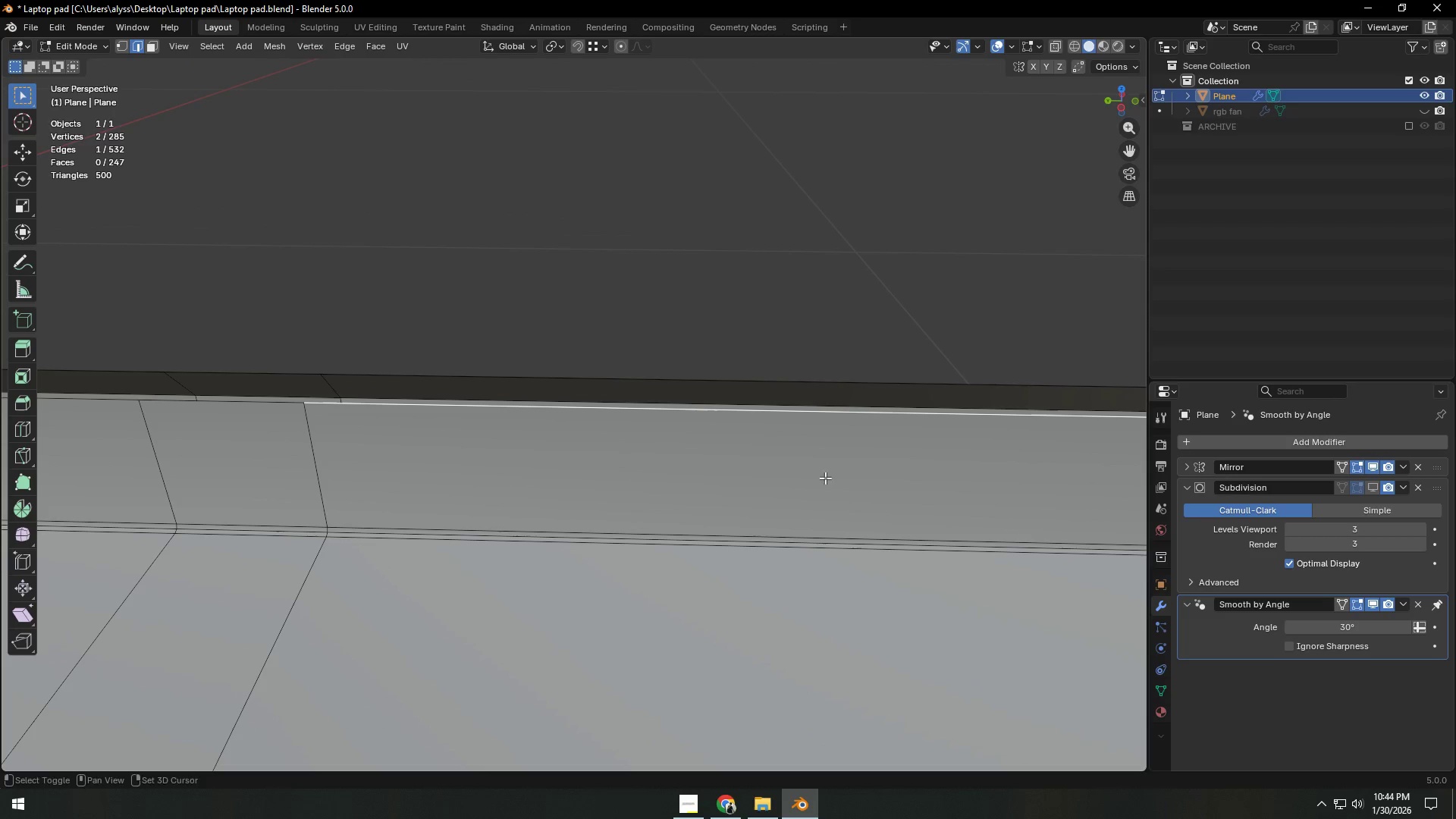 
key(Shift+ShiftLeft)
 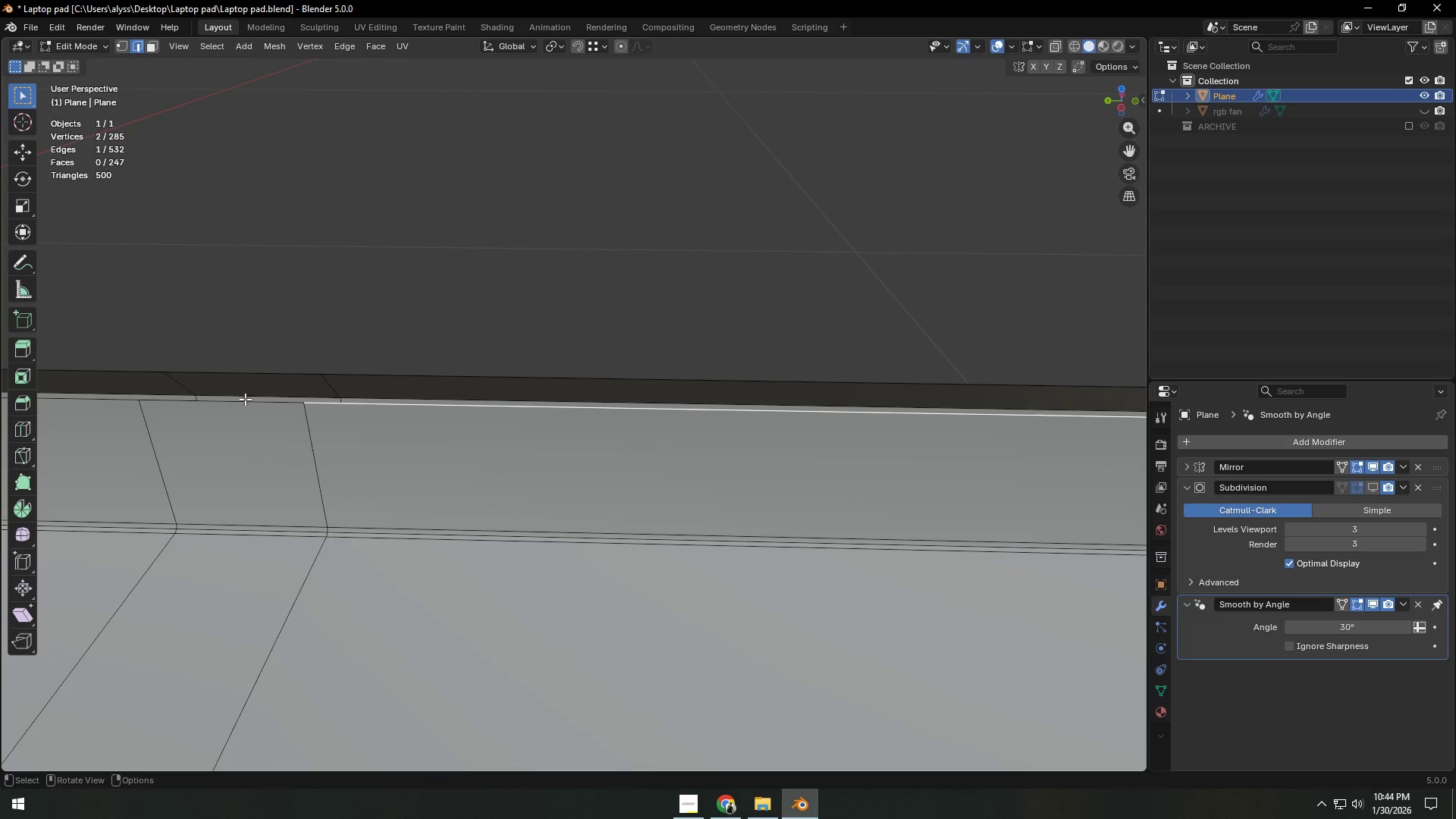 
left_click([245, 403])
 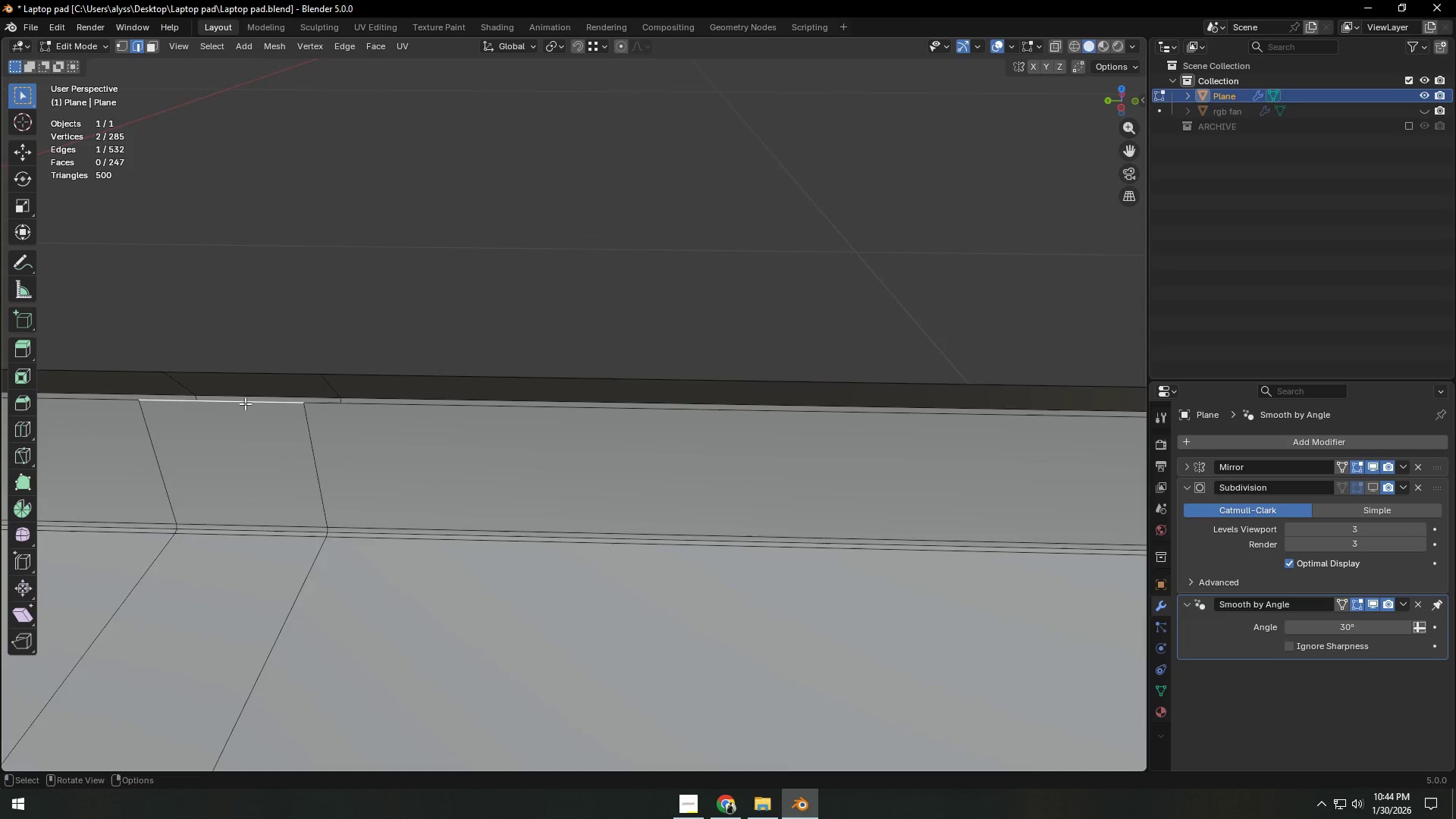 
hold_key(key=ShiftLeft, duration=1.5)
 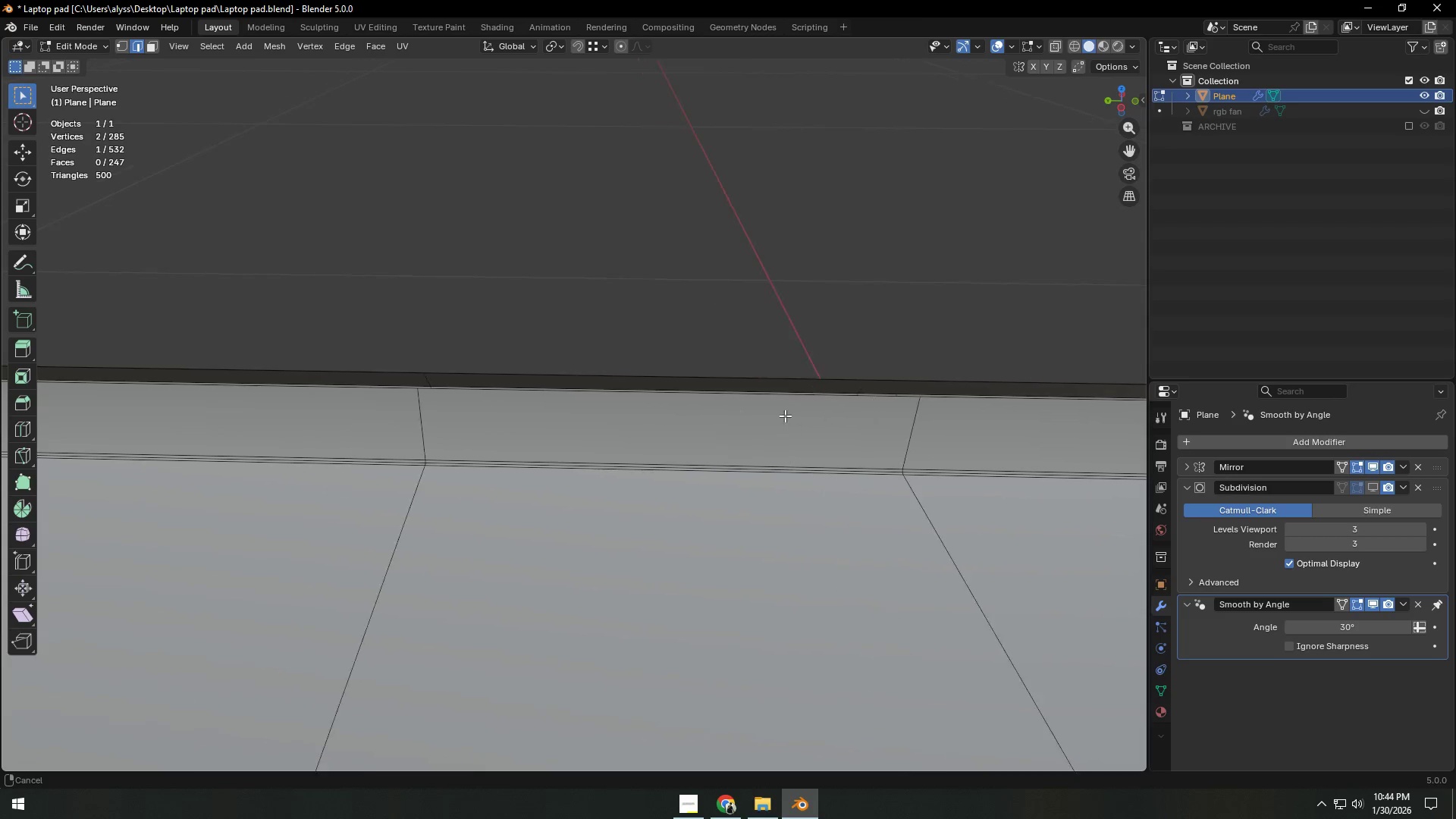 
scroll: coordinate [245, 403], scroll_direction: down, amount: 3.0
 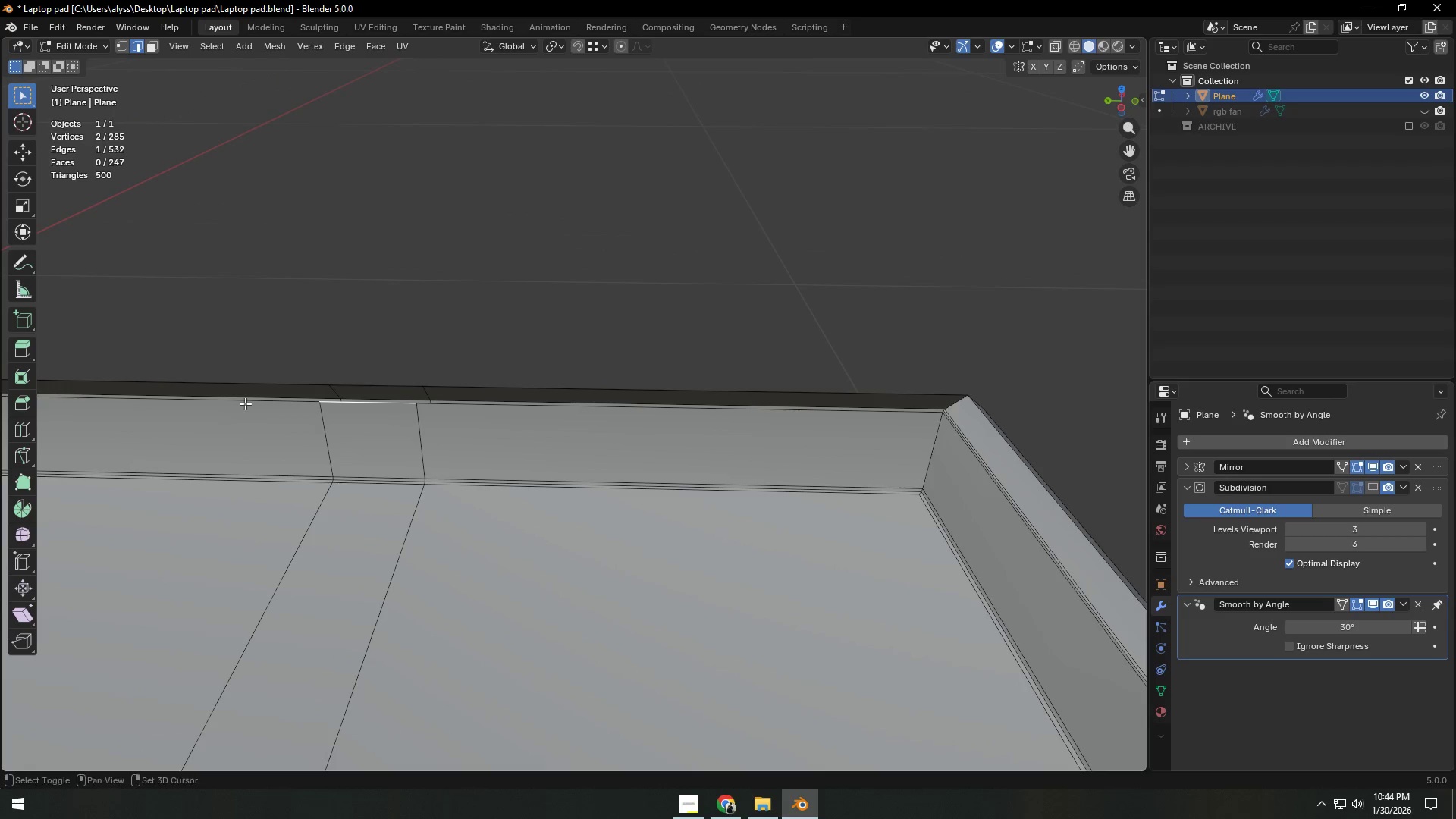 
hold_key(key=ShiftLeft, duration=1.52)
 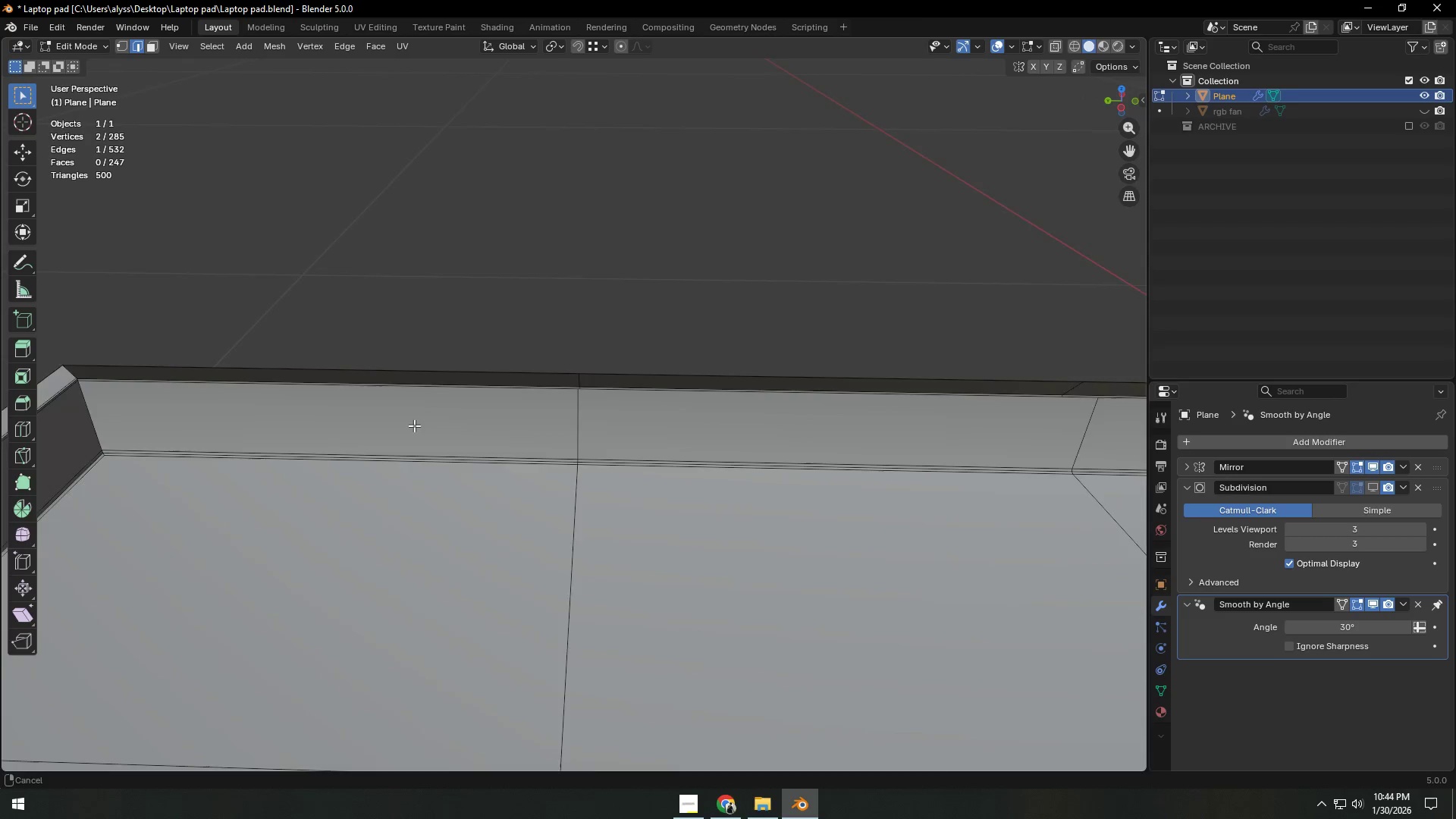 
hold_key(key=ShiftLeft, duration=1.12)
 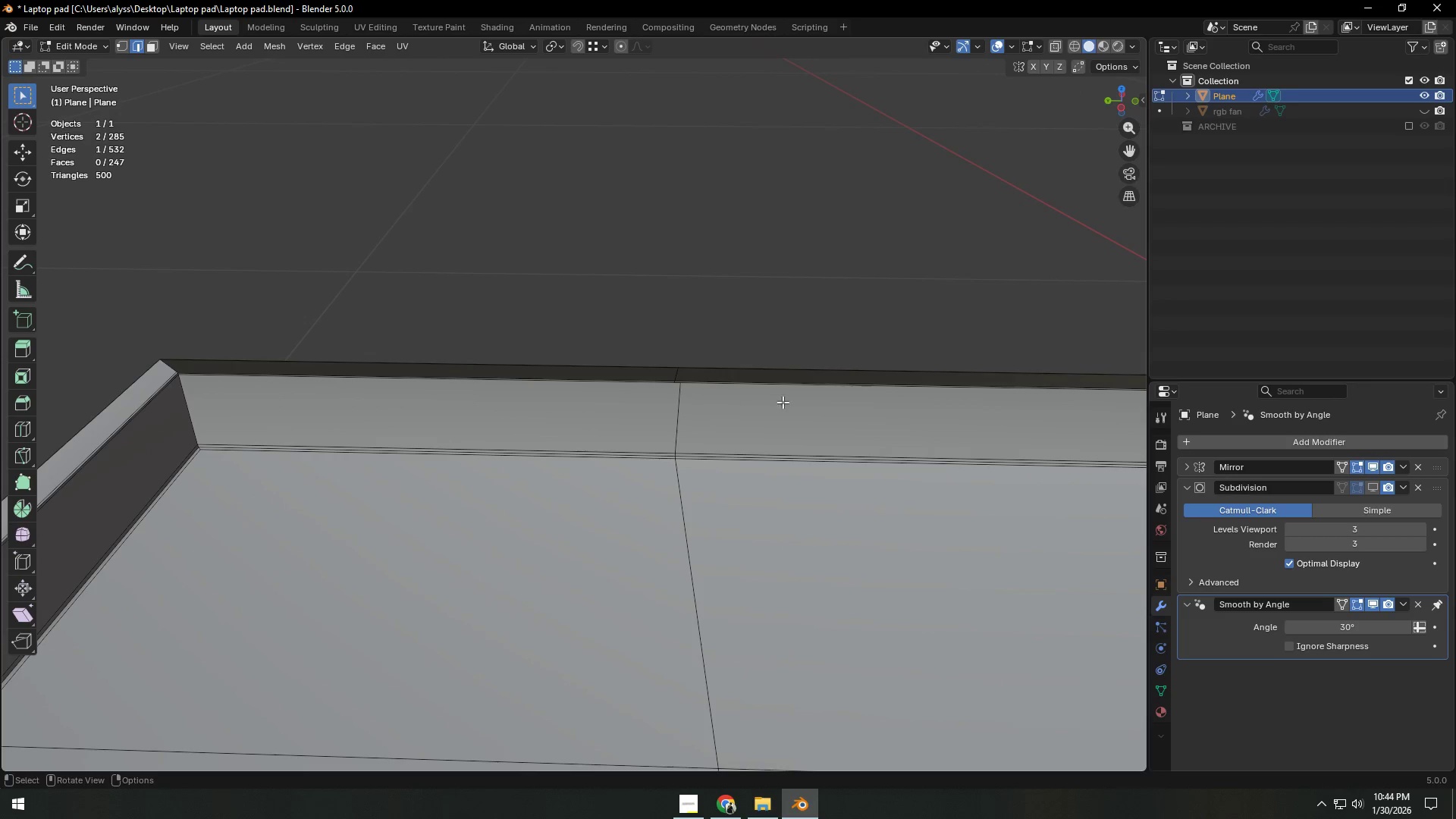 
hold_key(key=ControlLeft, duration=0.48)
left_click([799, 388])
 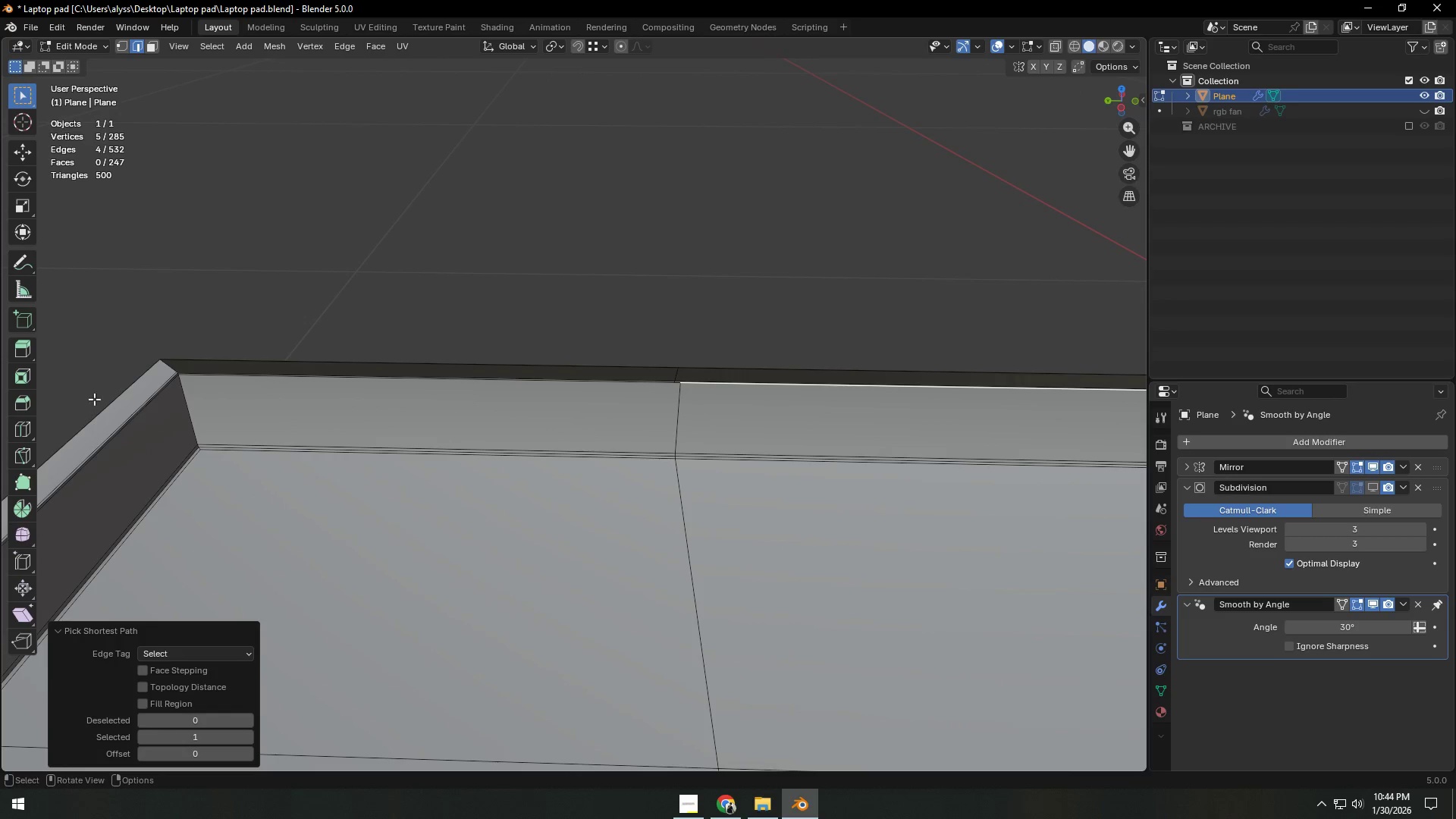 
hold_key(key=ShiftLeft, duration=0.53)
 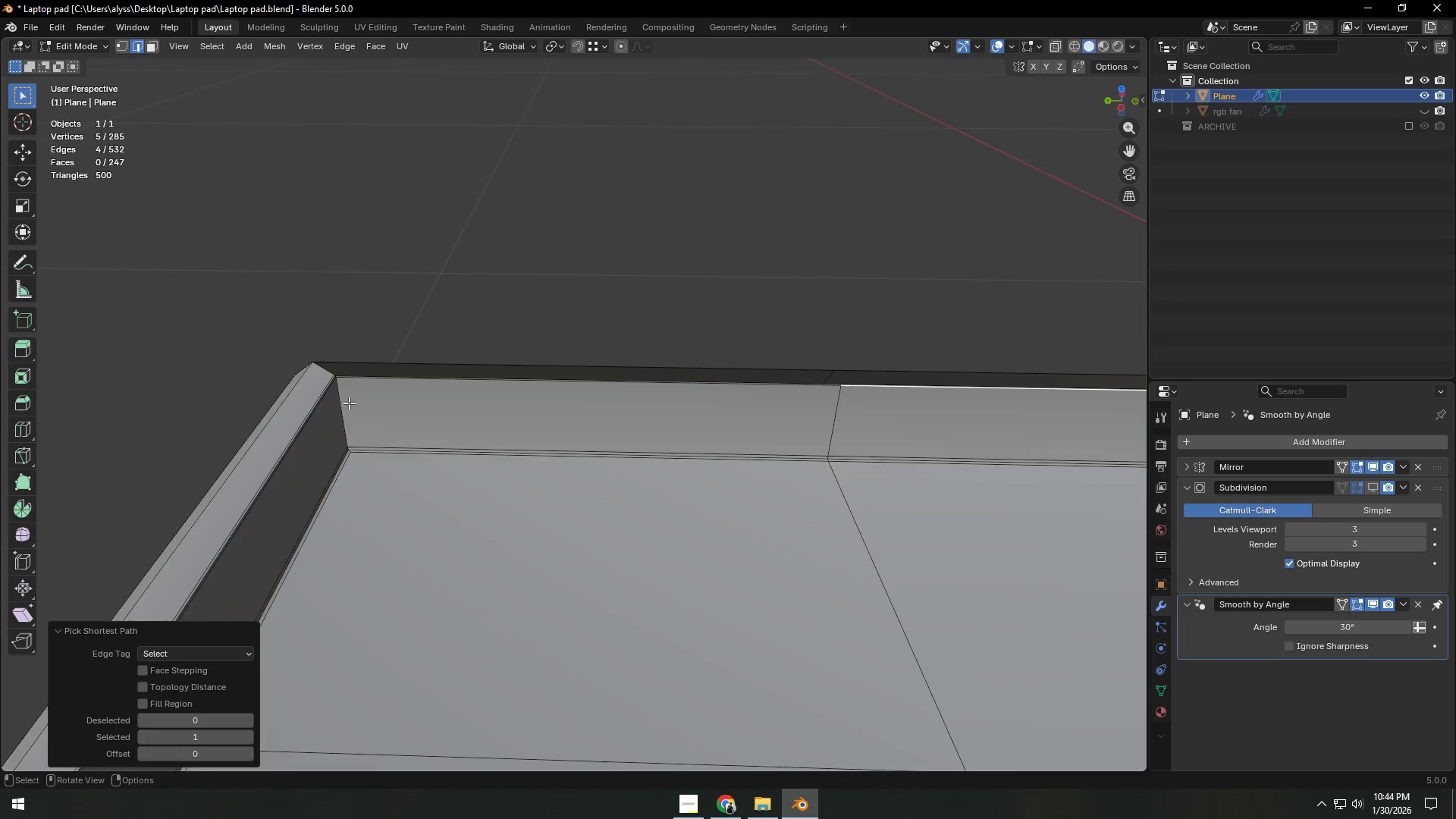 
hold_key(key=ShiftLeft, duration=0.58)
 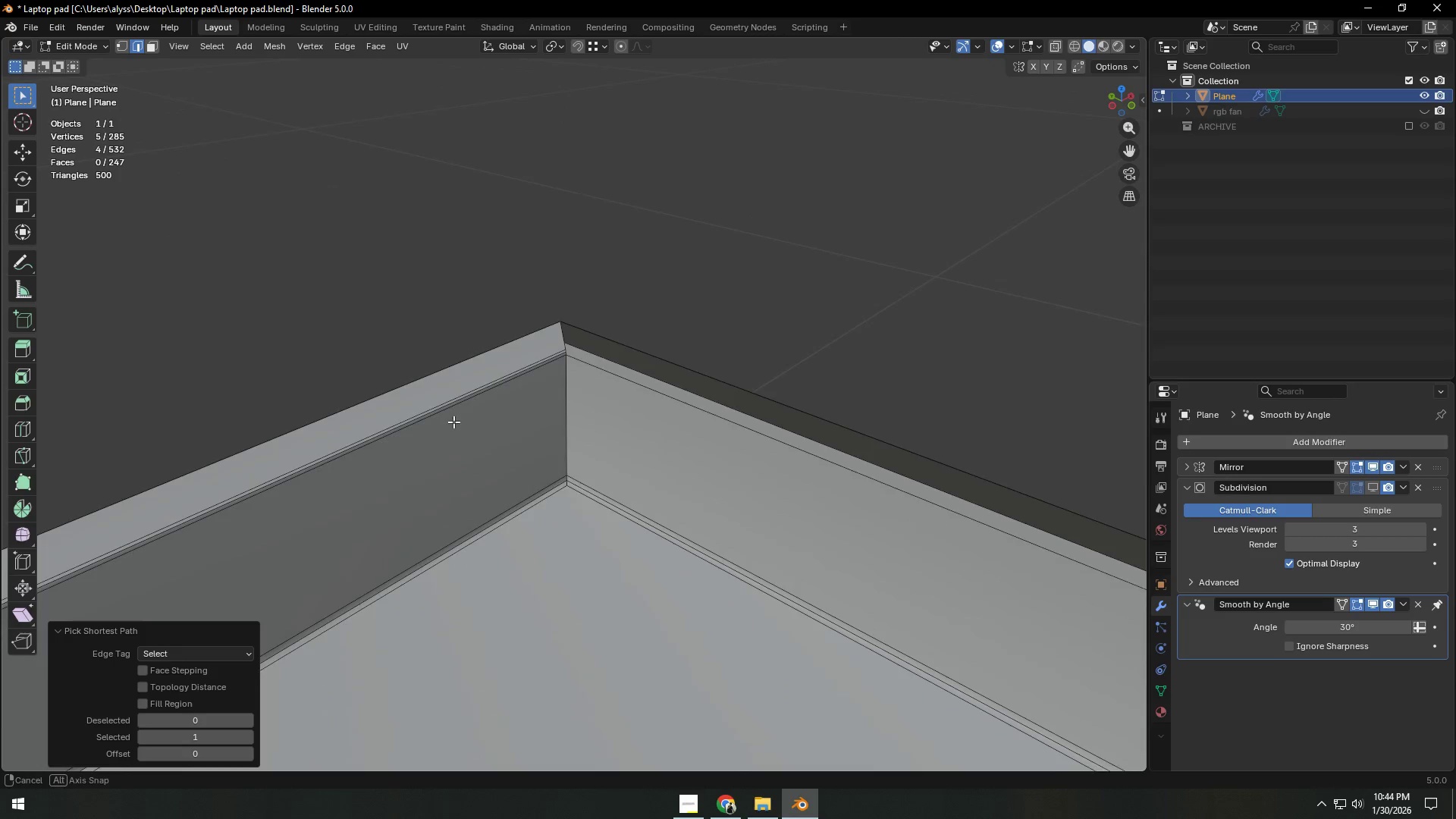 
scroll: coordinate [526, 393], scroll_direction: up, amount: 14.0
 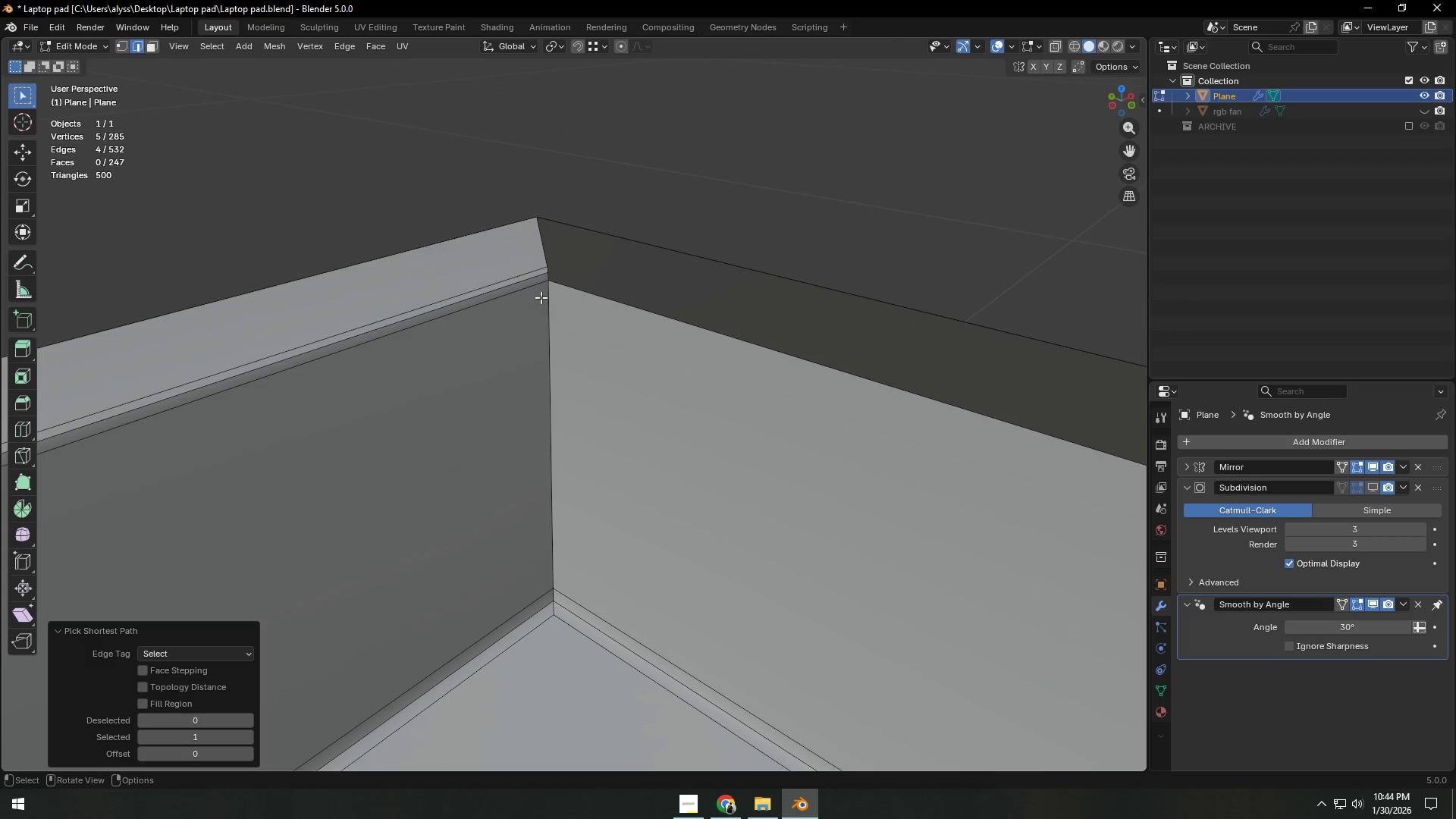 
type(ez)
 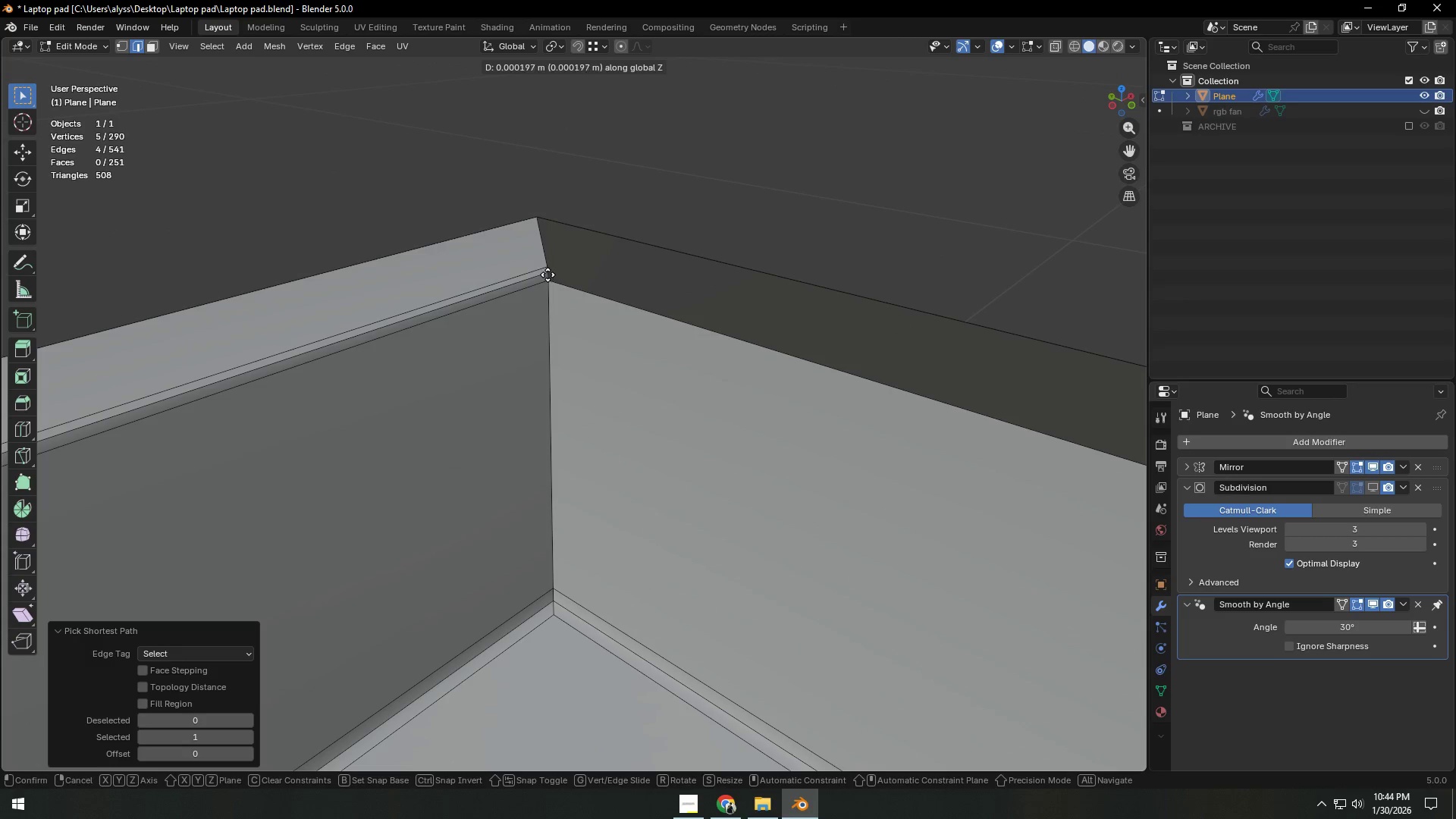 
hold_key(key=ControlLeft, duration=1.09)
left_click([547, 273])
 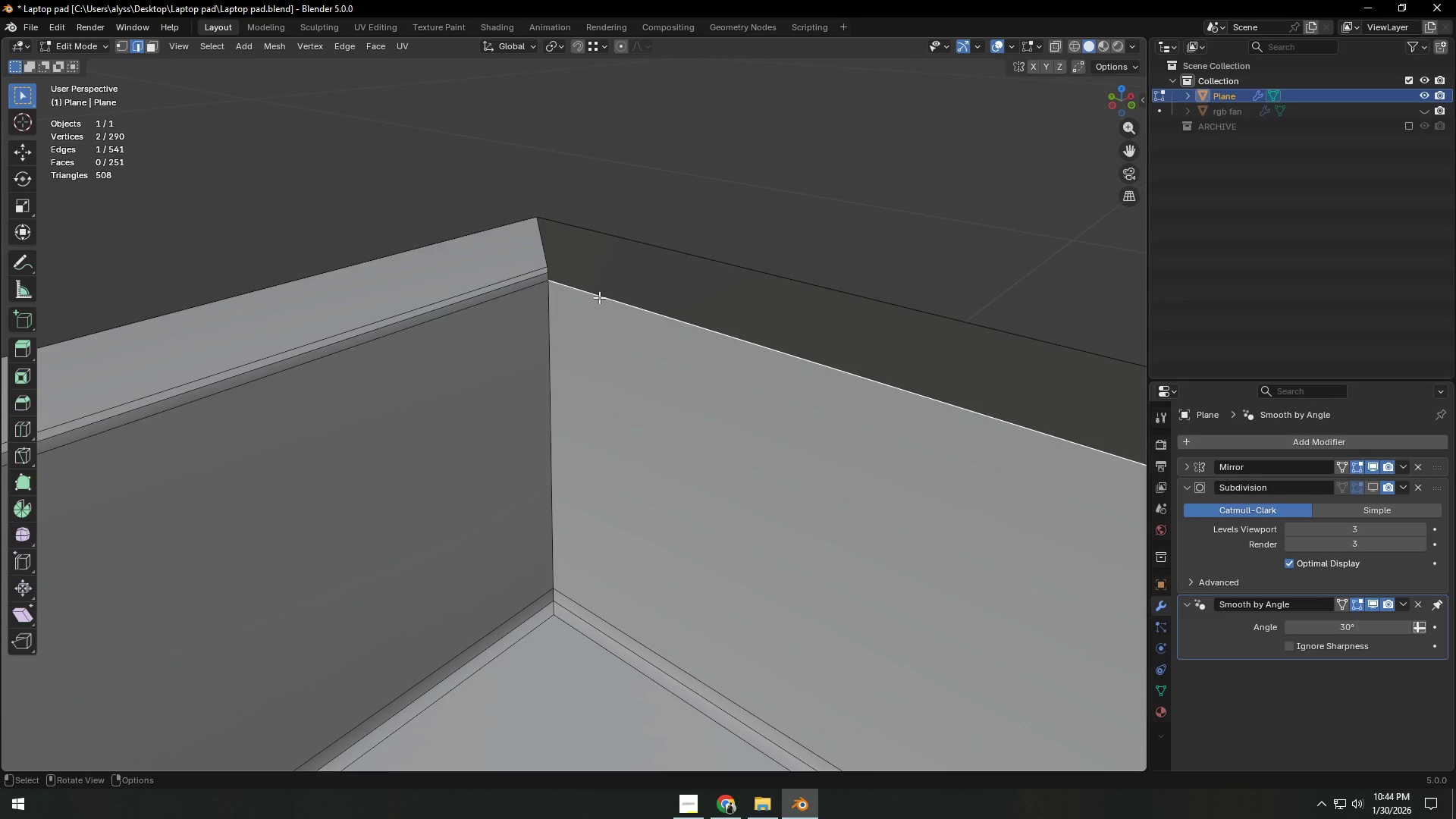 
key(F)
 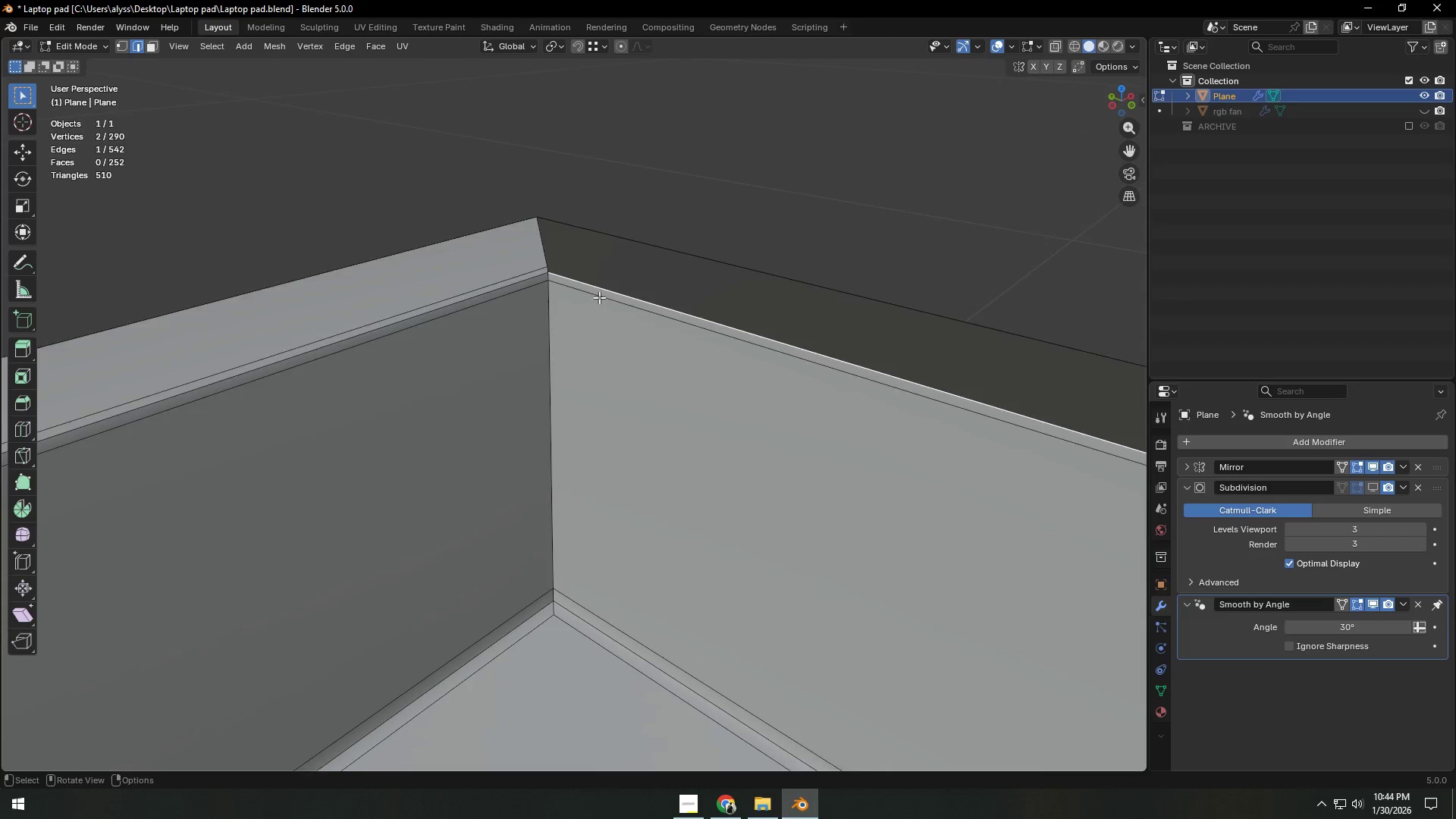 
scroll: coordinate [599, 299], scroll_direction: down, amount: 6.0
 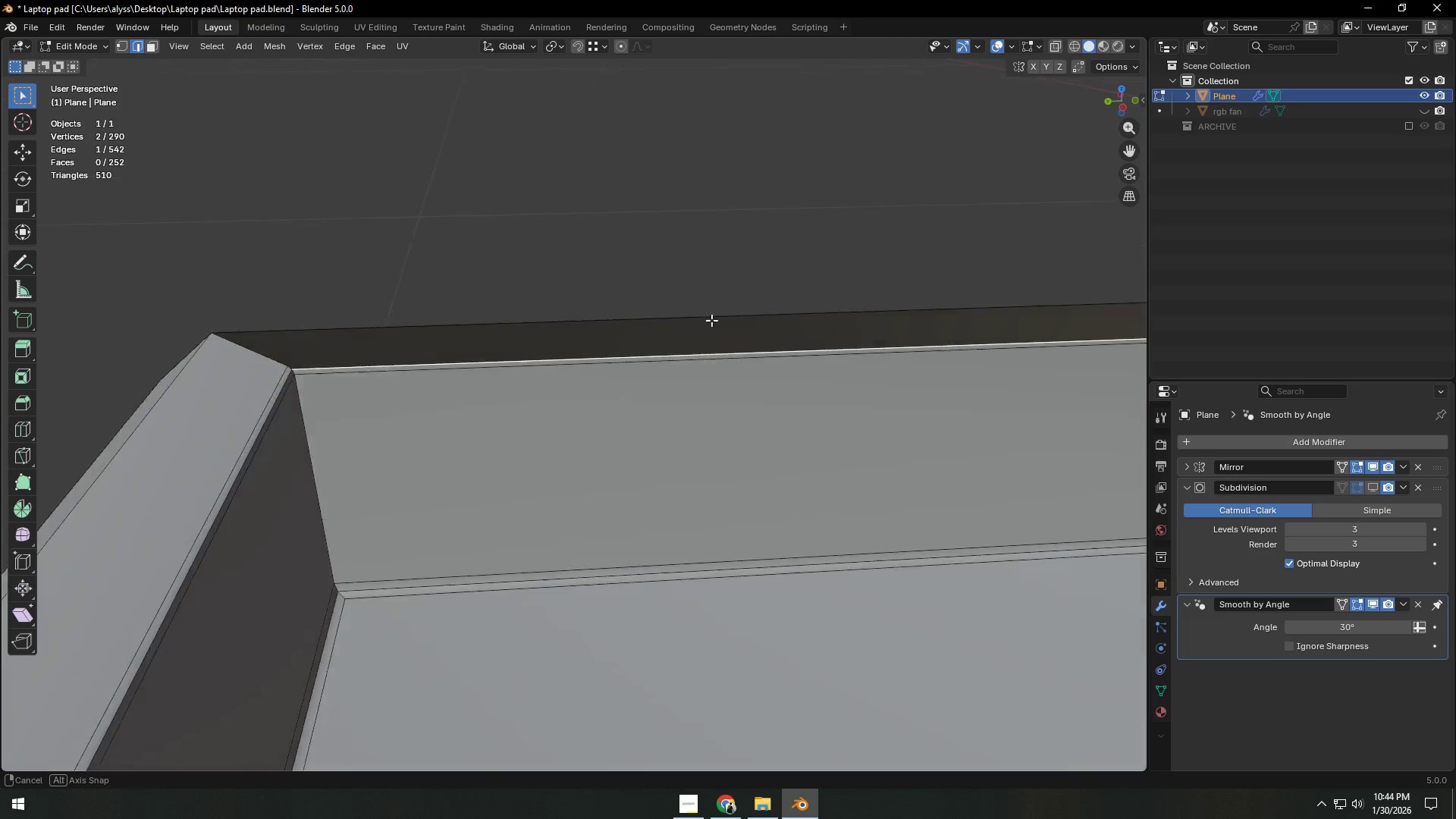 
hold_key(key=ShiftLeft, duration=1.08)
 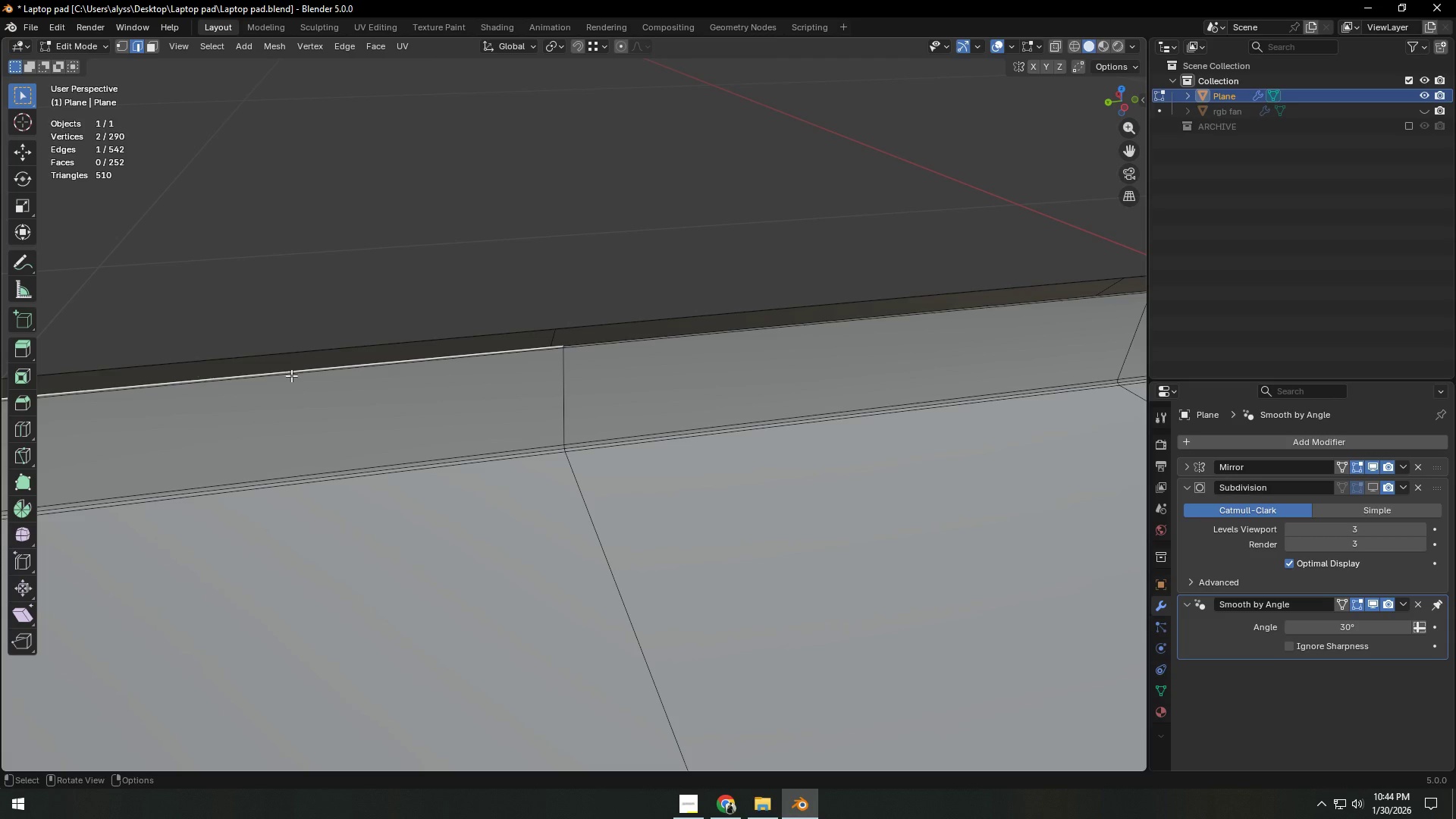 
scroll: coordinate [760, 331], scroll_direction: down, amount: 5.0
 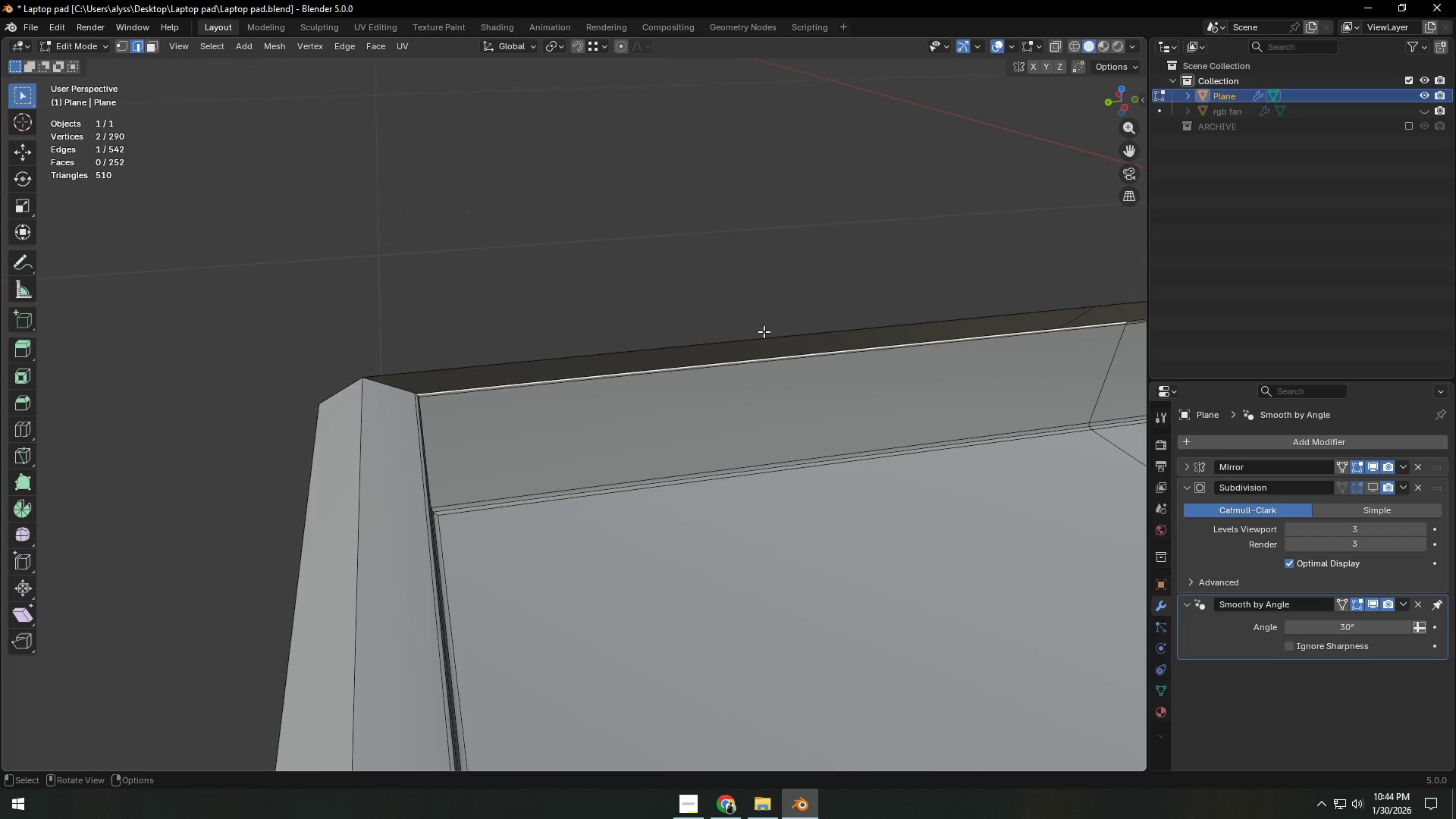 
hold_key(key=ShiftLeft, duration=1.59)
 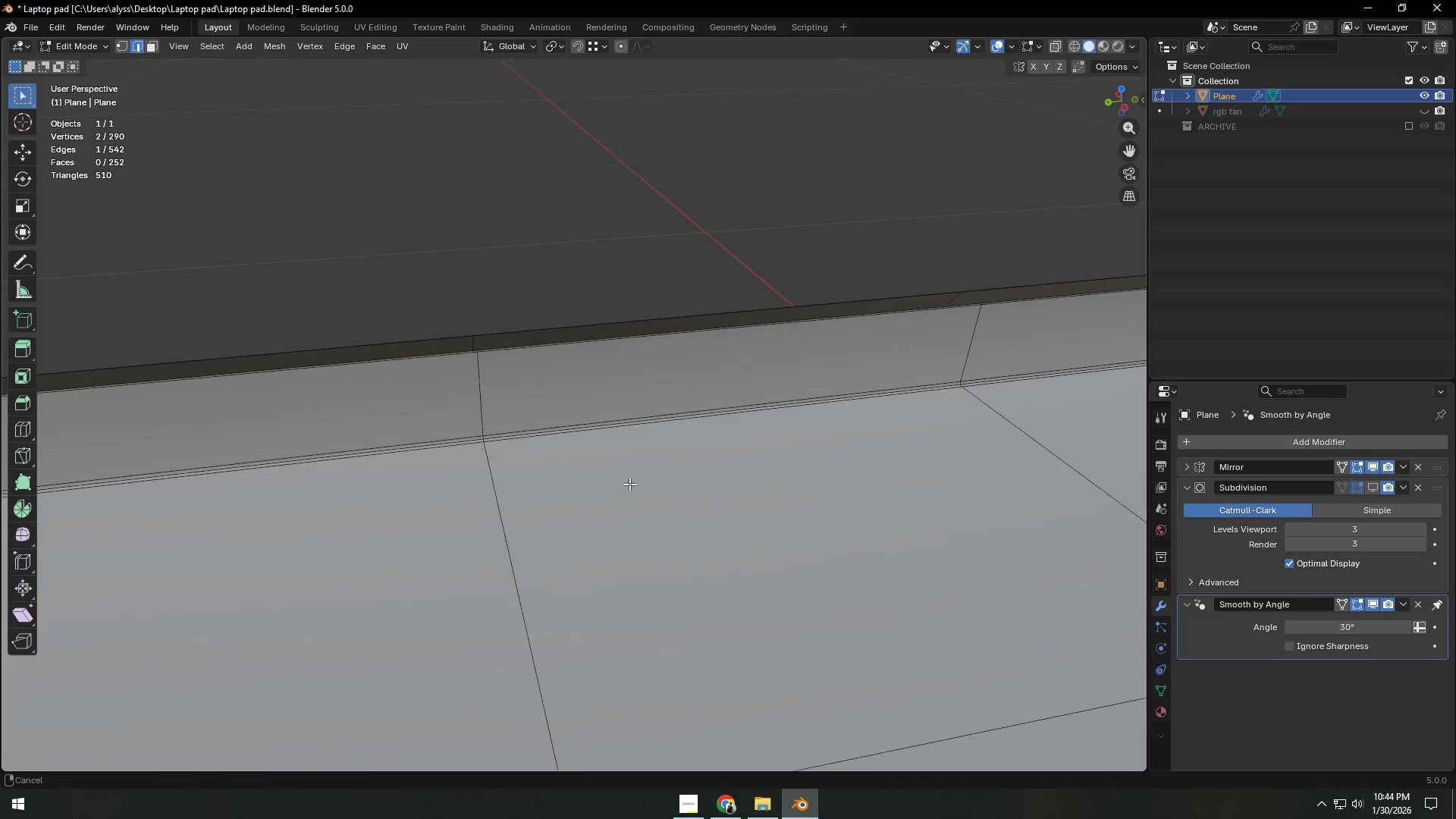 
hold_key(key=ShiftLeft, duration=0.84)
 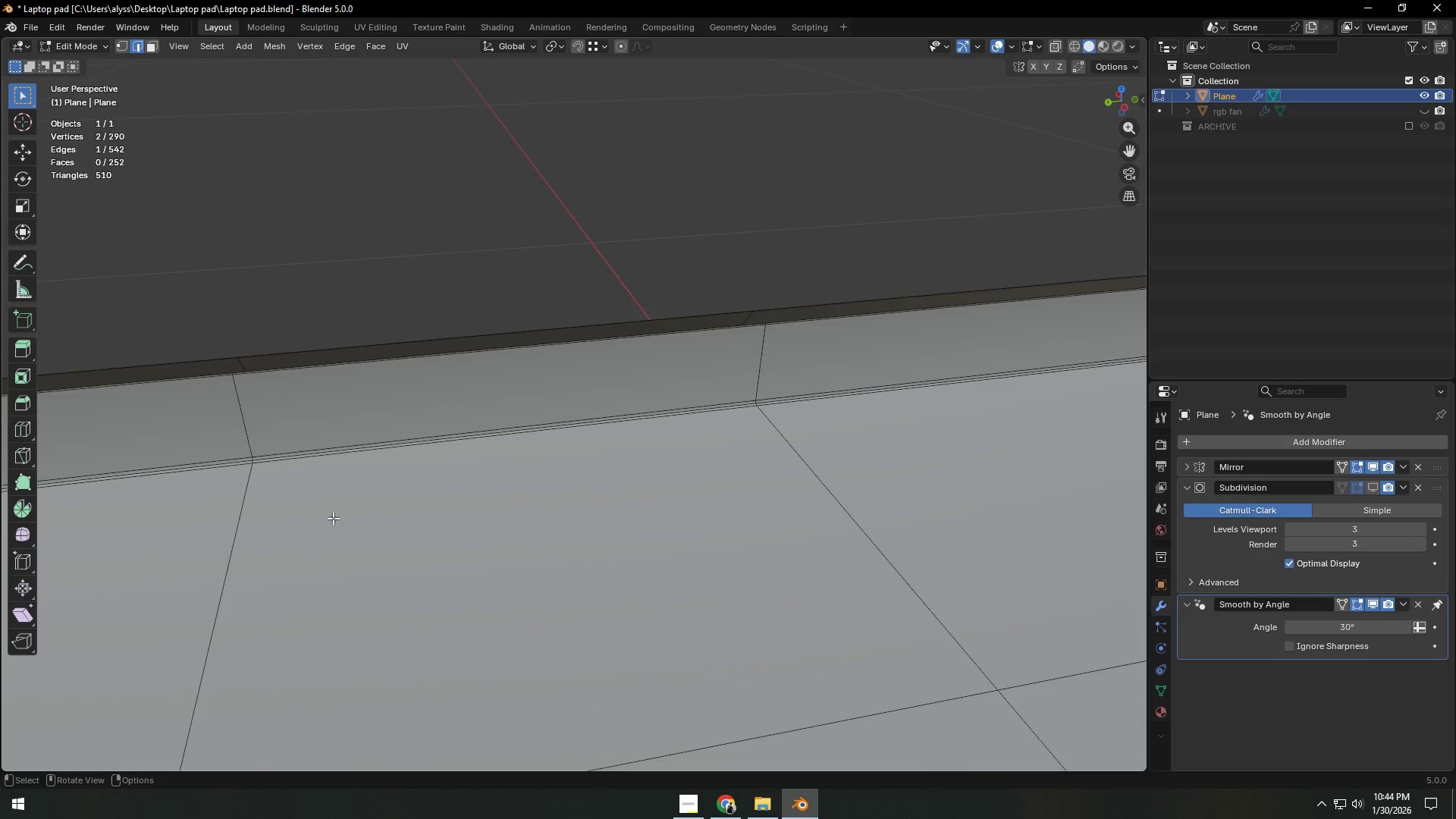 
scroll: coordinate [727, 447], scroll_direction: down, amount: 10.0
 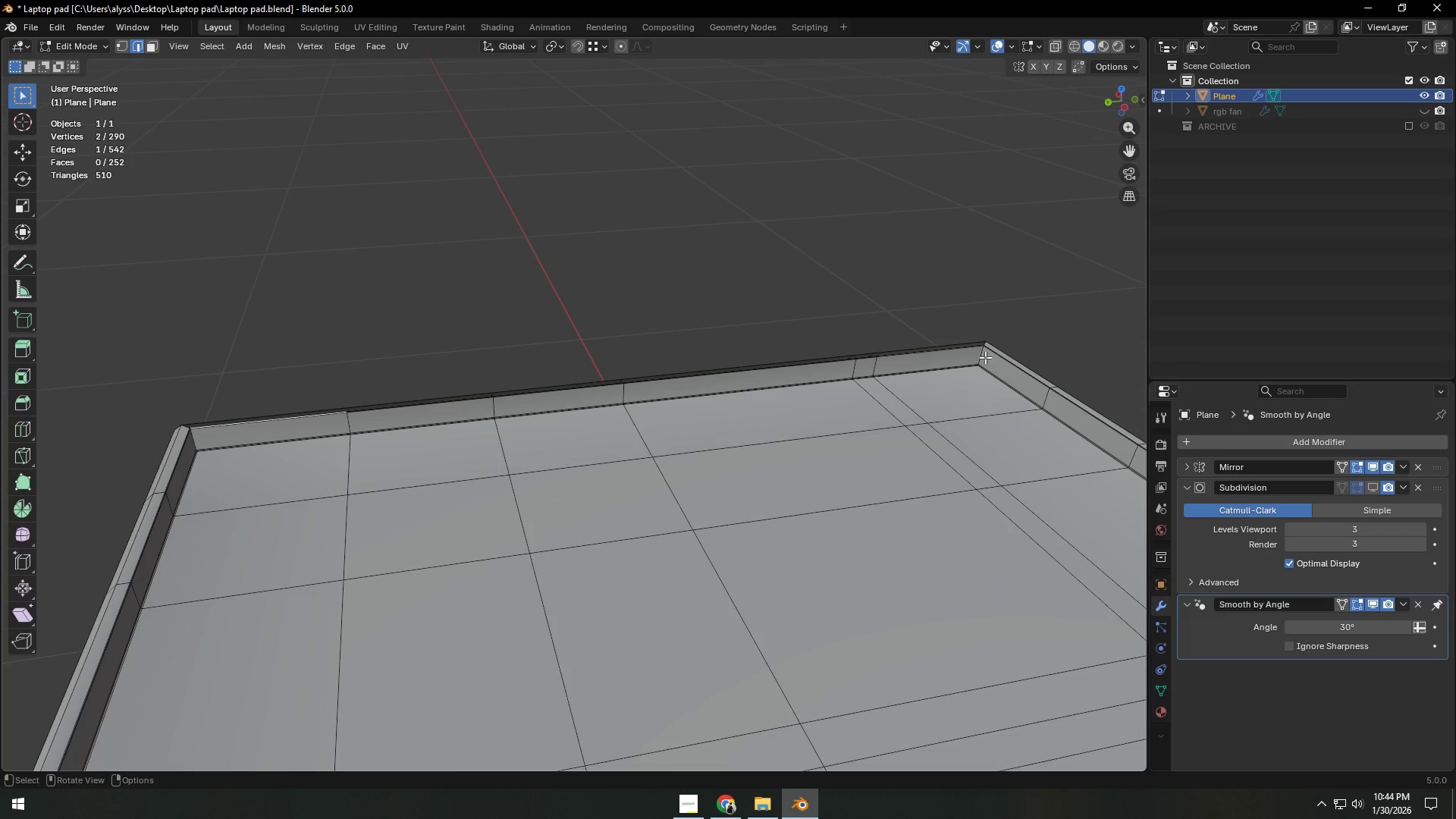 
left_click([965, 350])
 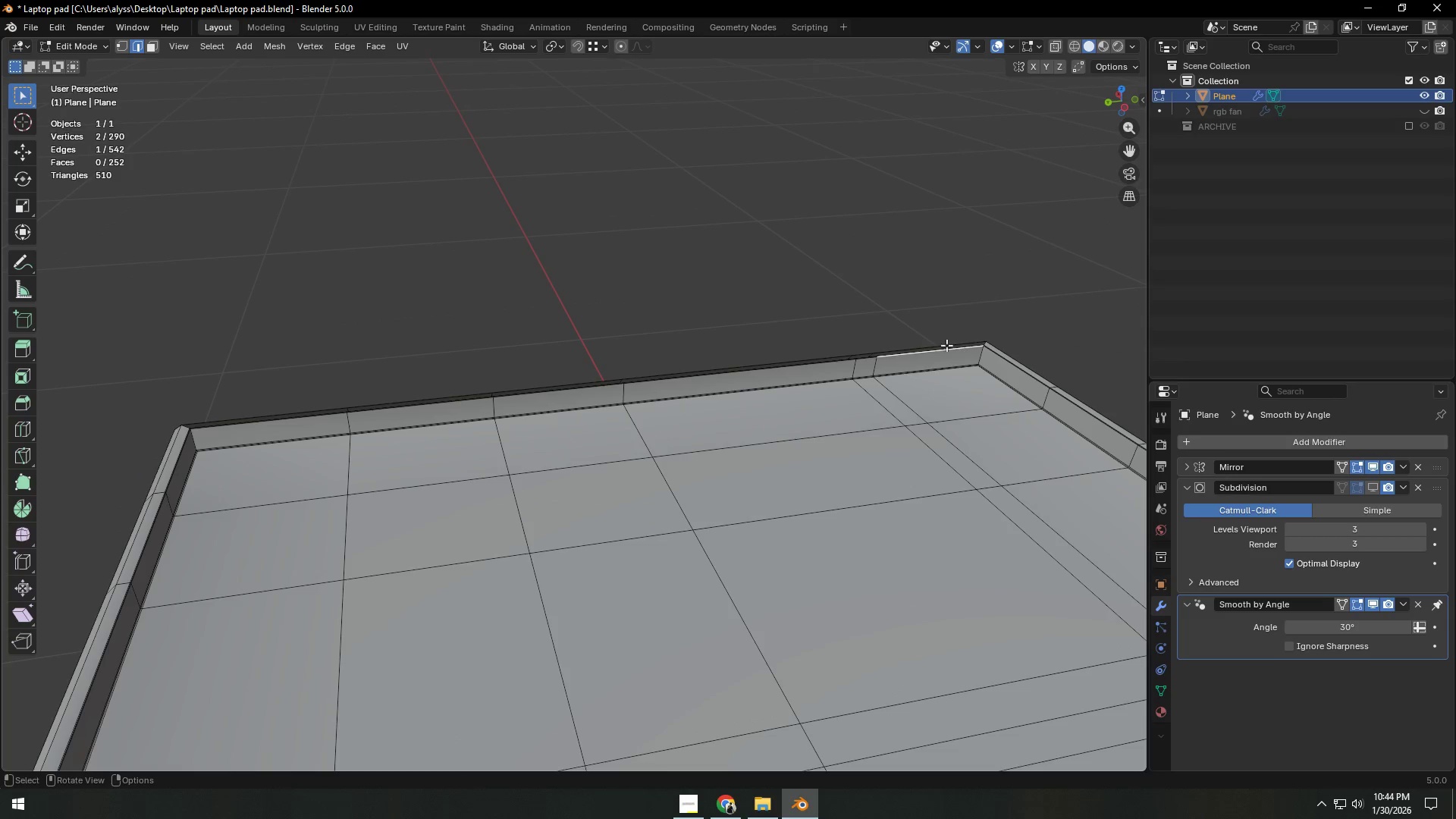 
key(Backquote)
 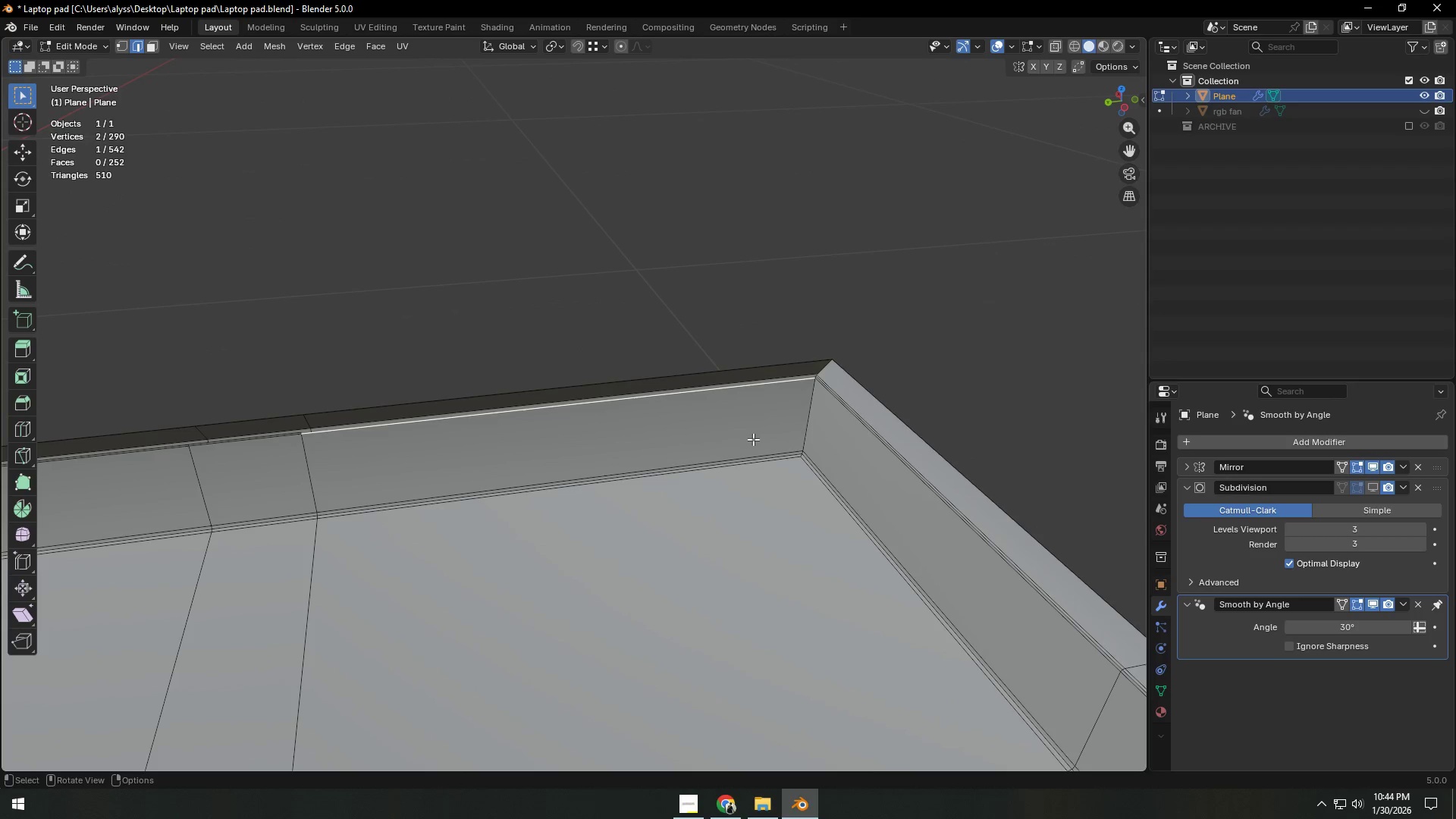 
key(F)
 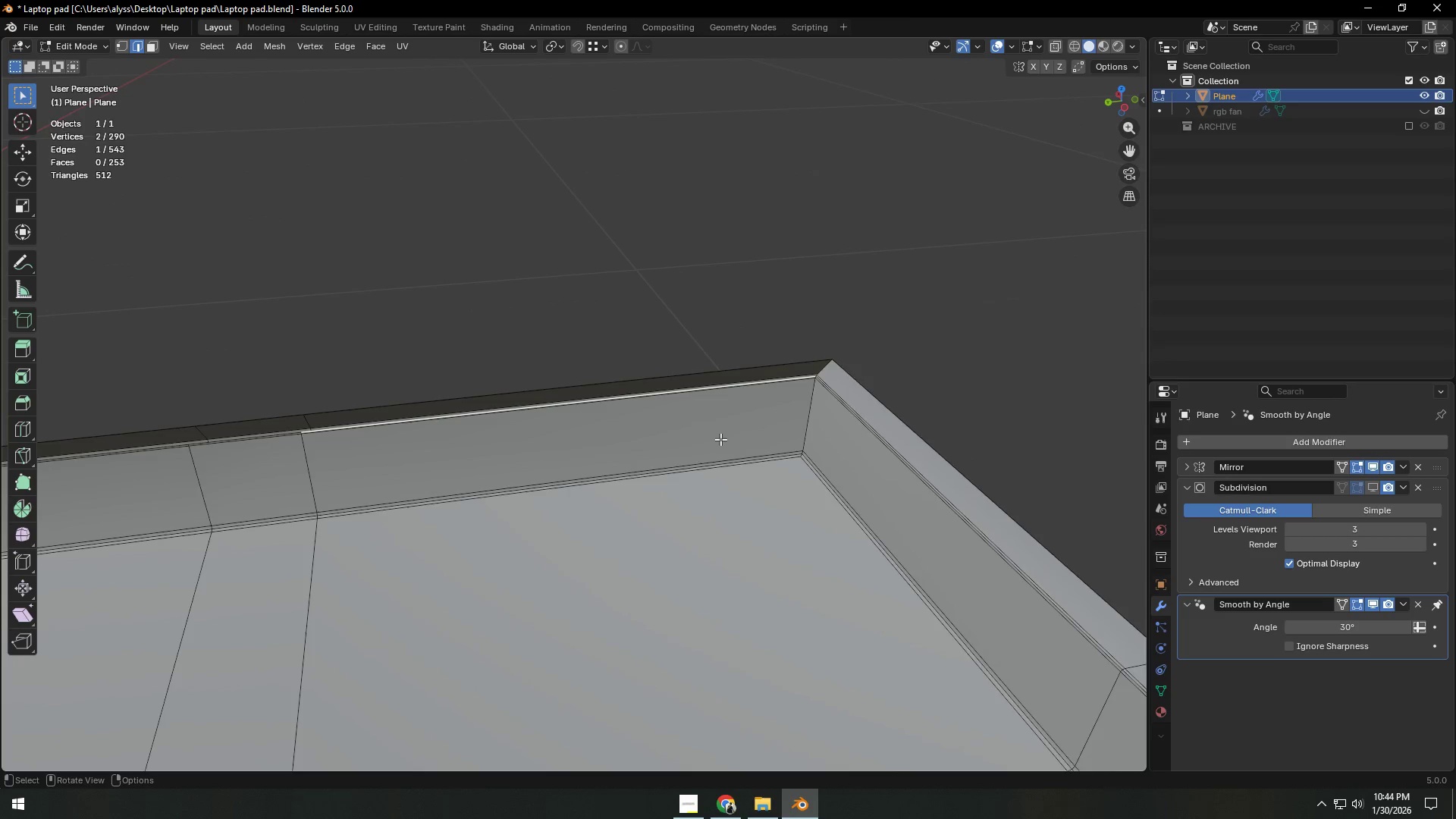 
hold_key(key=ShiftLeft, duration=0.56)
 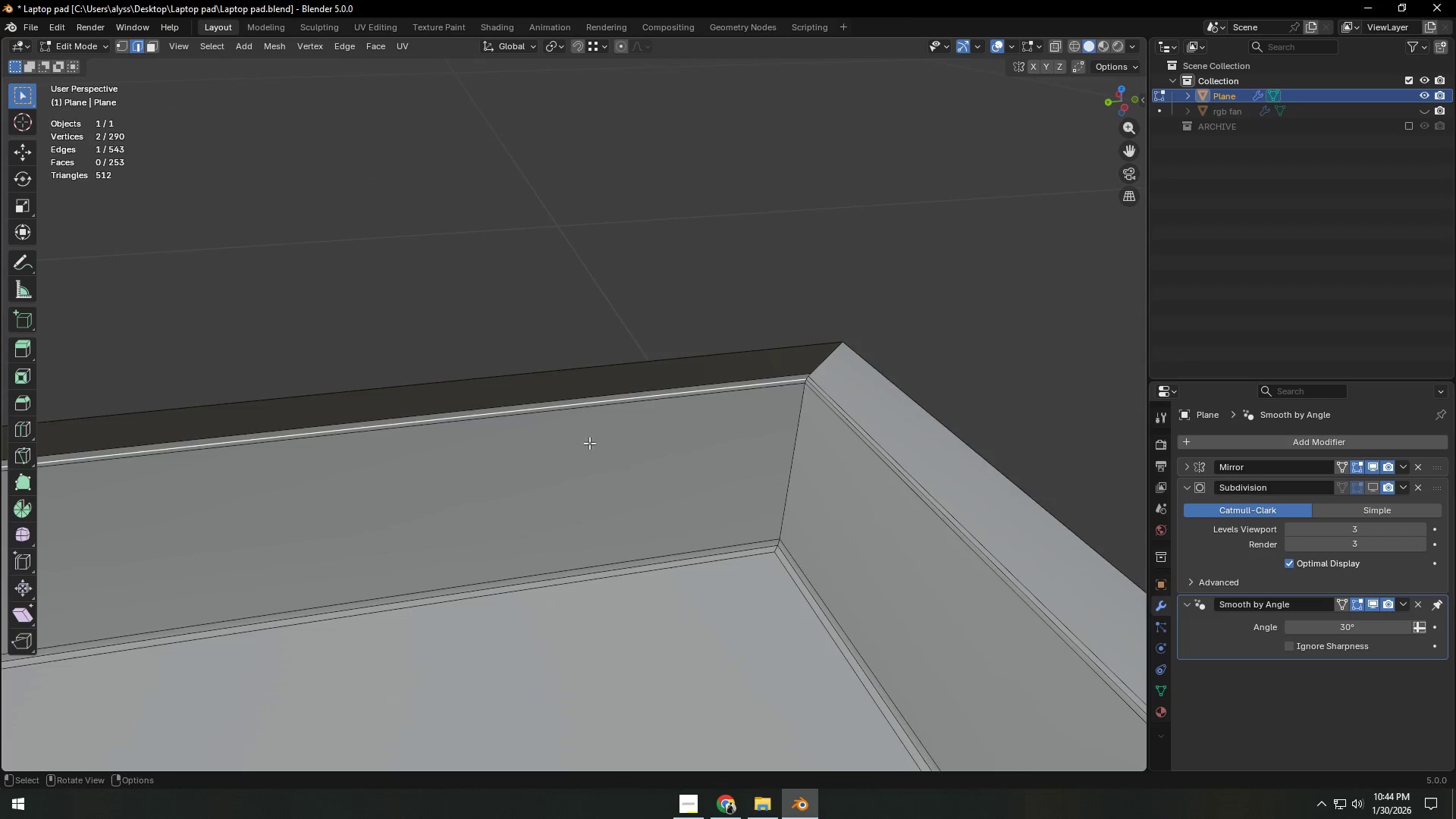 
scroll: coordinate [824, 432], scroll_direction: up, amount: 11.0
 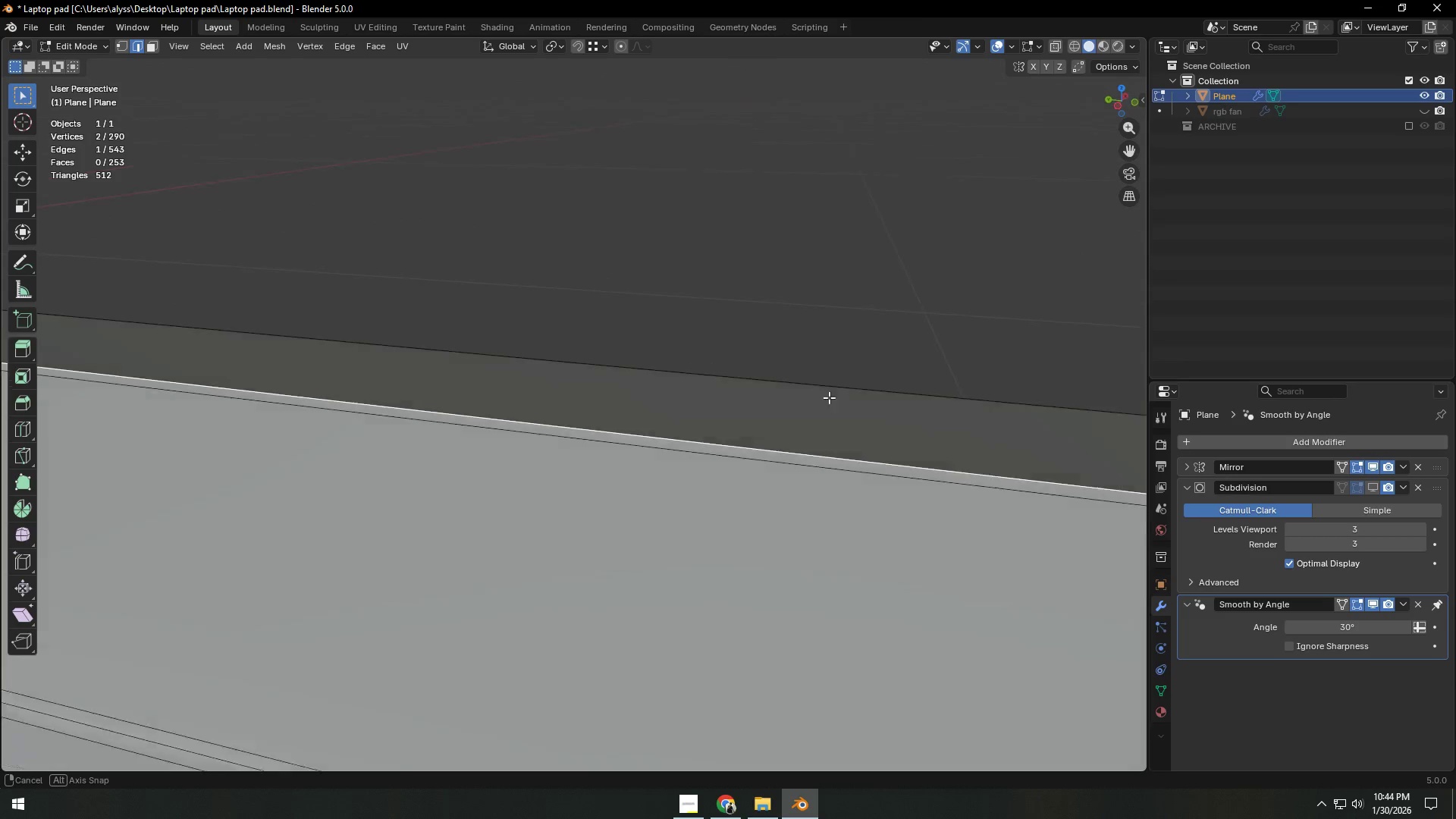 
key(Backquote)
 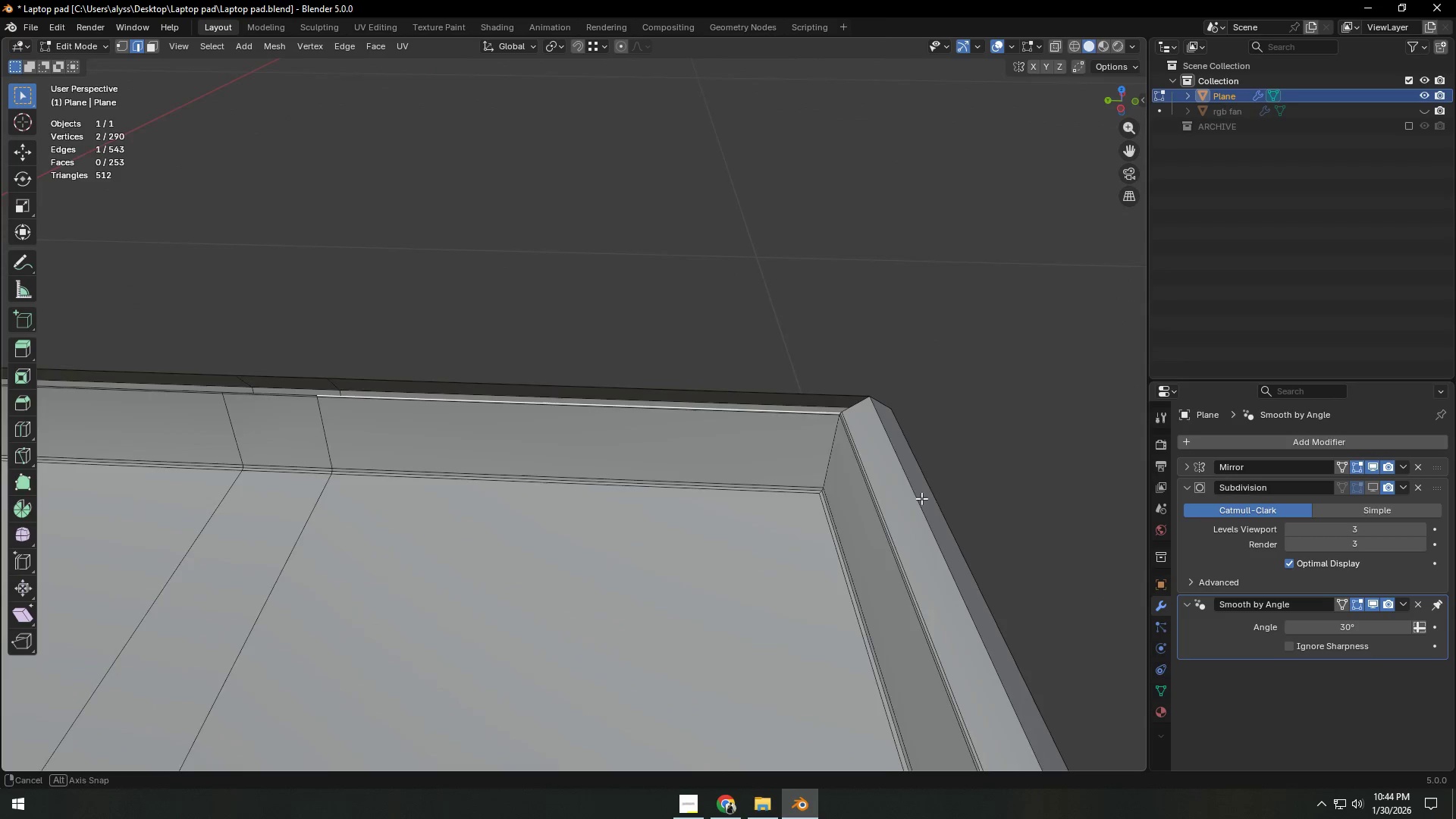 
scroll: coordinate [802, 415], scroll_direction: down, amount: 6.0
 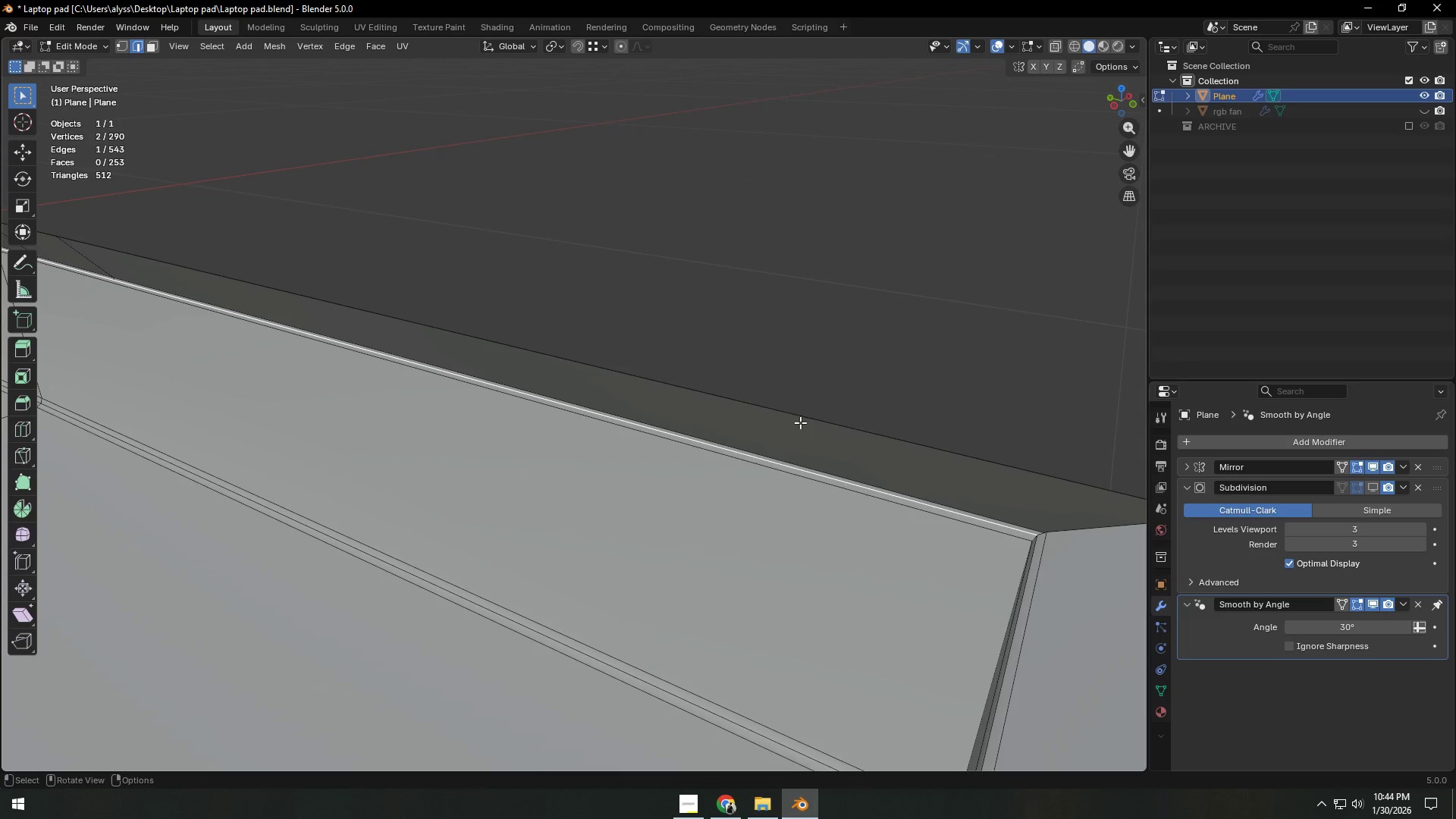 
scroll: coordinate [927, 493], scroll_direction: up, amount: 4.0
 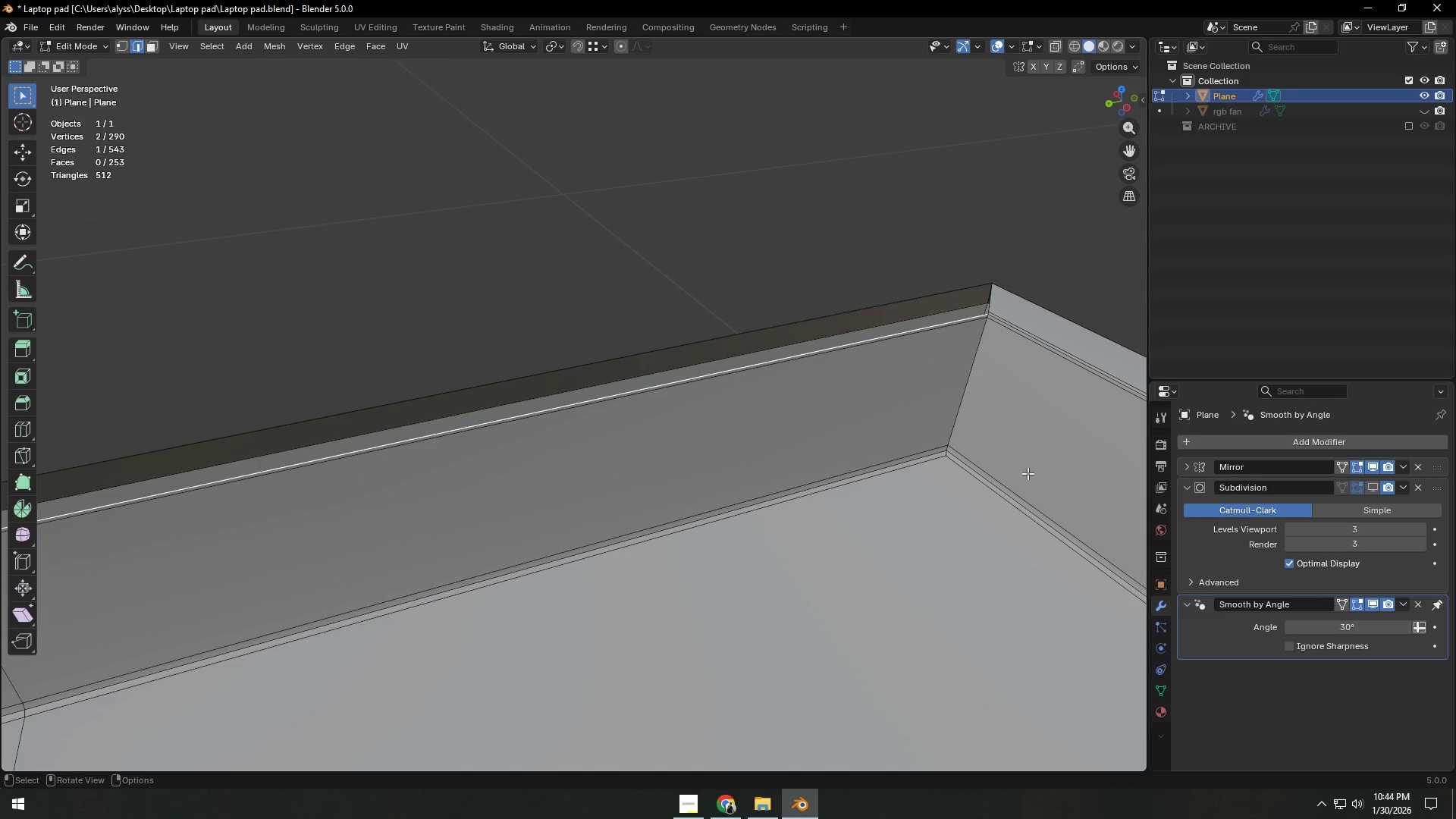 
hold_key(key=ShiftLeft, duration=0.72)
 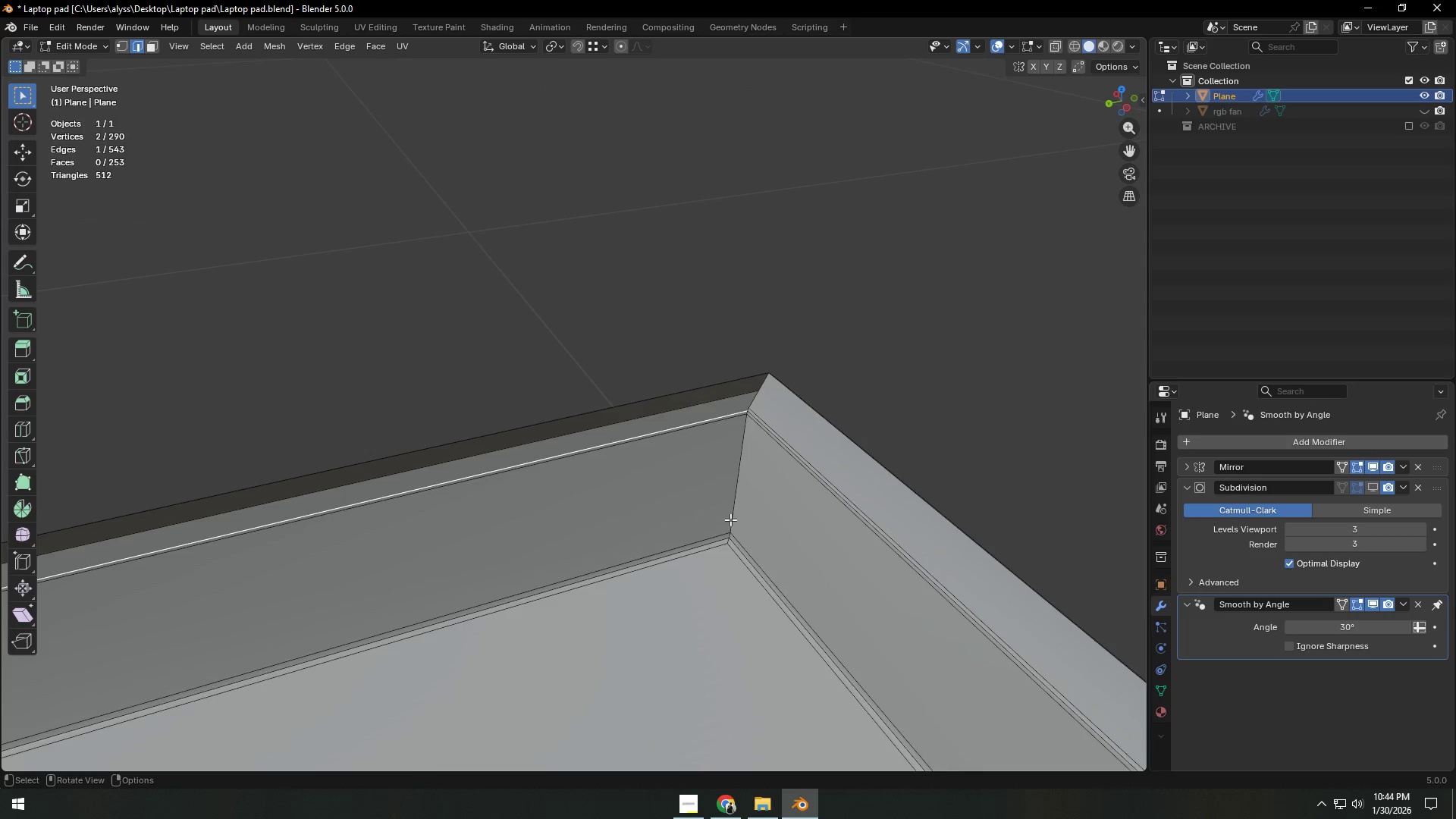 
scroll: coordinate [736, 518], scroll_direction: up, amount: 5.0
 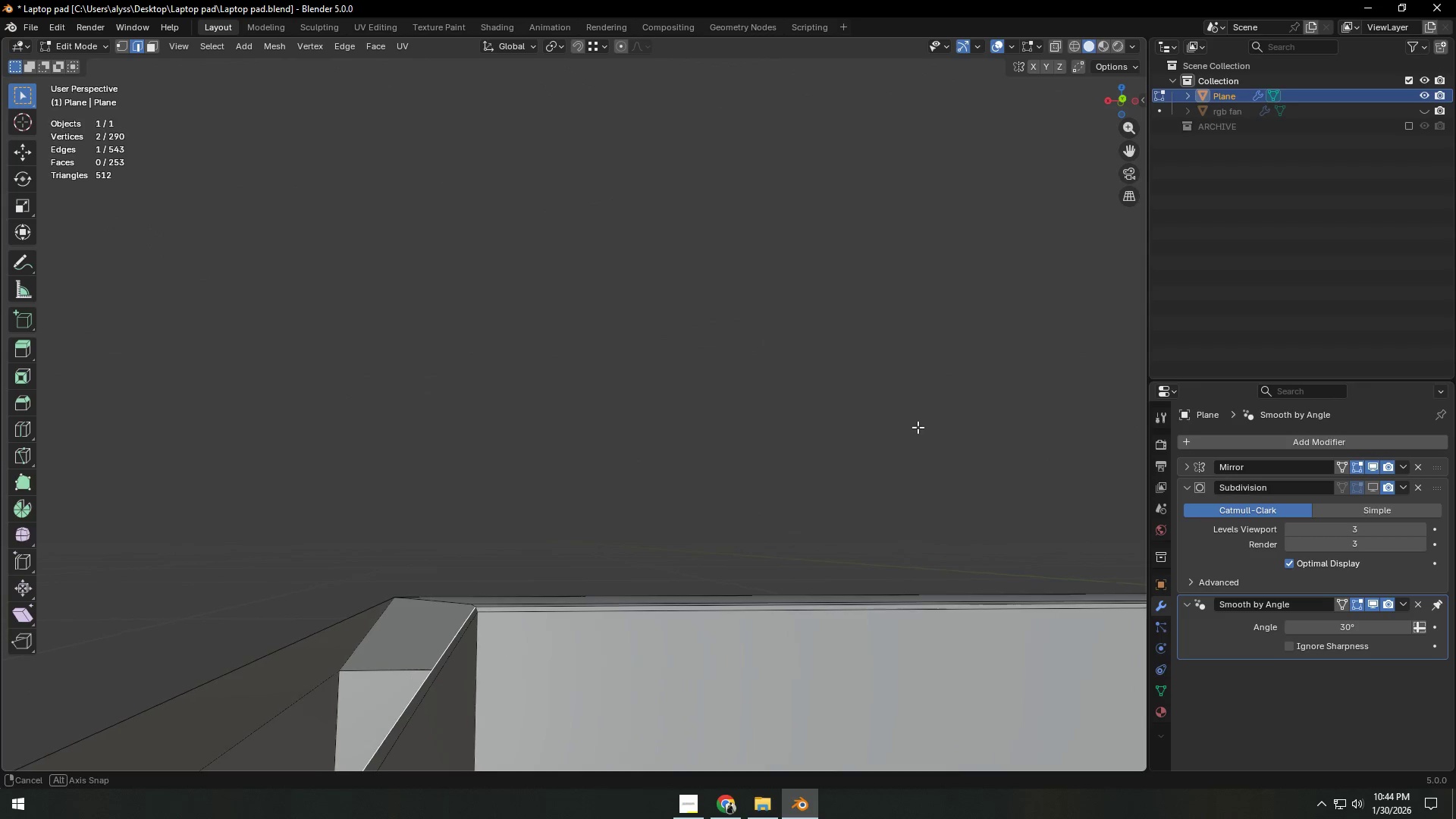 
key(Backquote)
 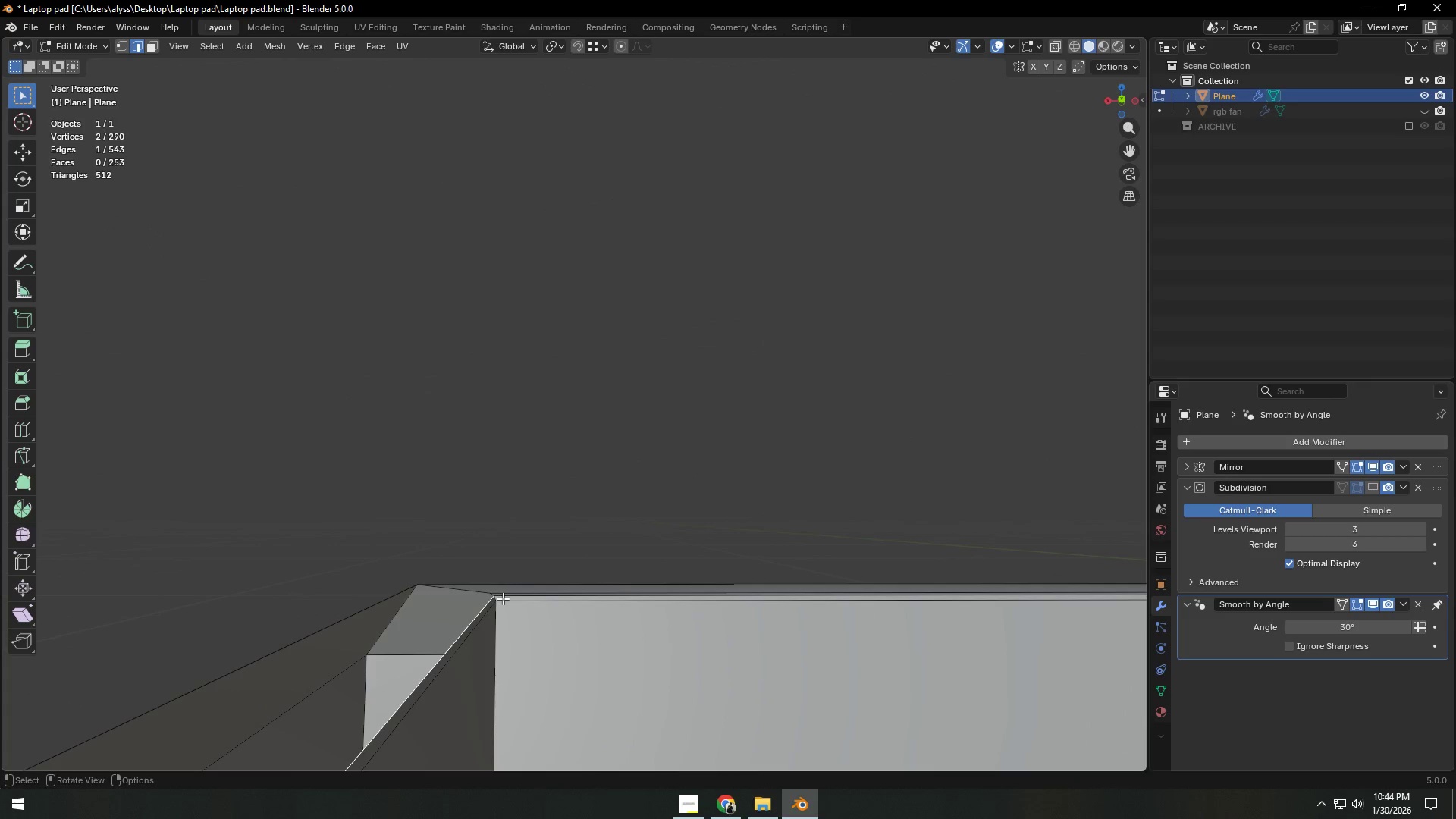 
right_click([501, 598])
 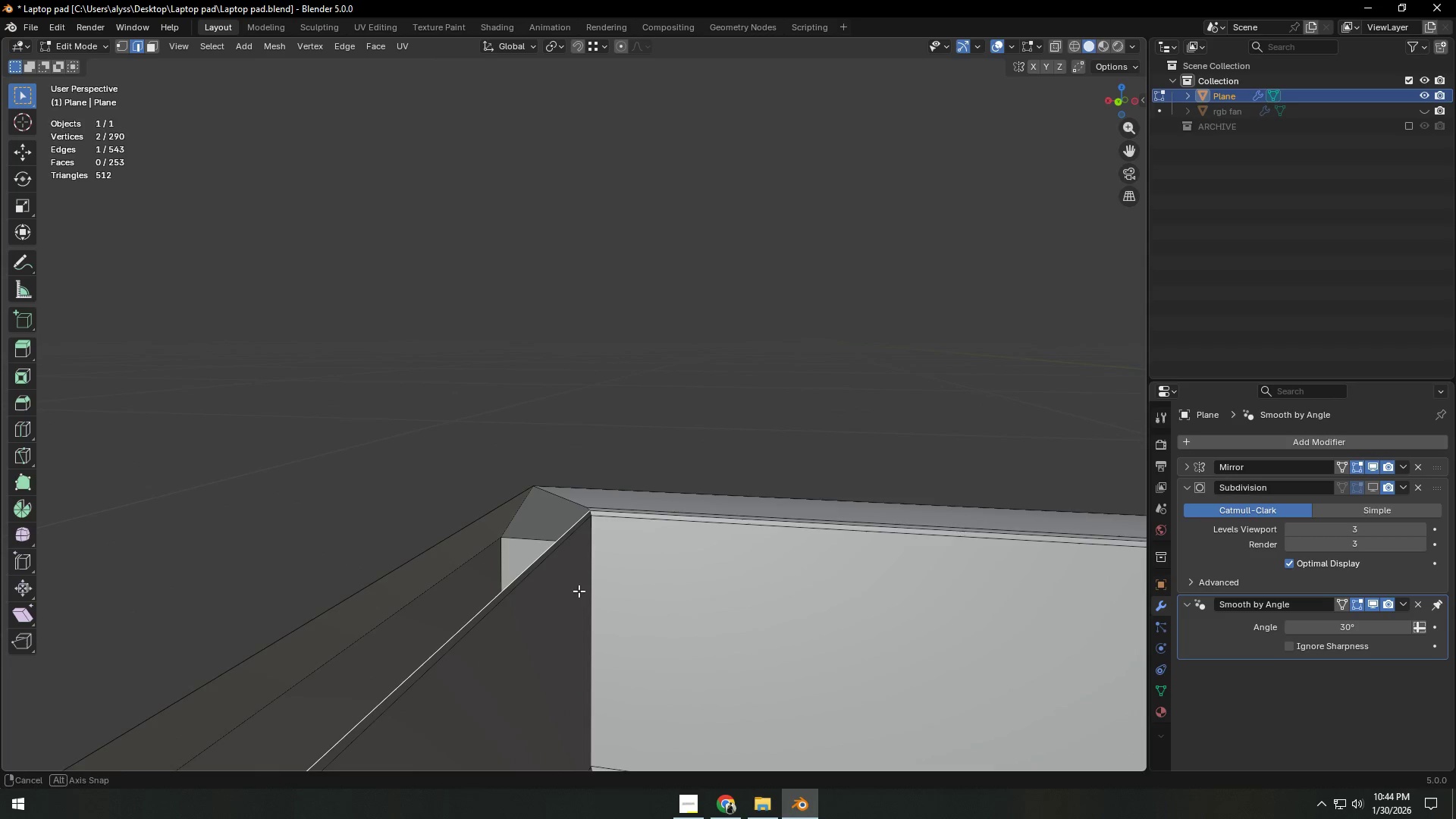 
wait(5.81)
 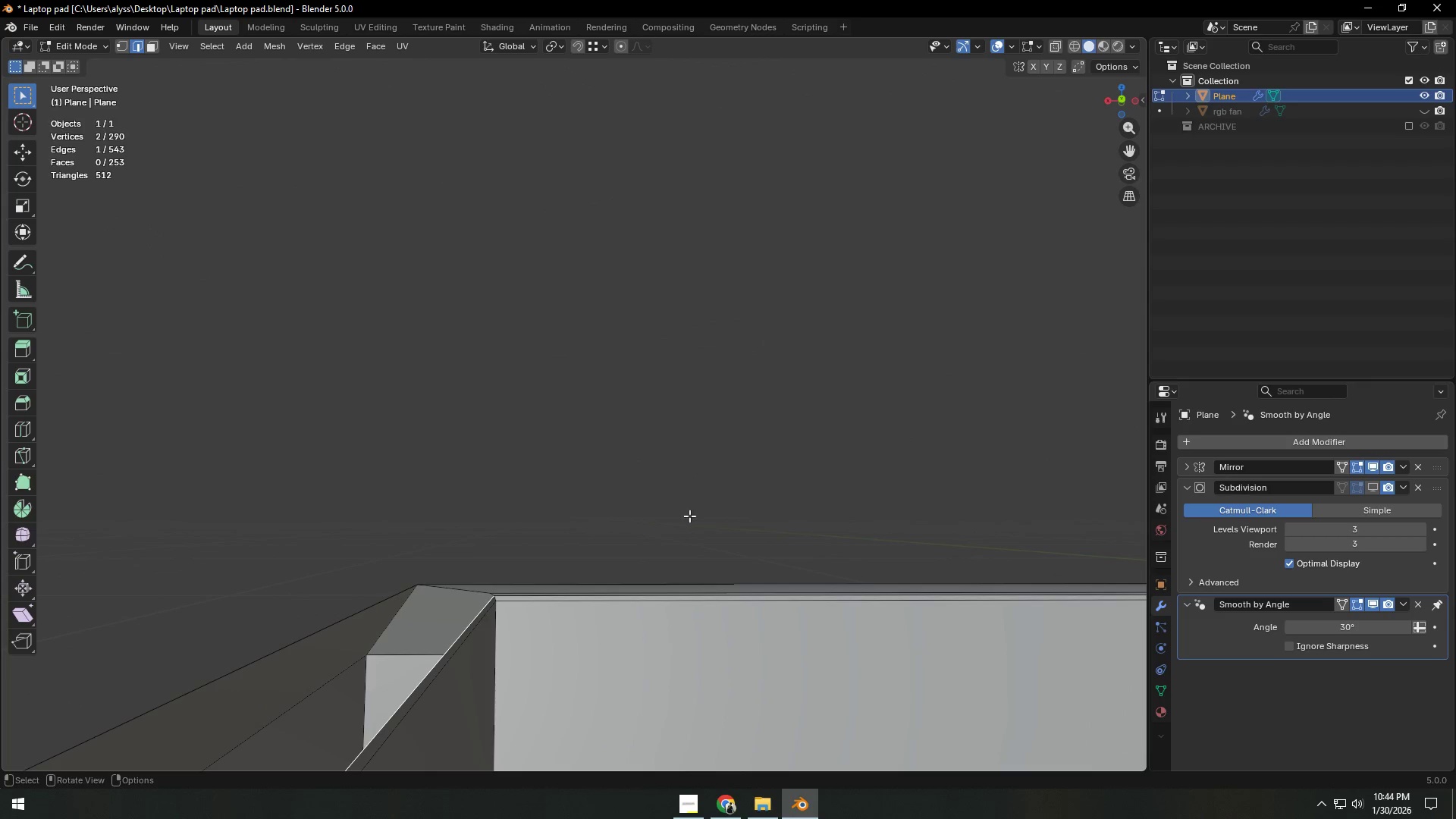 
key(1)
 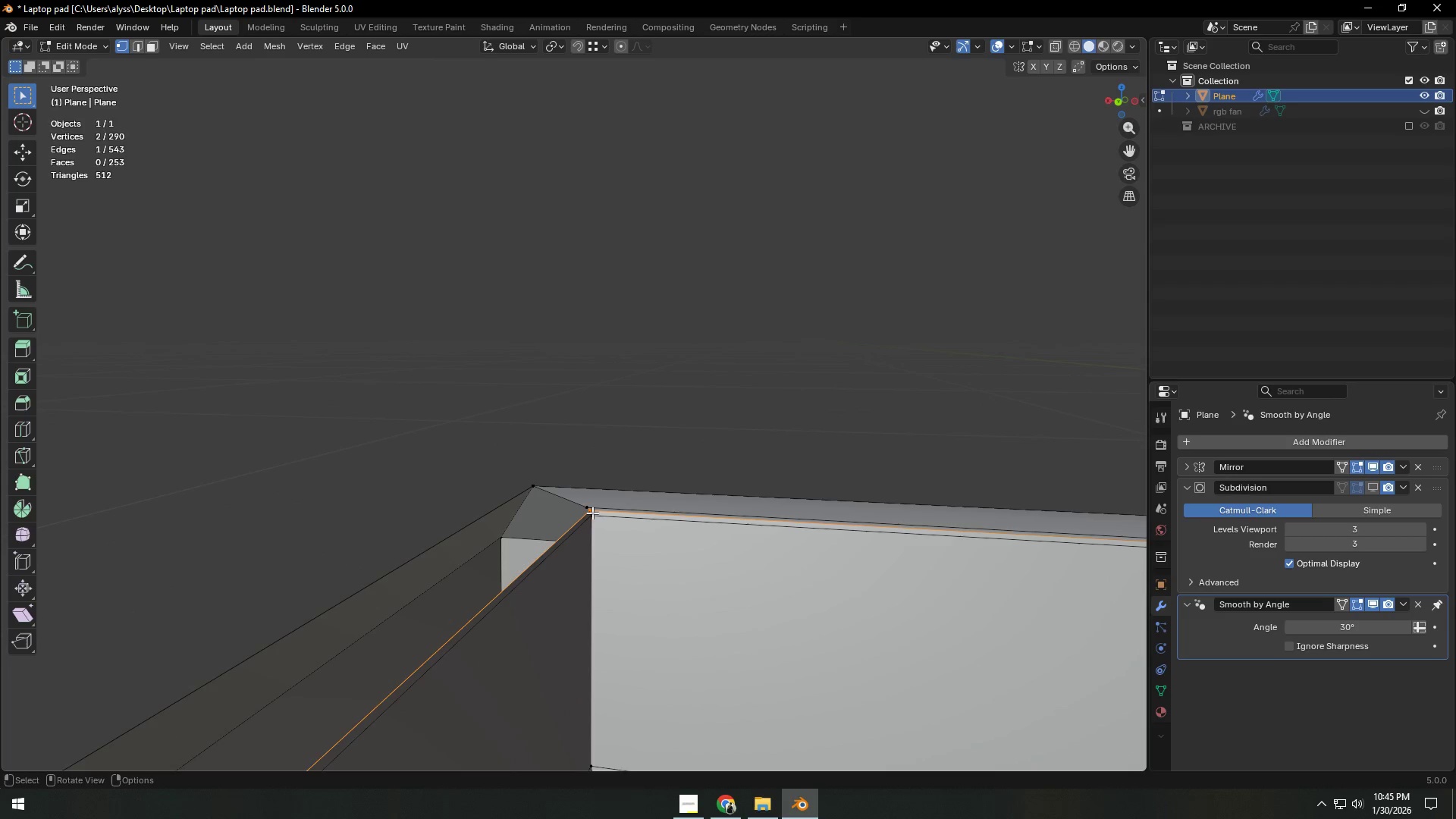 
left_click([592, 512])
 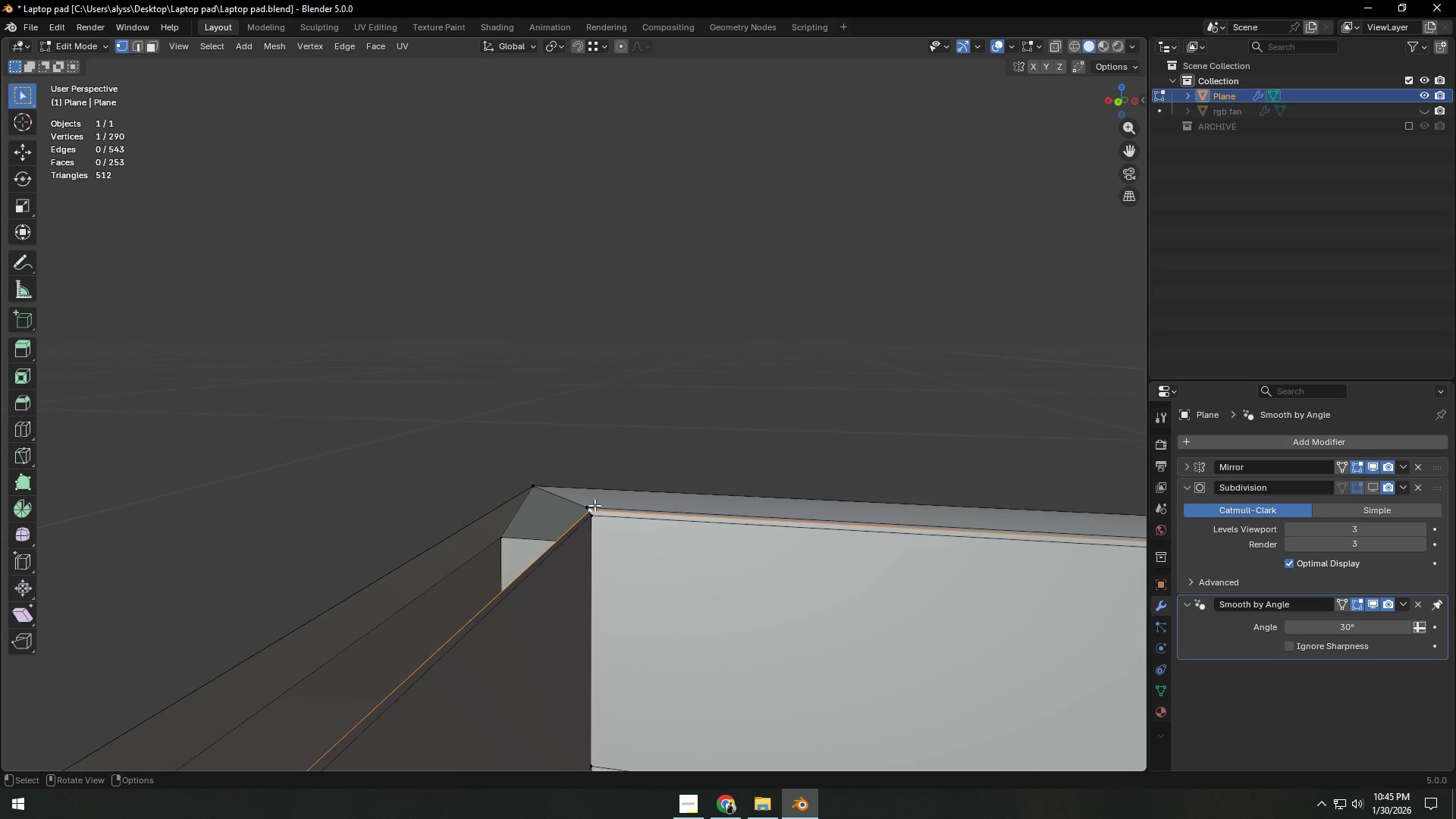 
key(Backquote)
 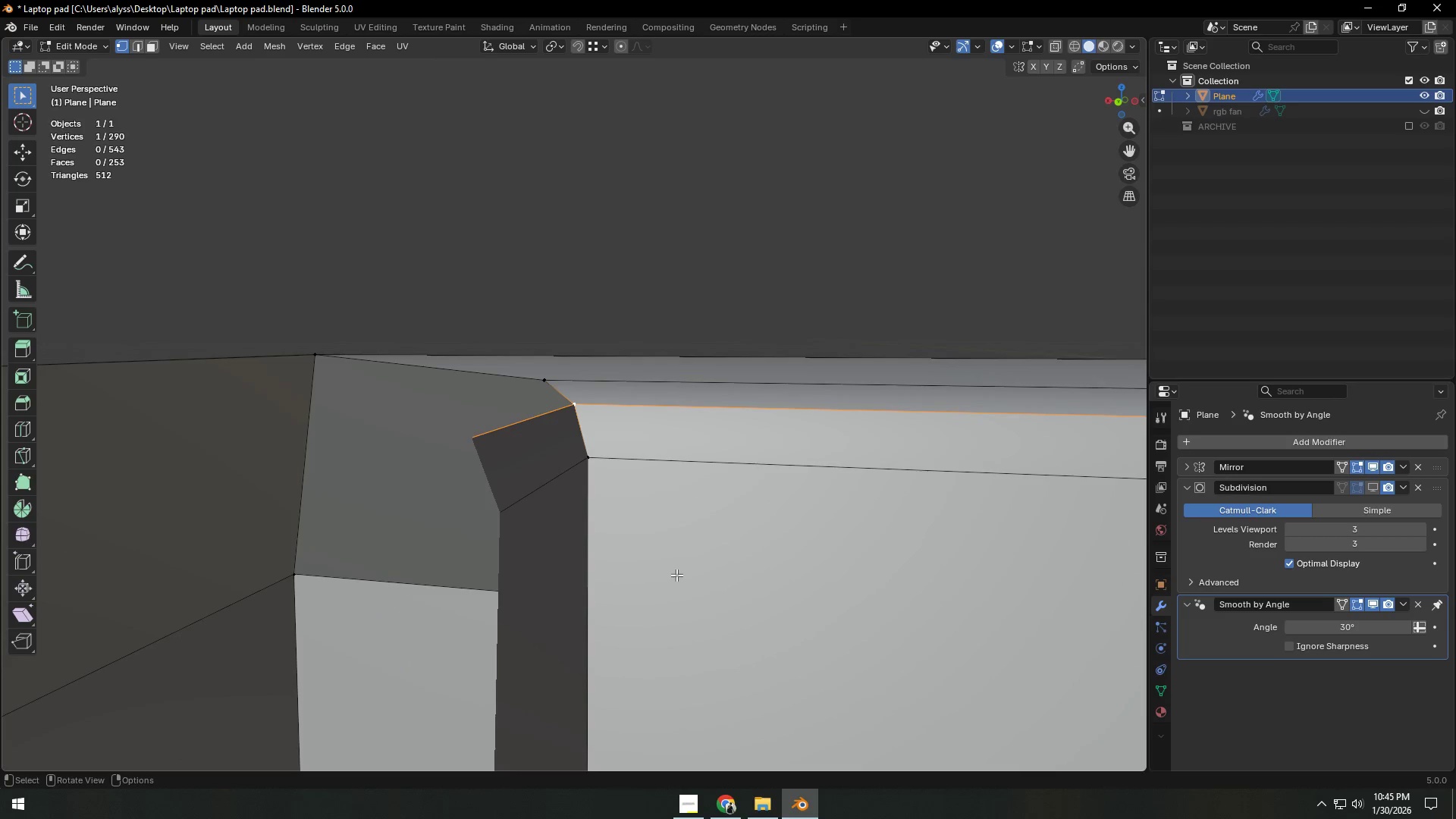 
scroll: coordinate [677, 572], scroll_direction: down, amount: 4.0
 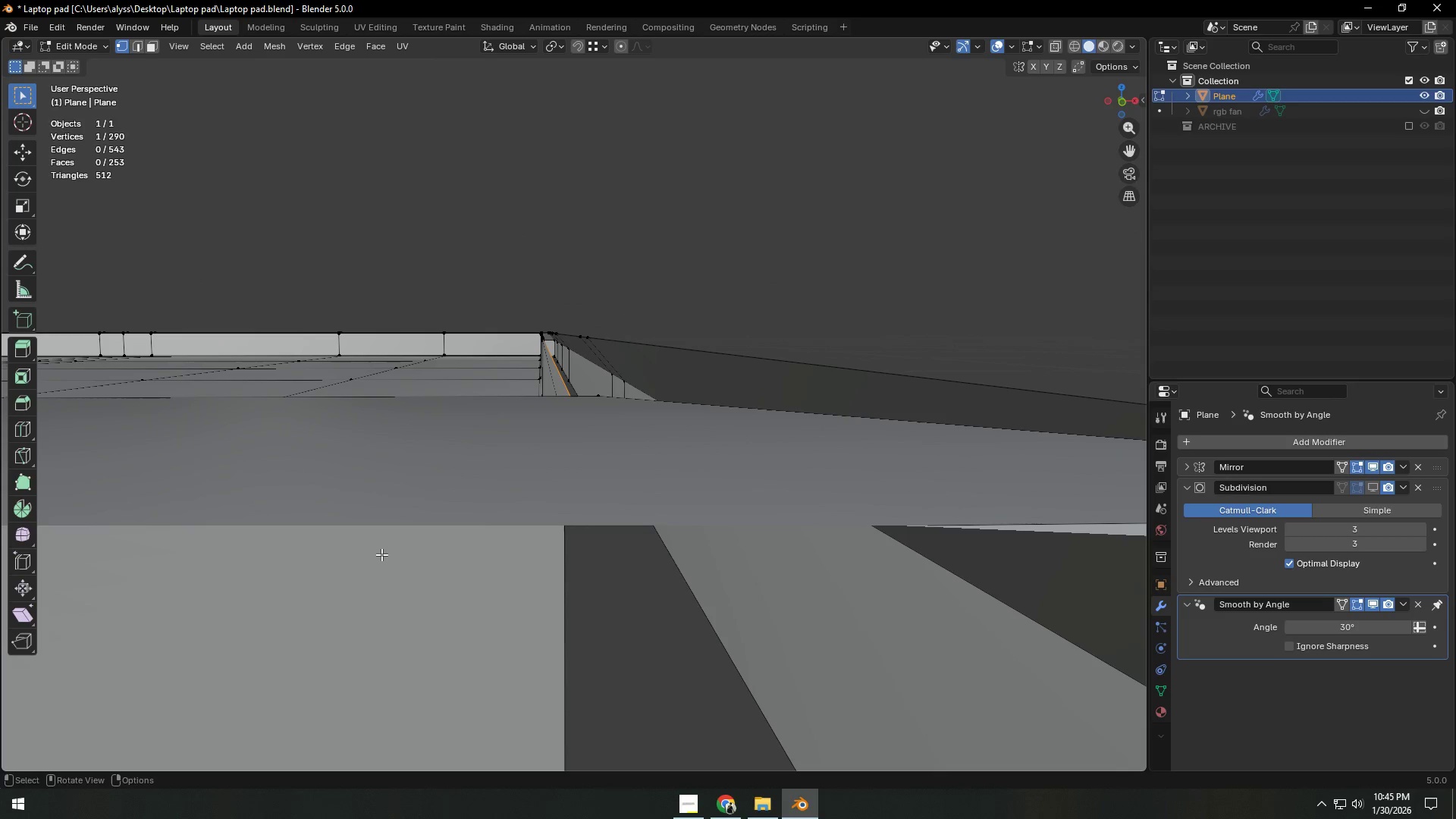 
key(Backquote)
 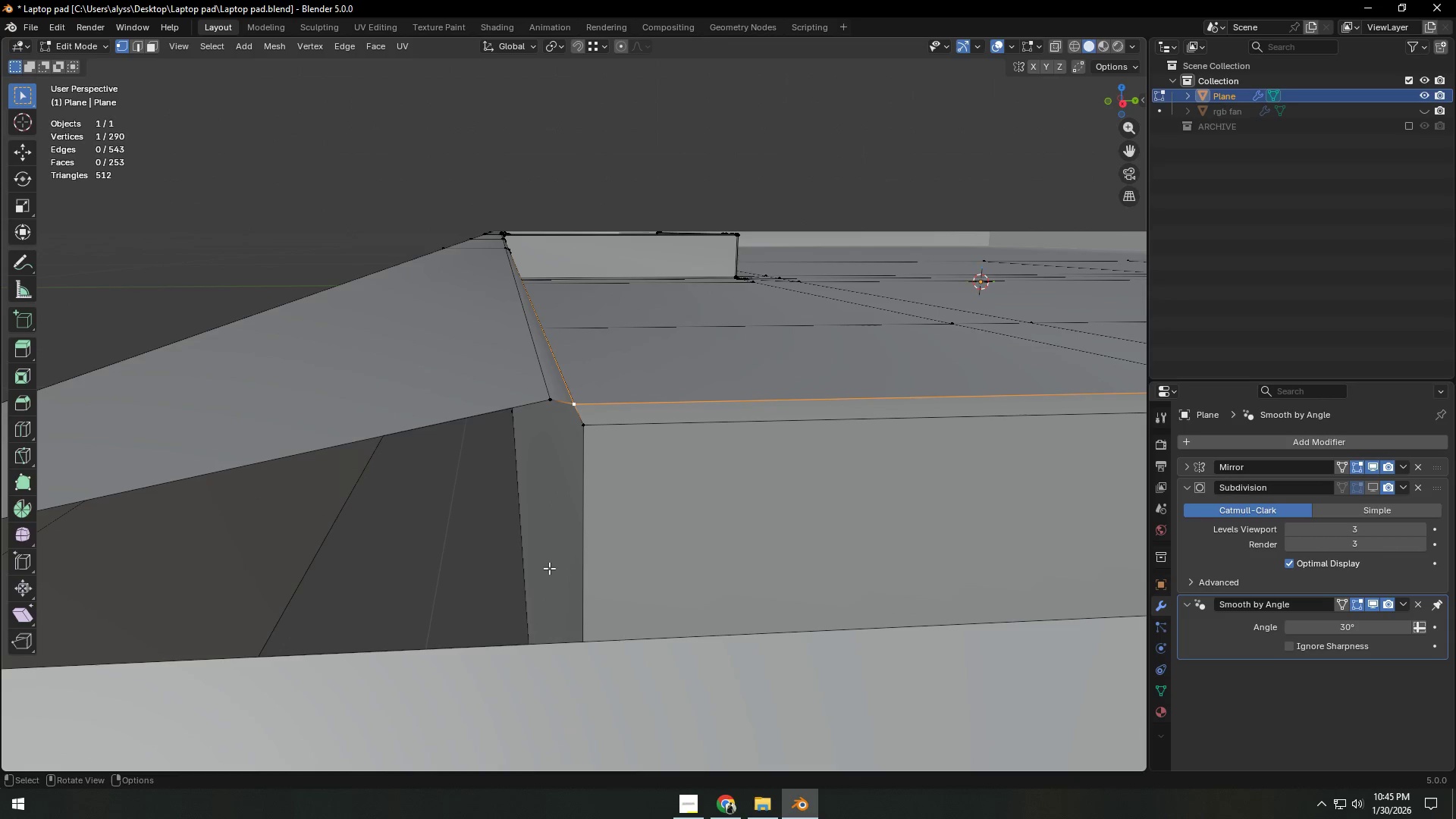 
key(Backquote)
 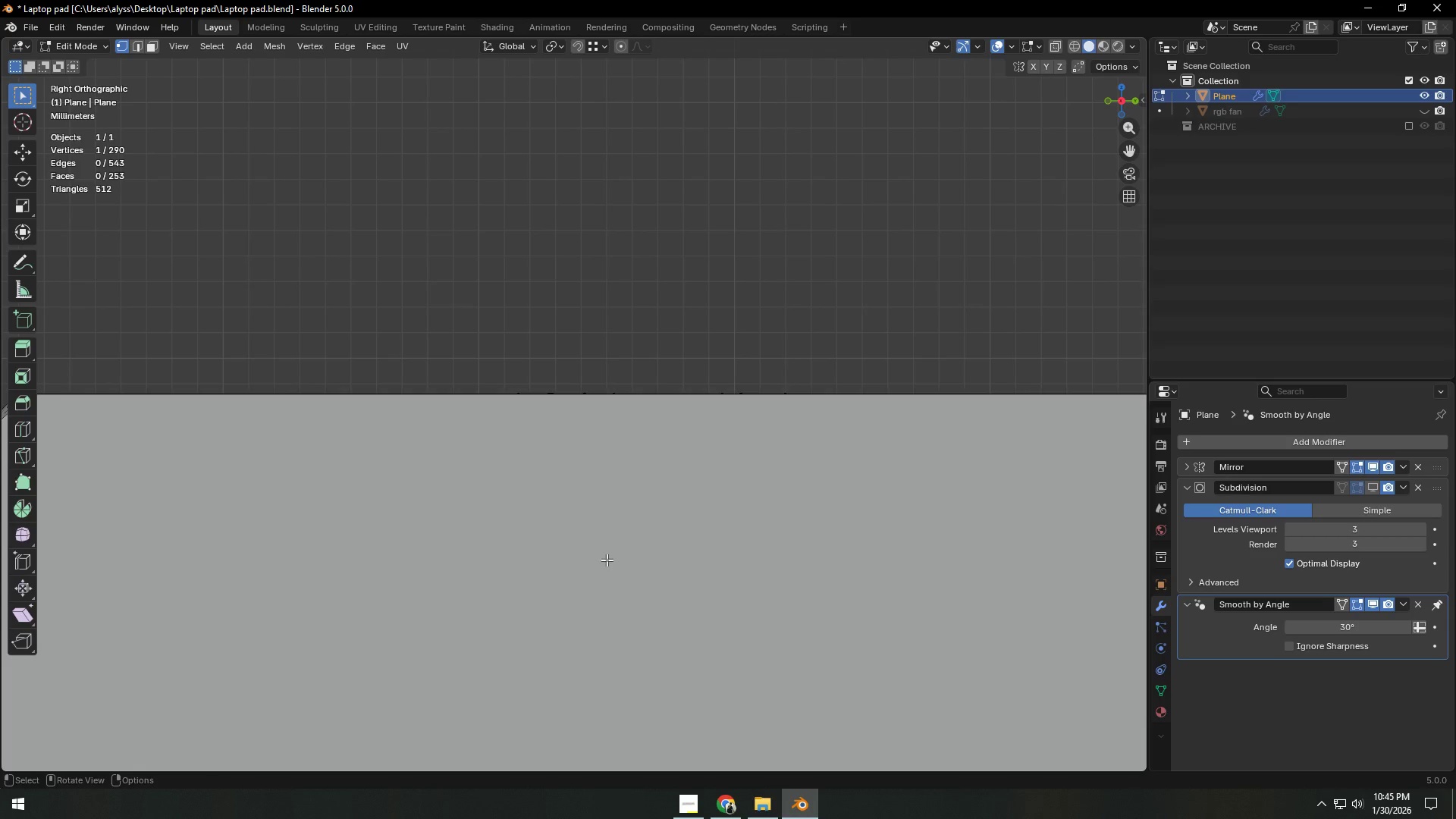 
key(Z)
 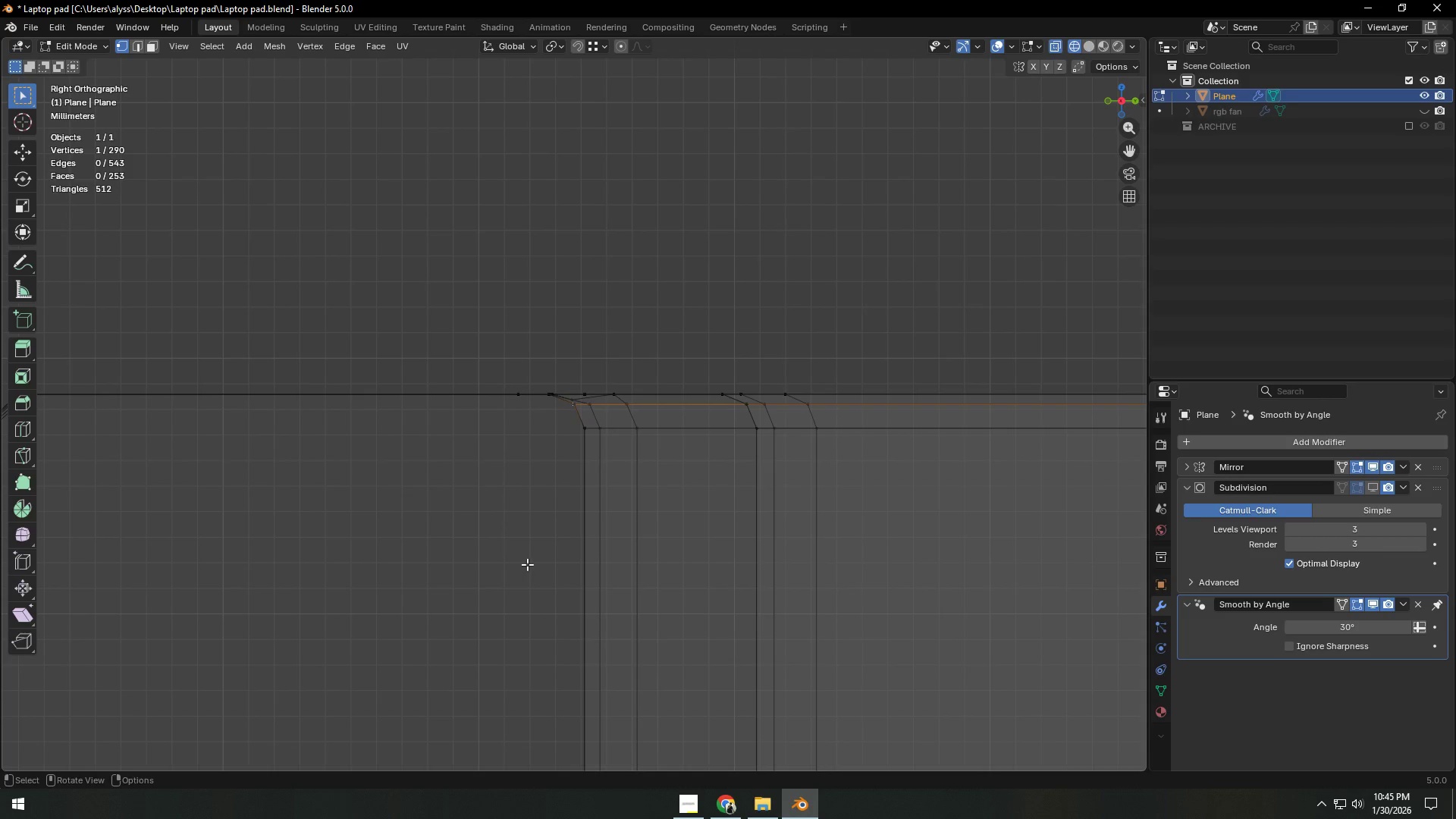 
scroll: coordinate [555, 525], scroll_direction: up, amount: 18.0
 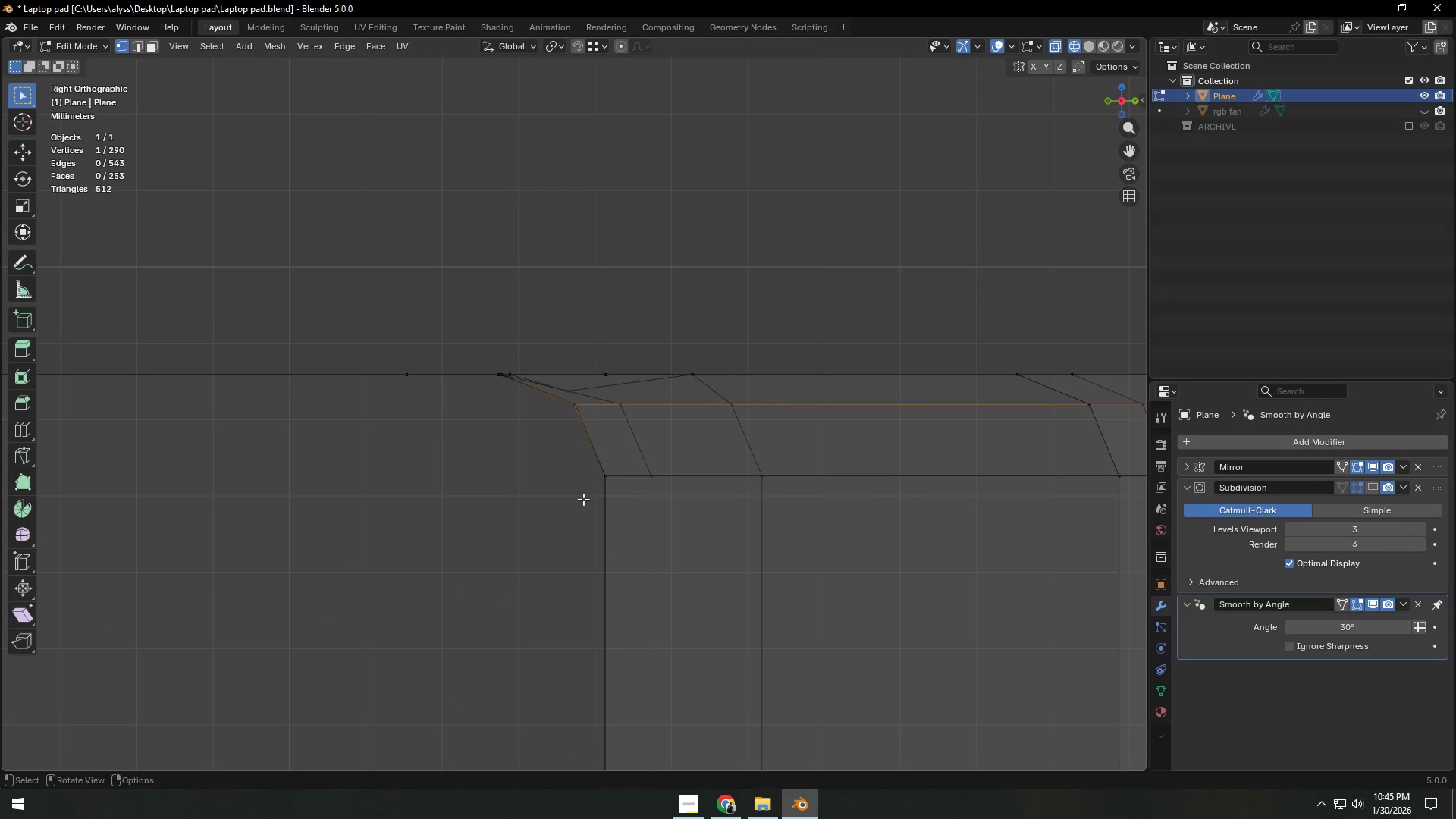 
key(Z)
 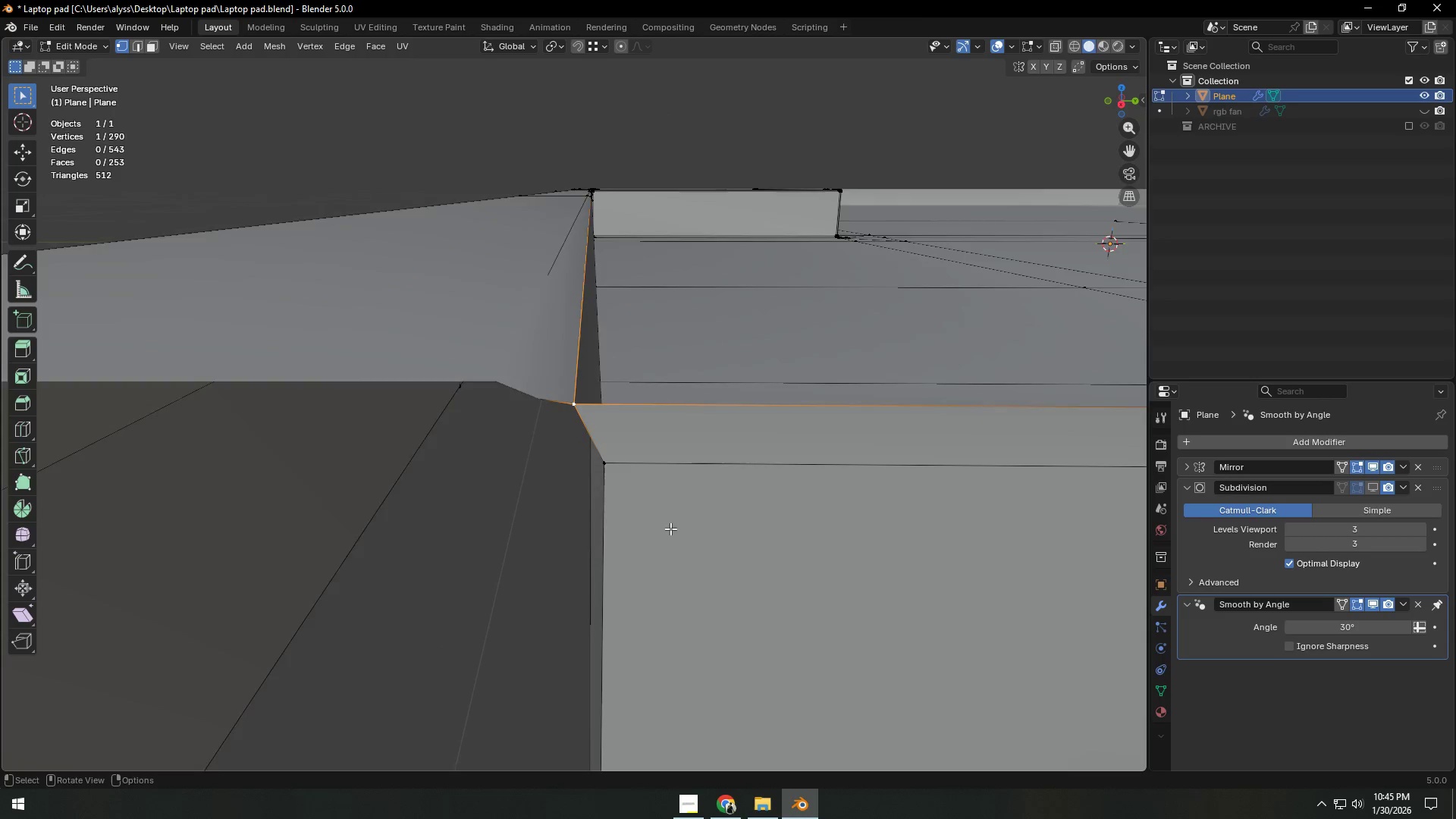 
scroll: coordinate [671, 529], scroll_direction: down, amount: 17.0
 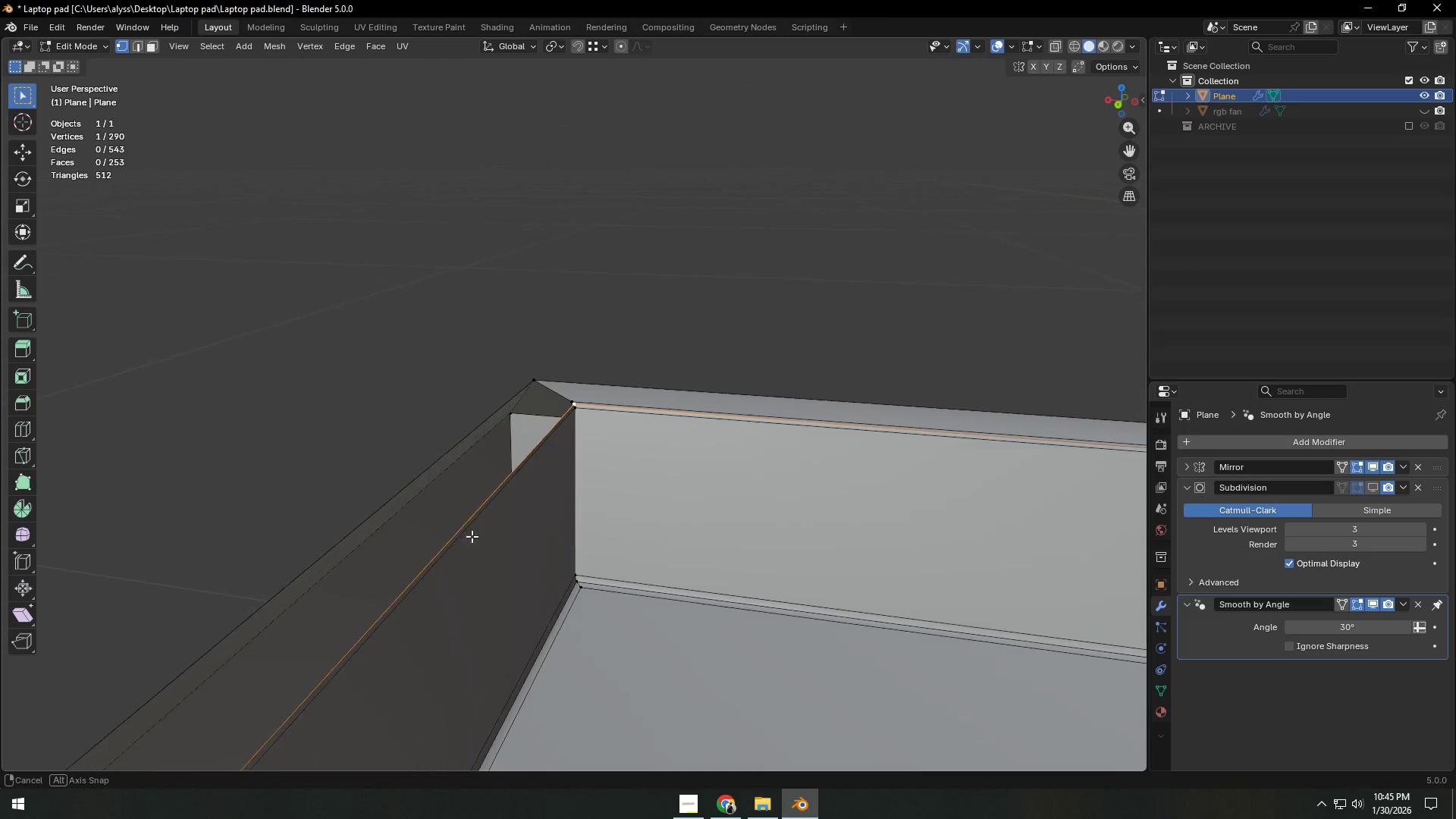 
hold_key(key=Backquote, duration=0.38)
 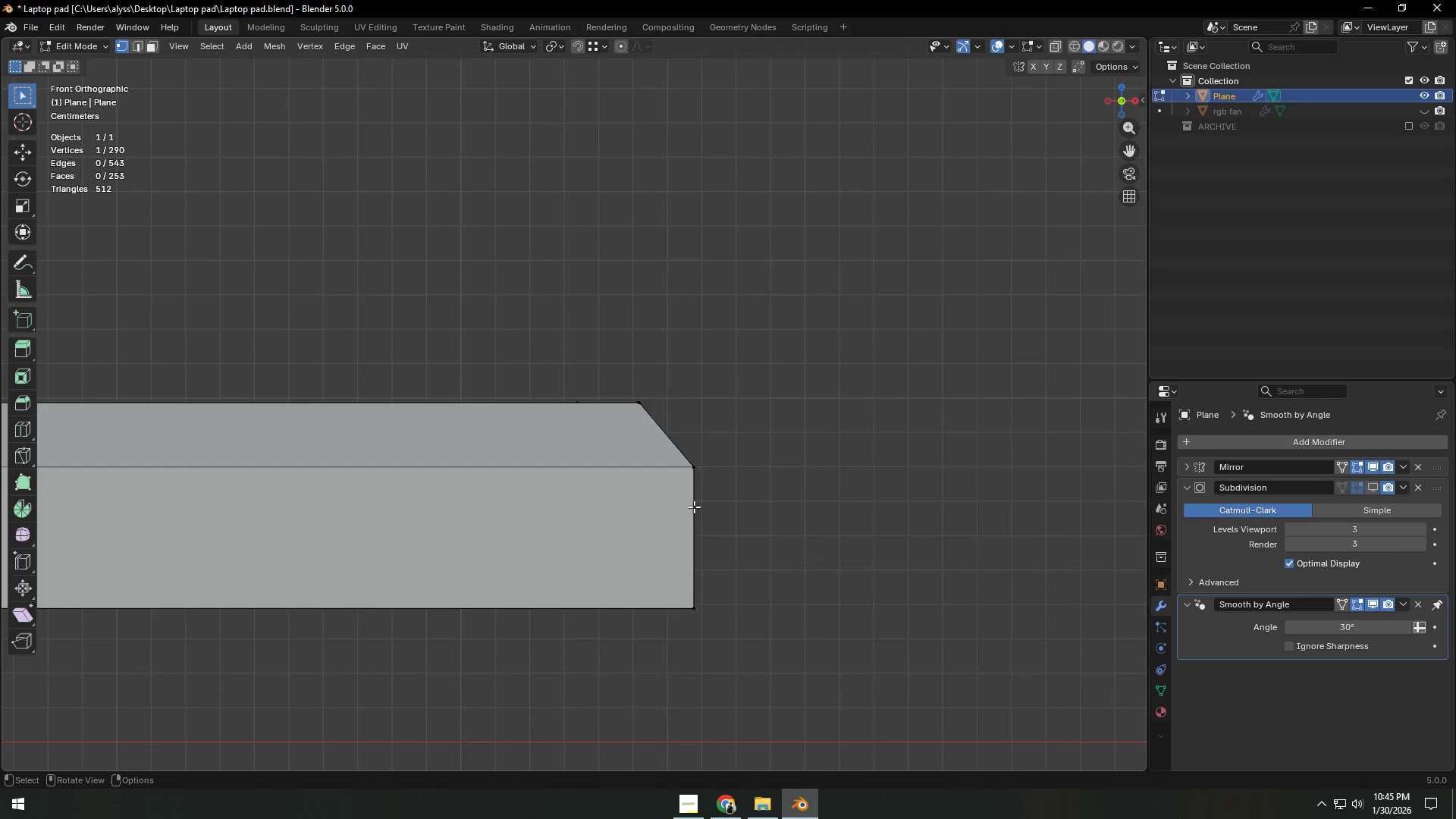 
key(Z)
 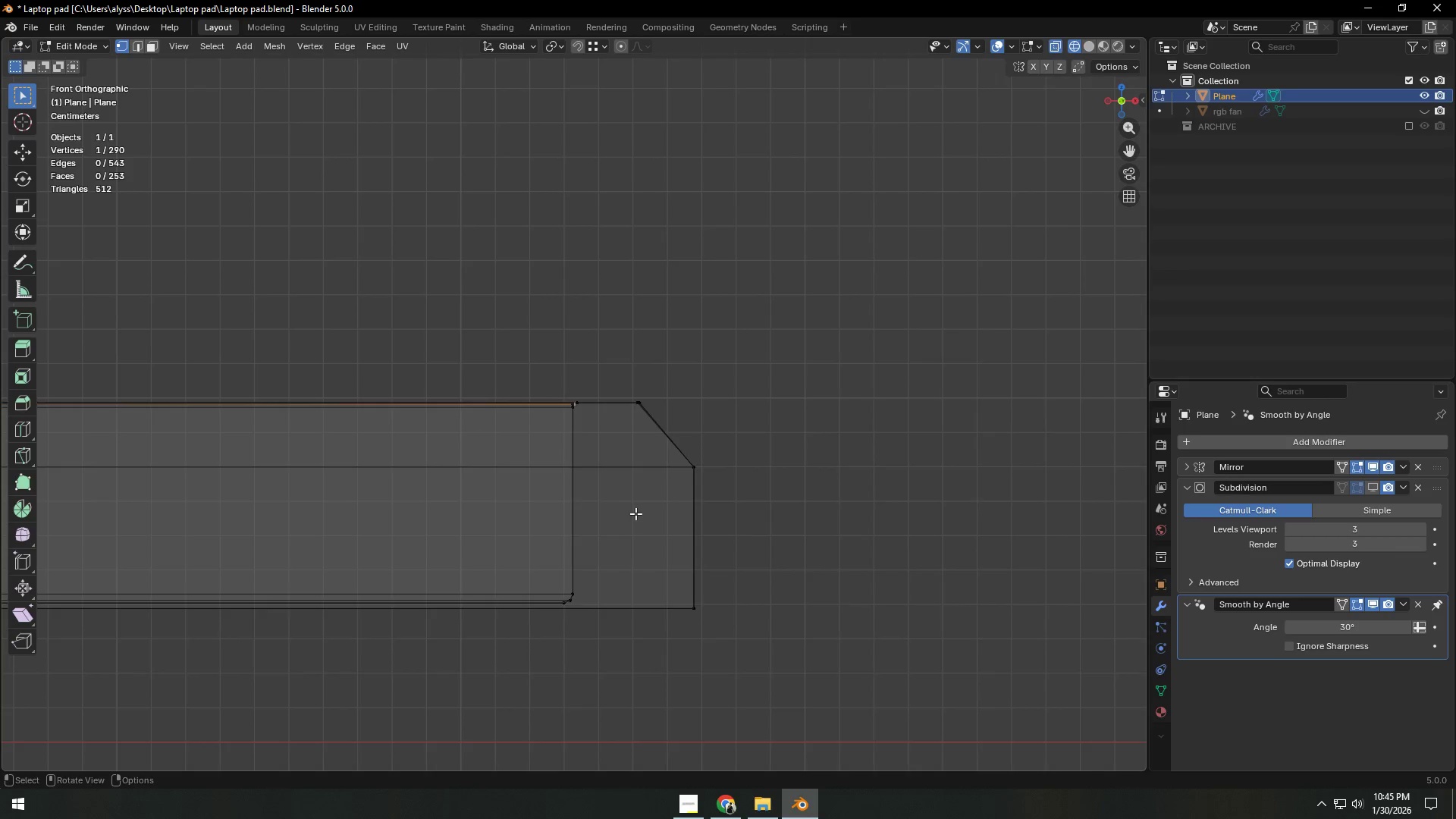 
scroll: coordinate [636, 515], scroll_direction: up, amount: 26.0
 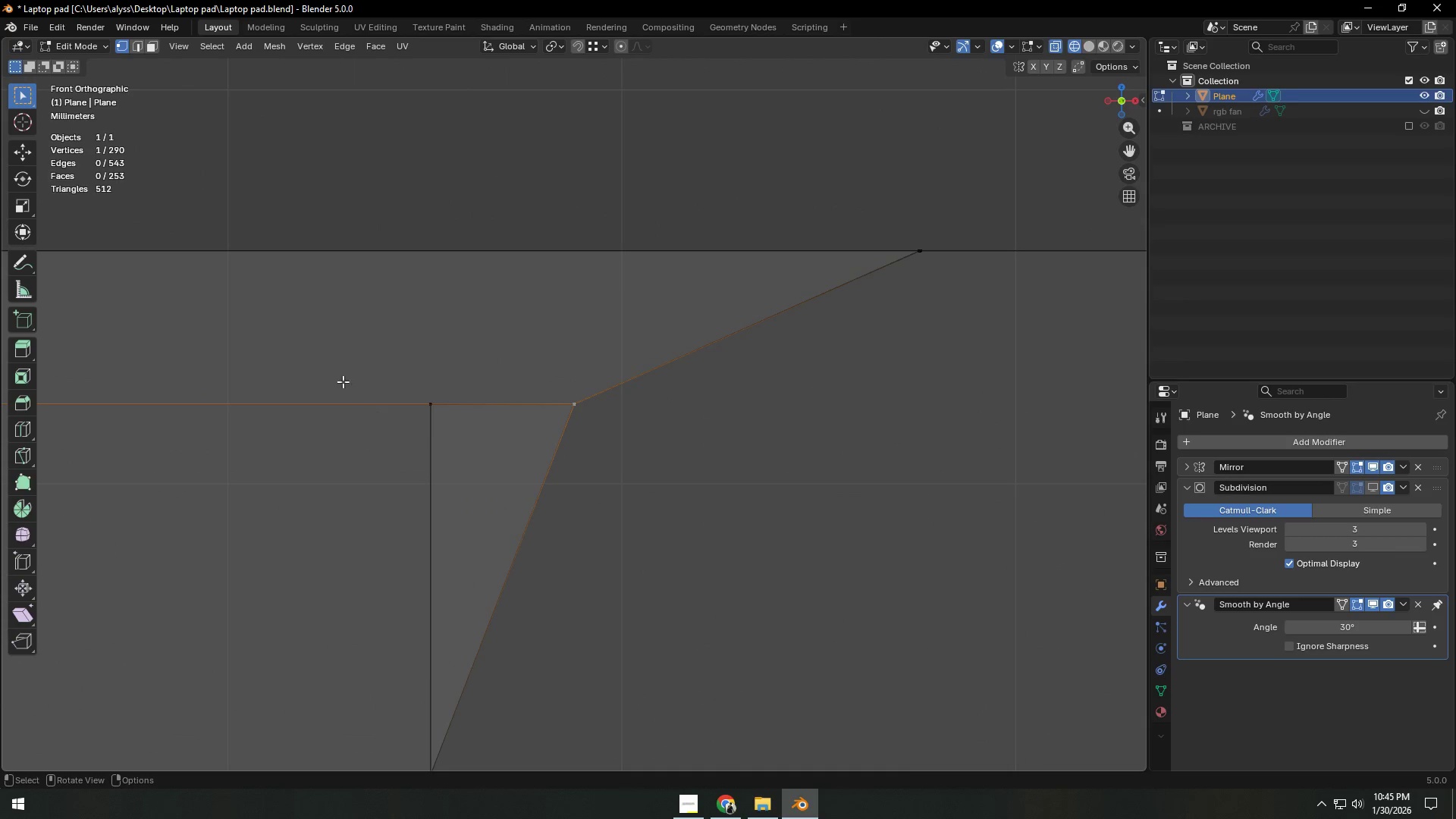 
left_click_drag(start_coordinate=[388, 388], to_coordinate=[453, 440])
 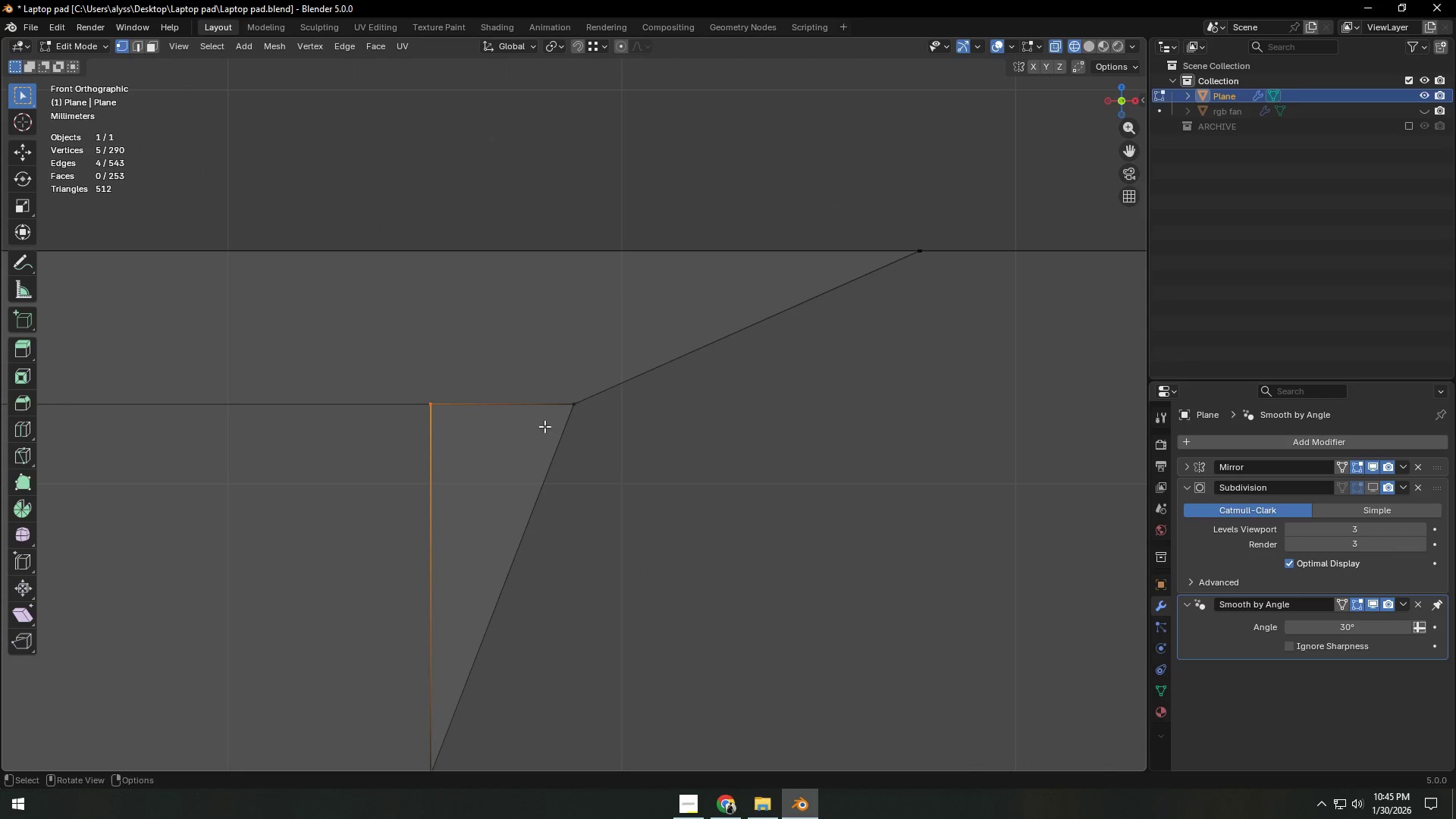 
type(gx)
 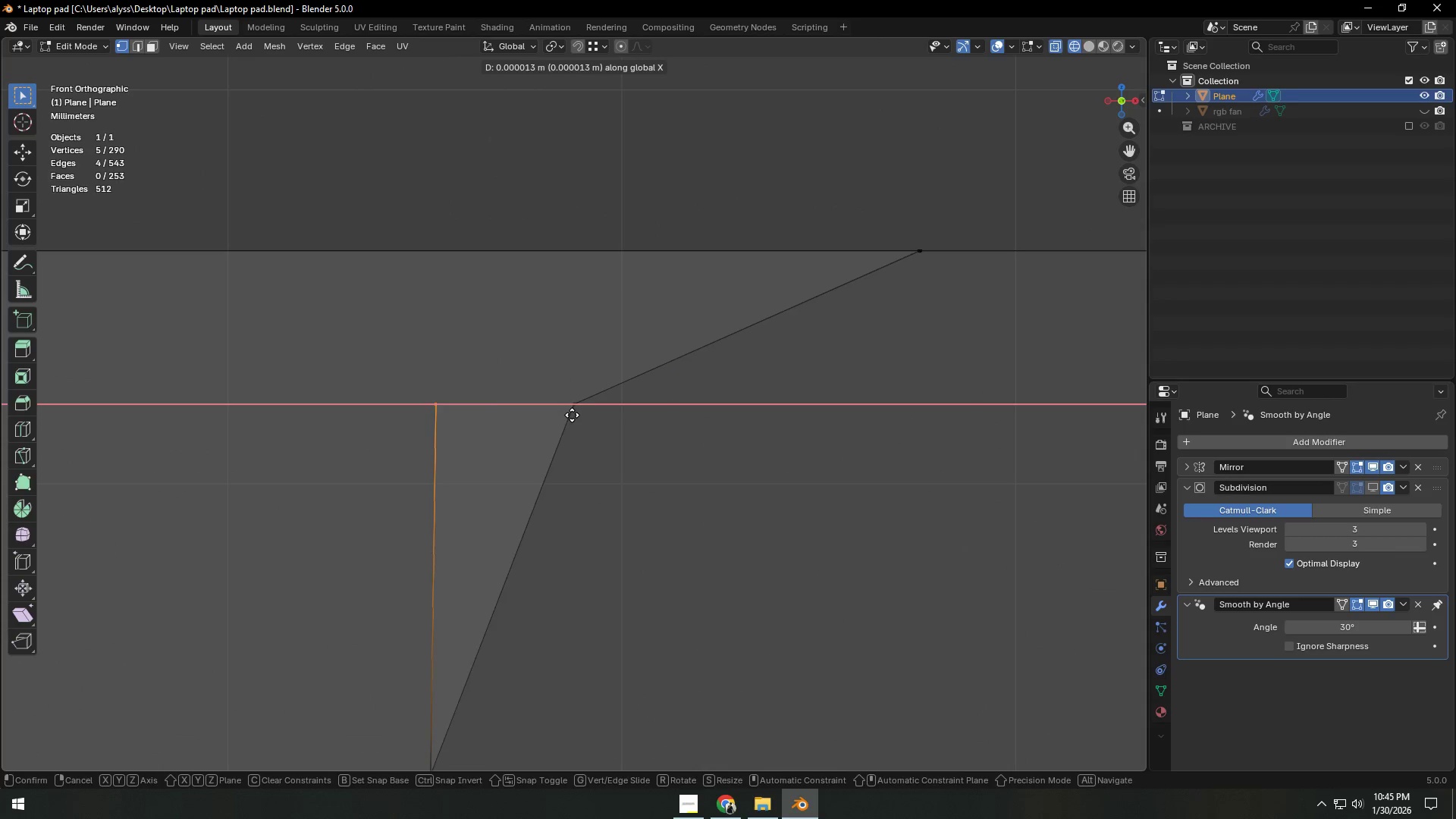 
hold_key(key=ControlLeft, duration=0.58)
left_click([575, 413])
 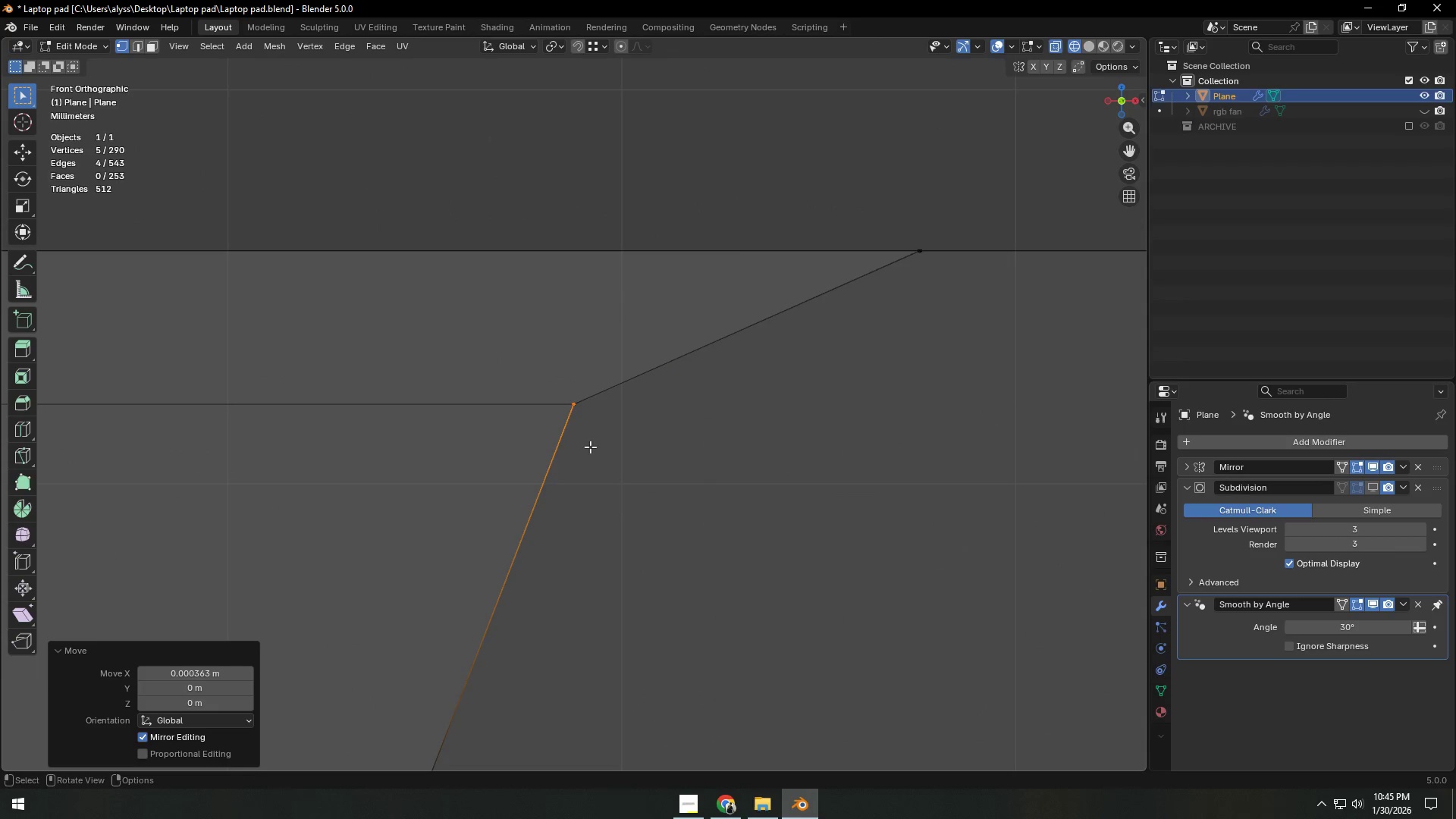 
scroll: coordinate [593, 451], scroll_direction: down, amount: 6.0
 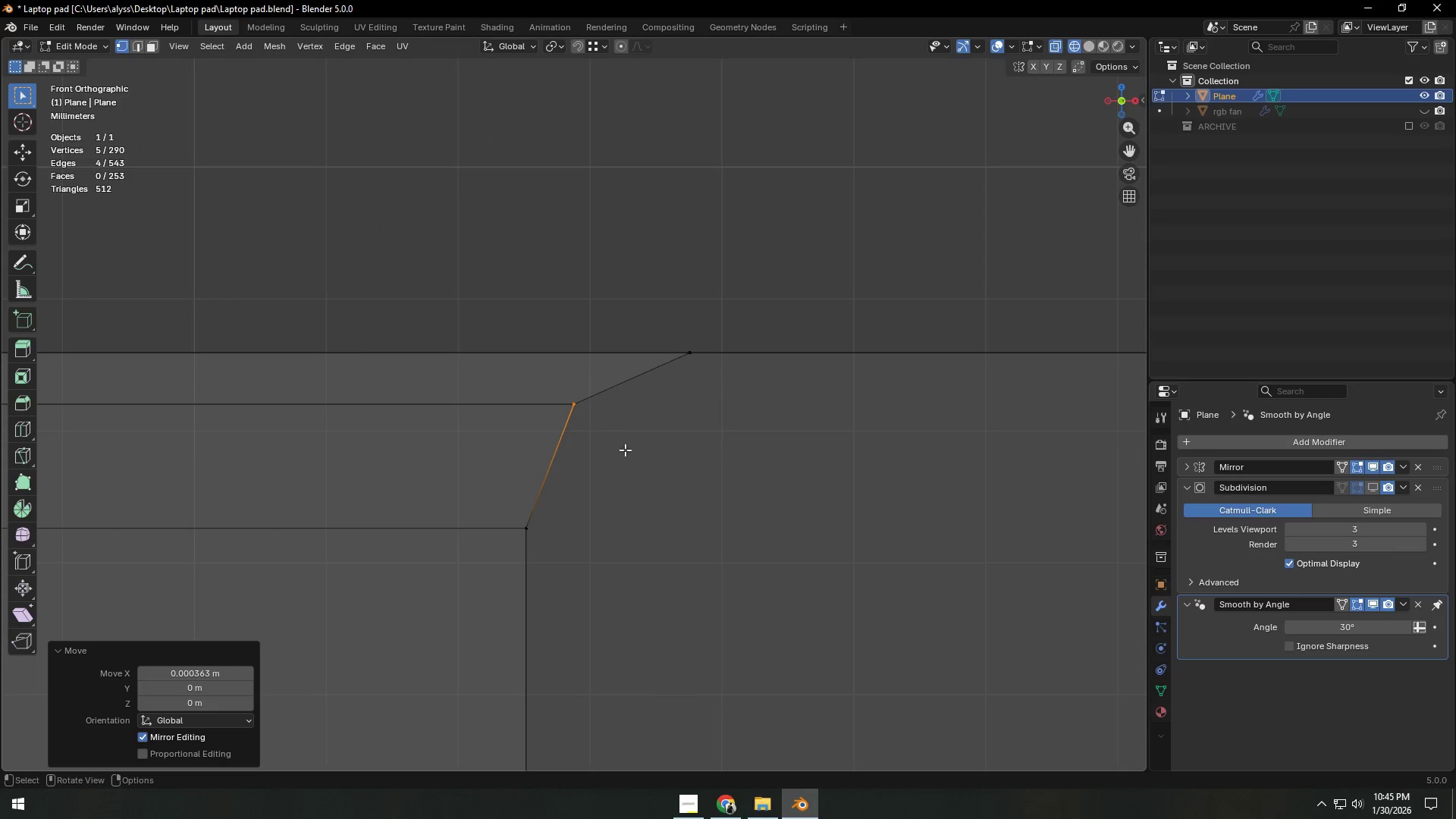 
key(Z)
 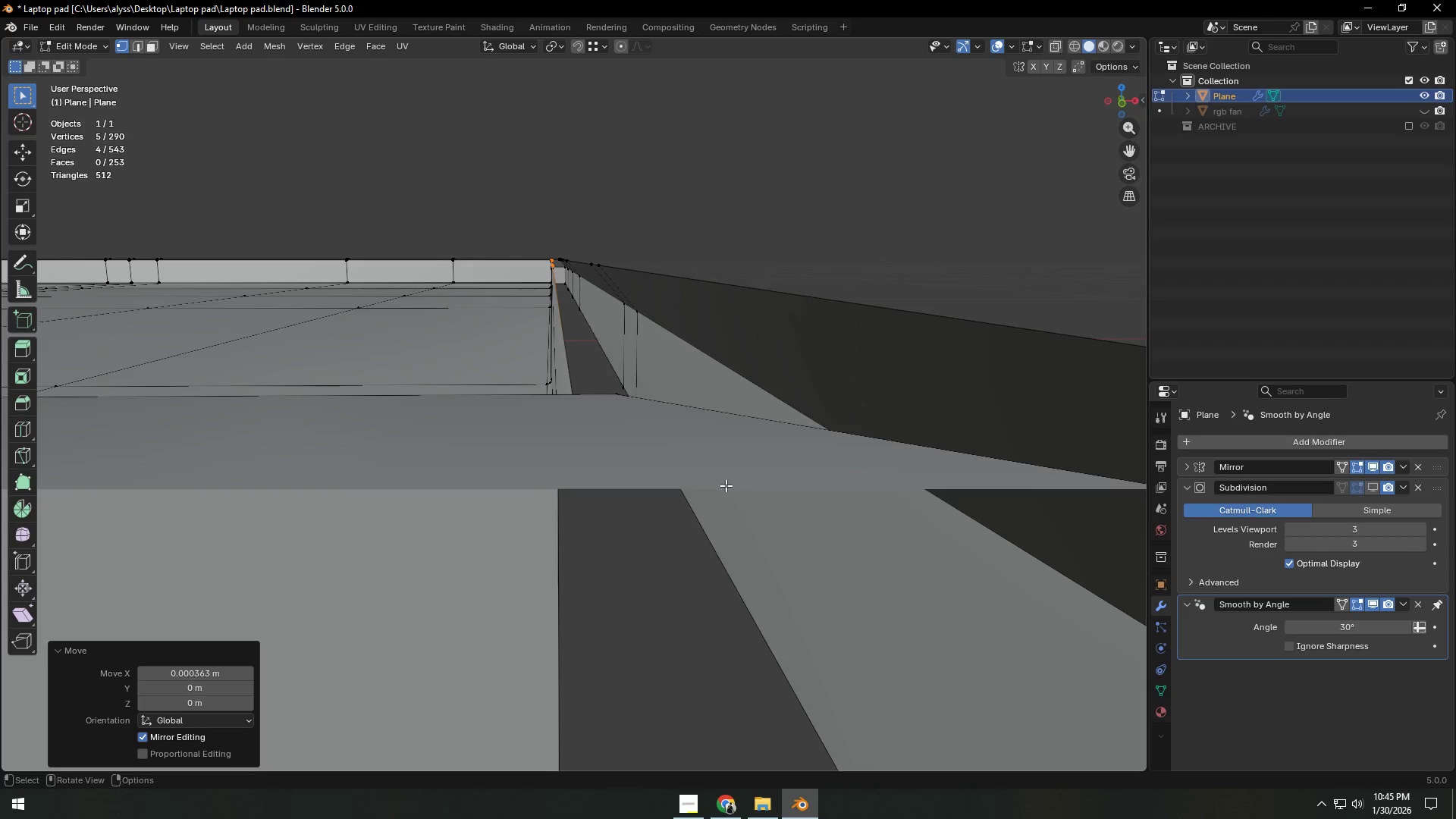 
scroll: coordinate [630, 482], scroll_direction: down, amount: 6.0
 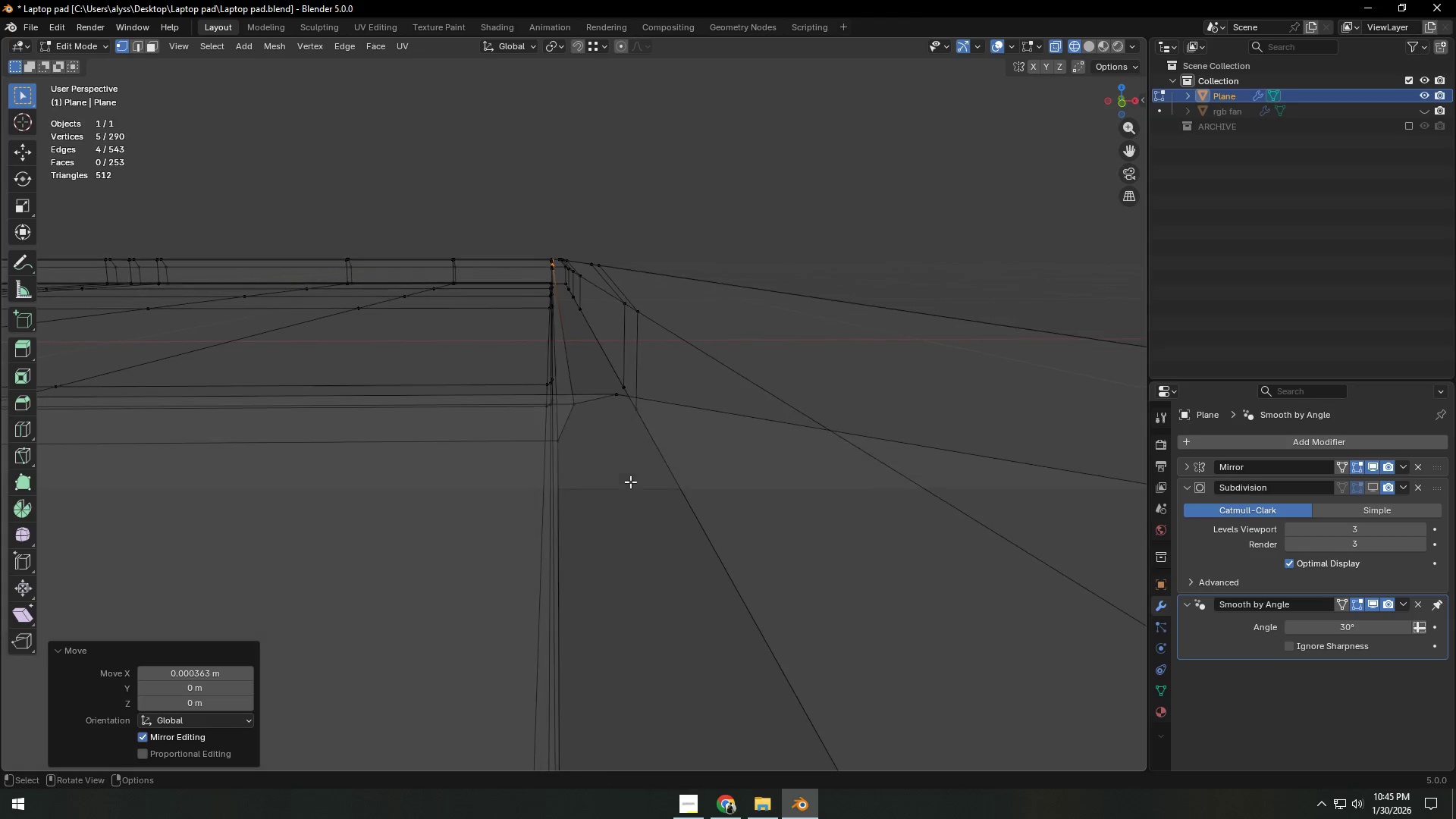 
left_click([746, 479])
 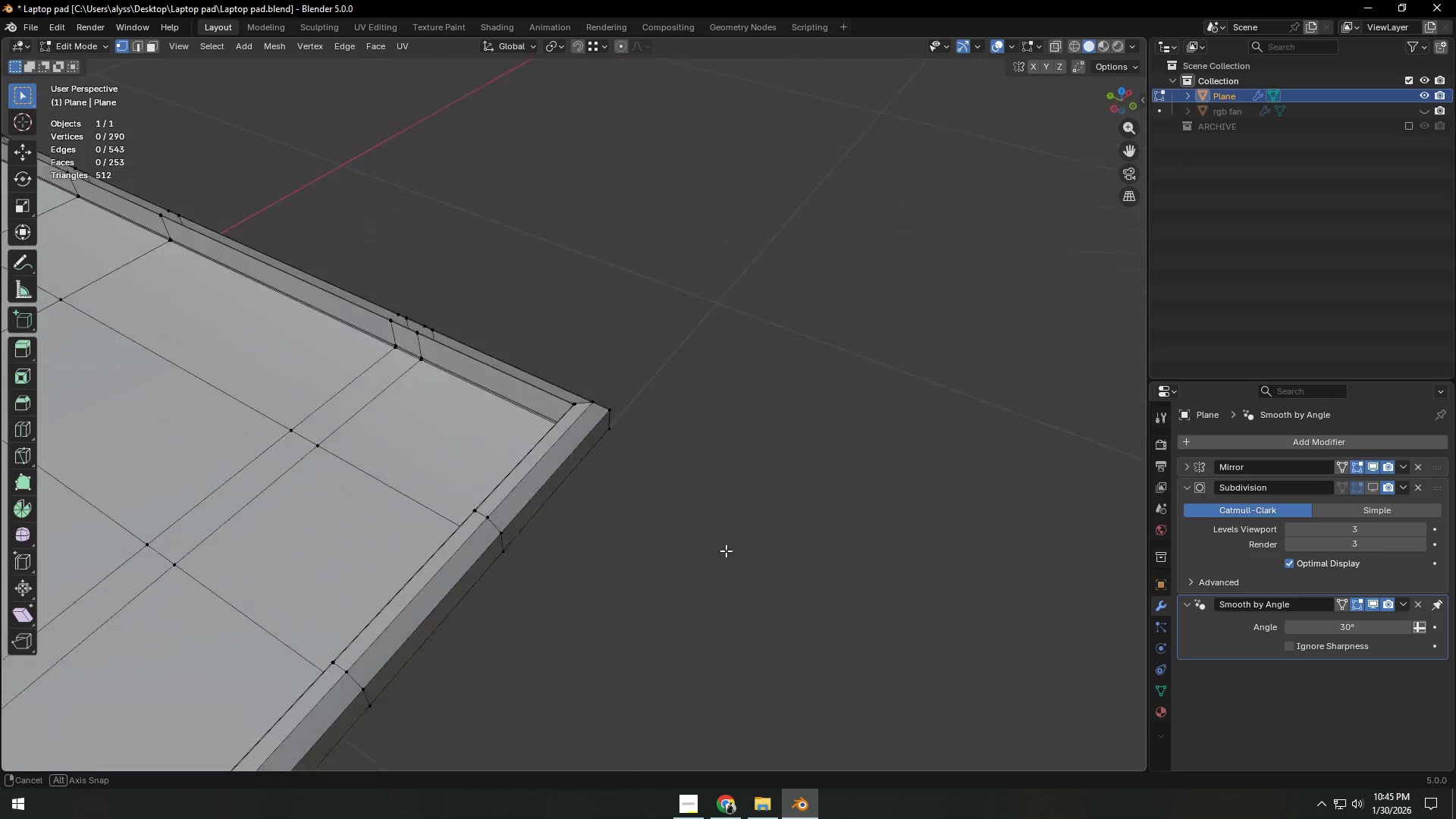 
scroll: coordinate [725, 489], scroll_direction: down, amount: 23.0
 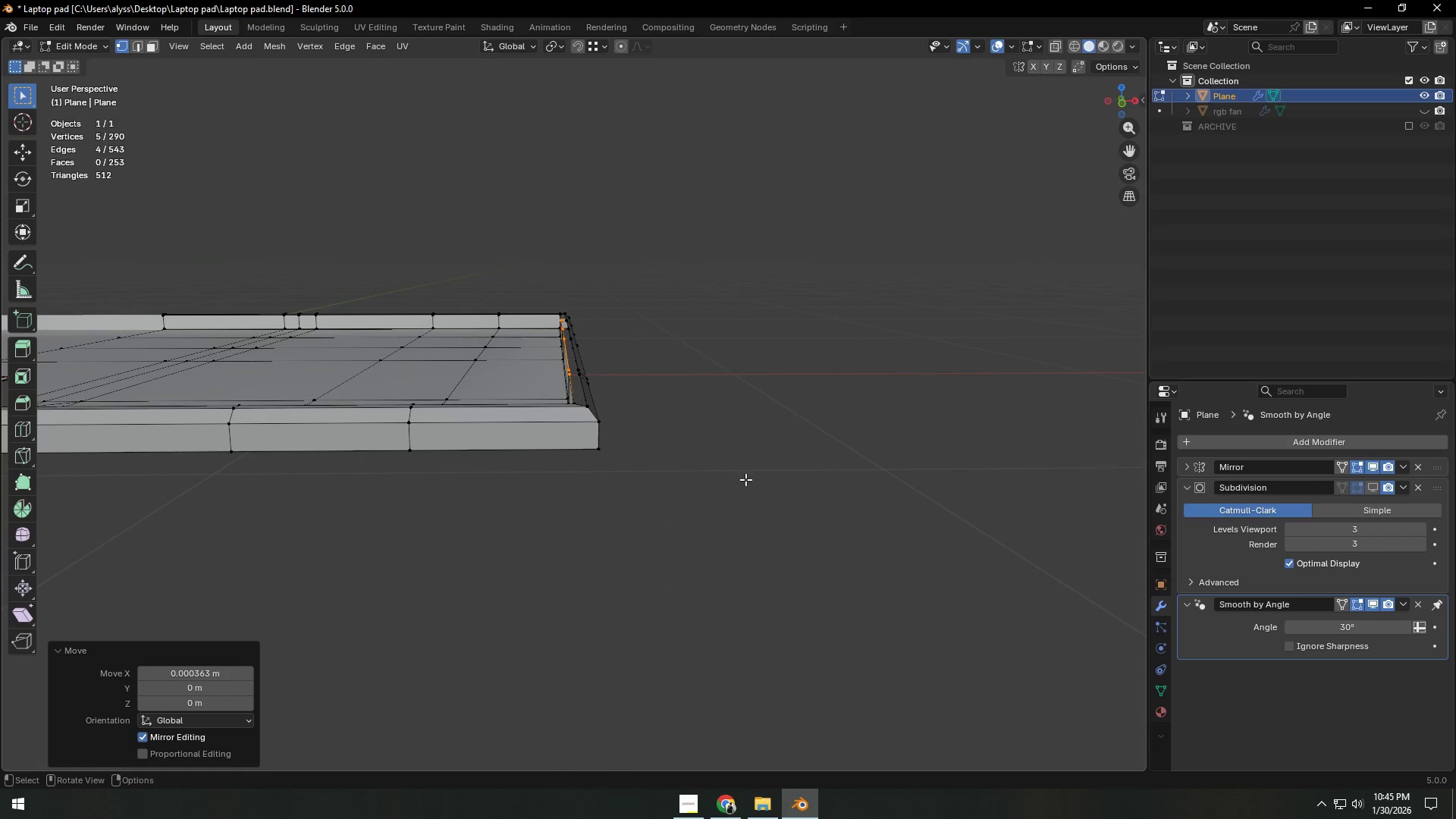 
scroll: coordinate [623, 554], scroll_direction: up, amount: 20.0
 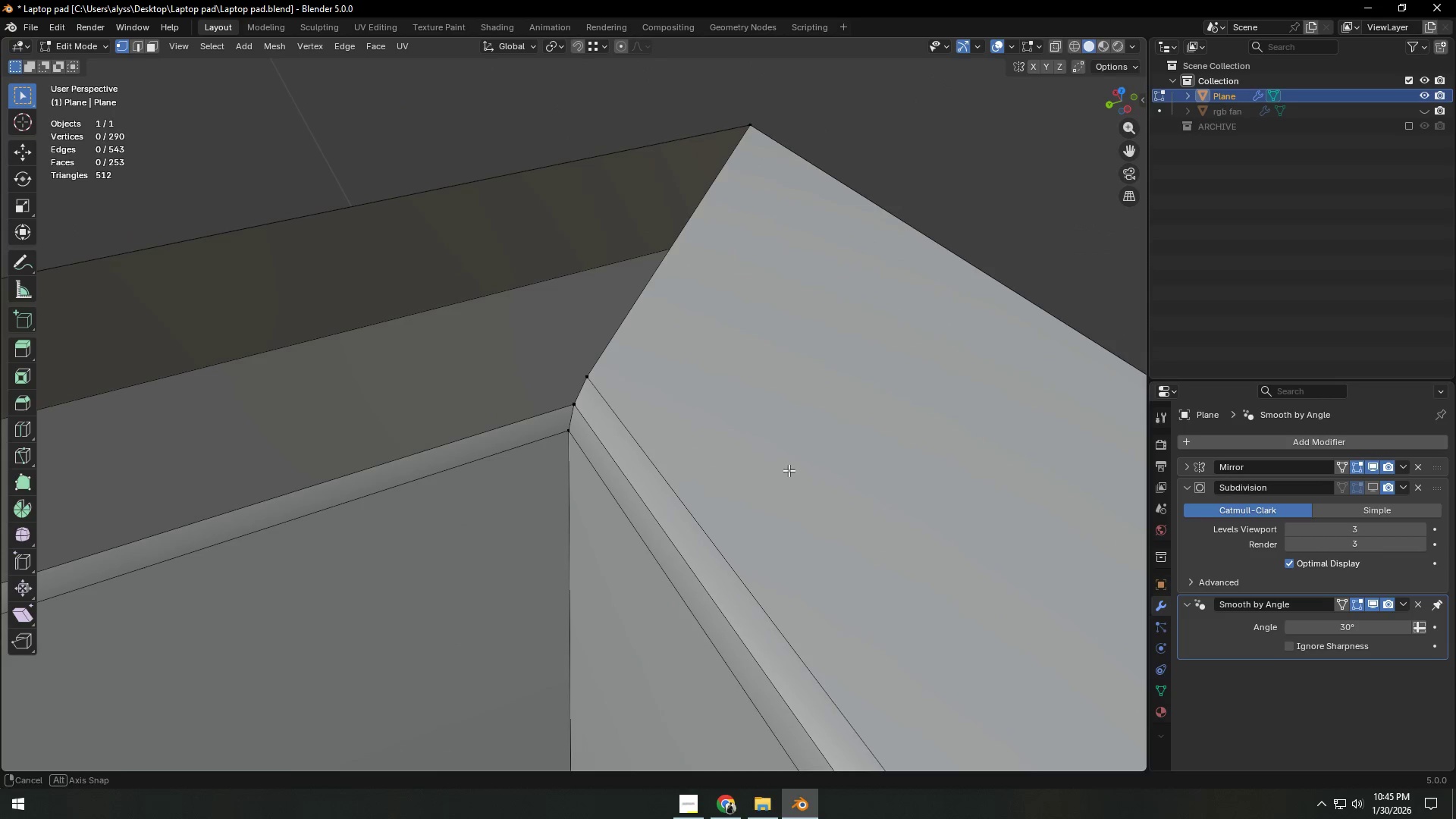 
key(Shift+ShiftLeft)
 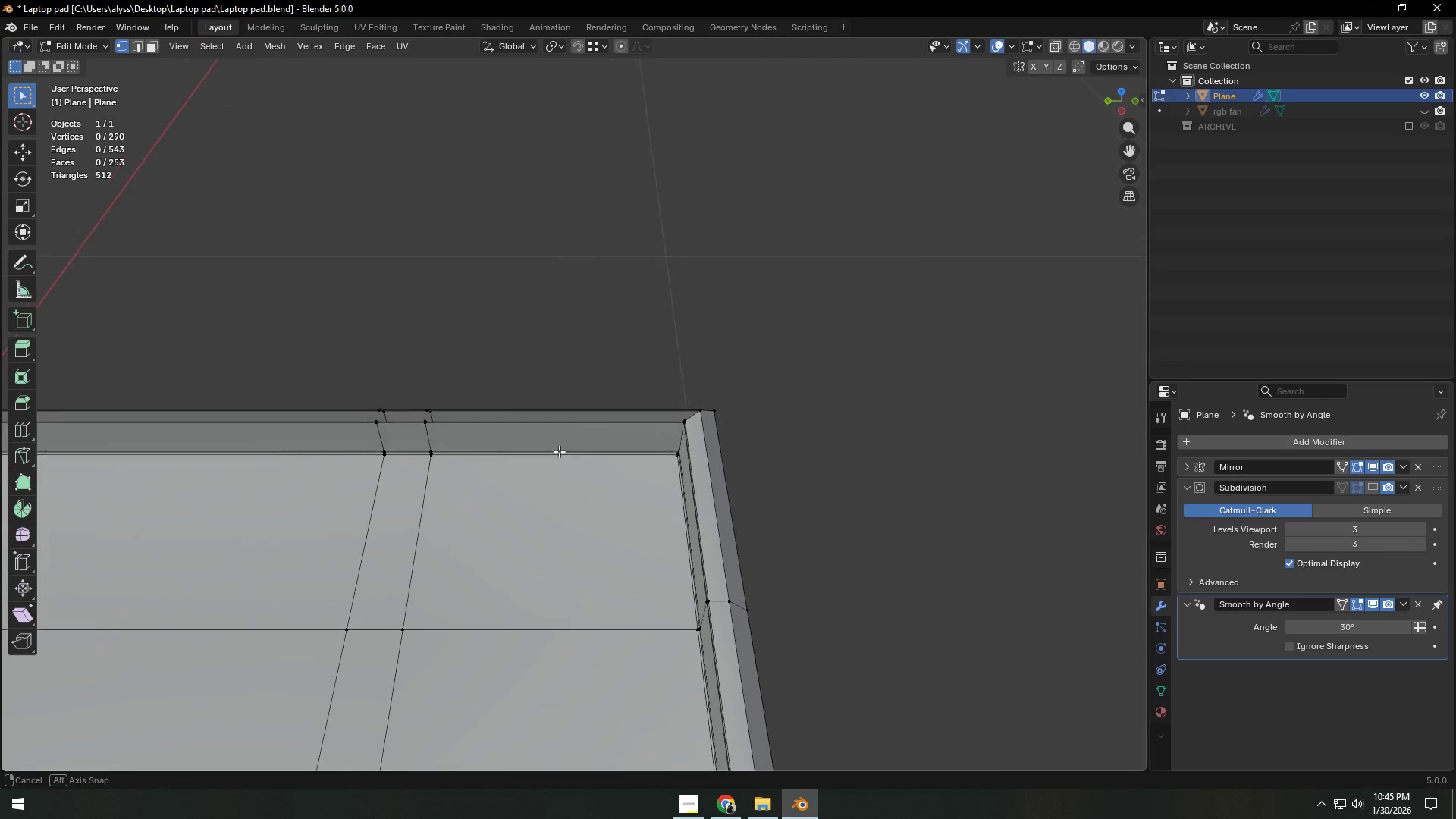 
scroll: coordinate [549, 431], scroll_direction: down, amount: 19.0
 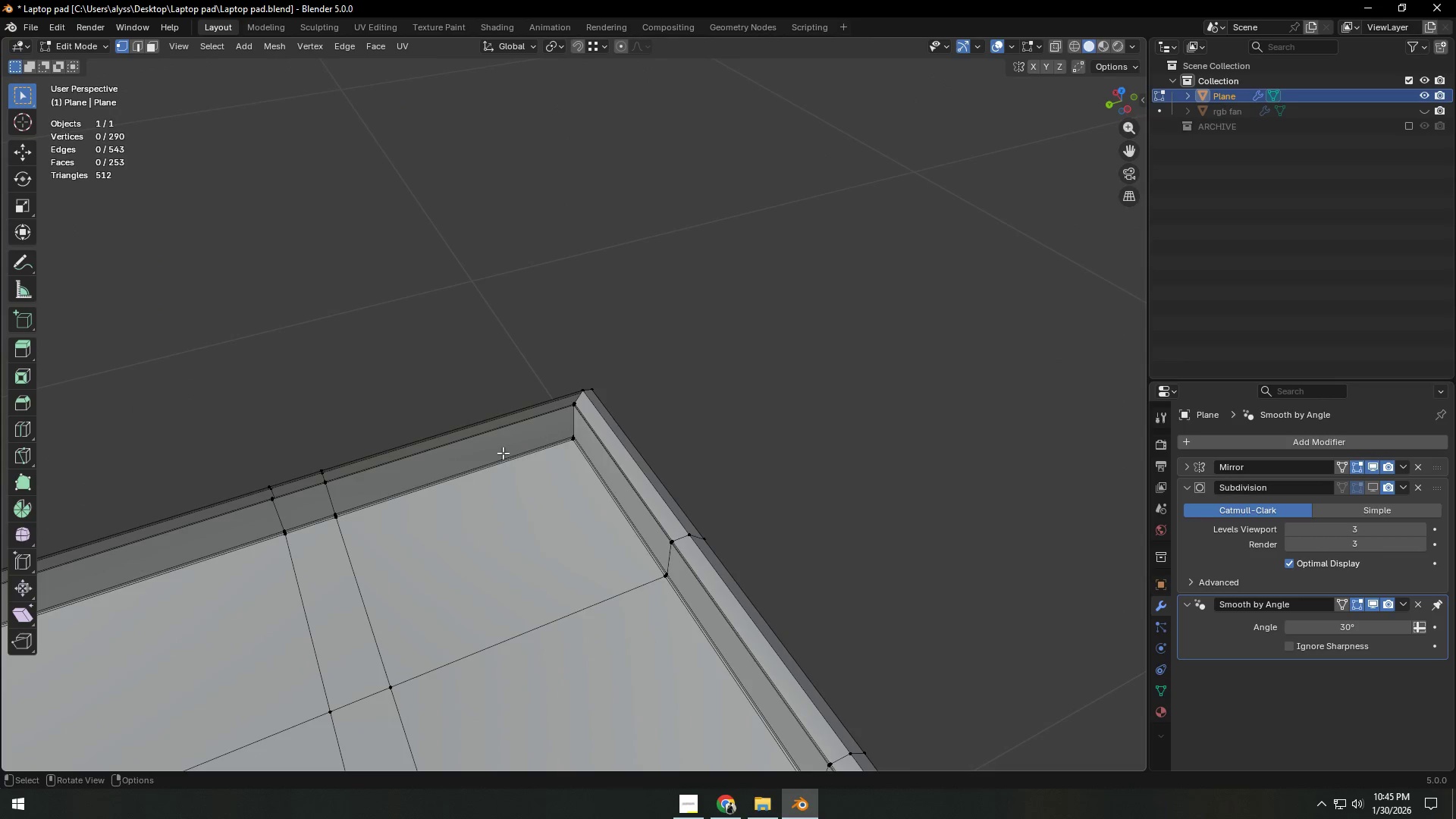 
key(2)
 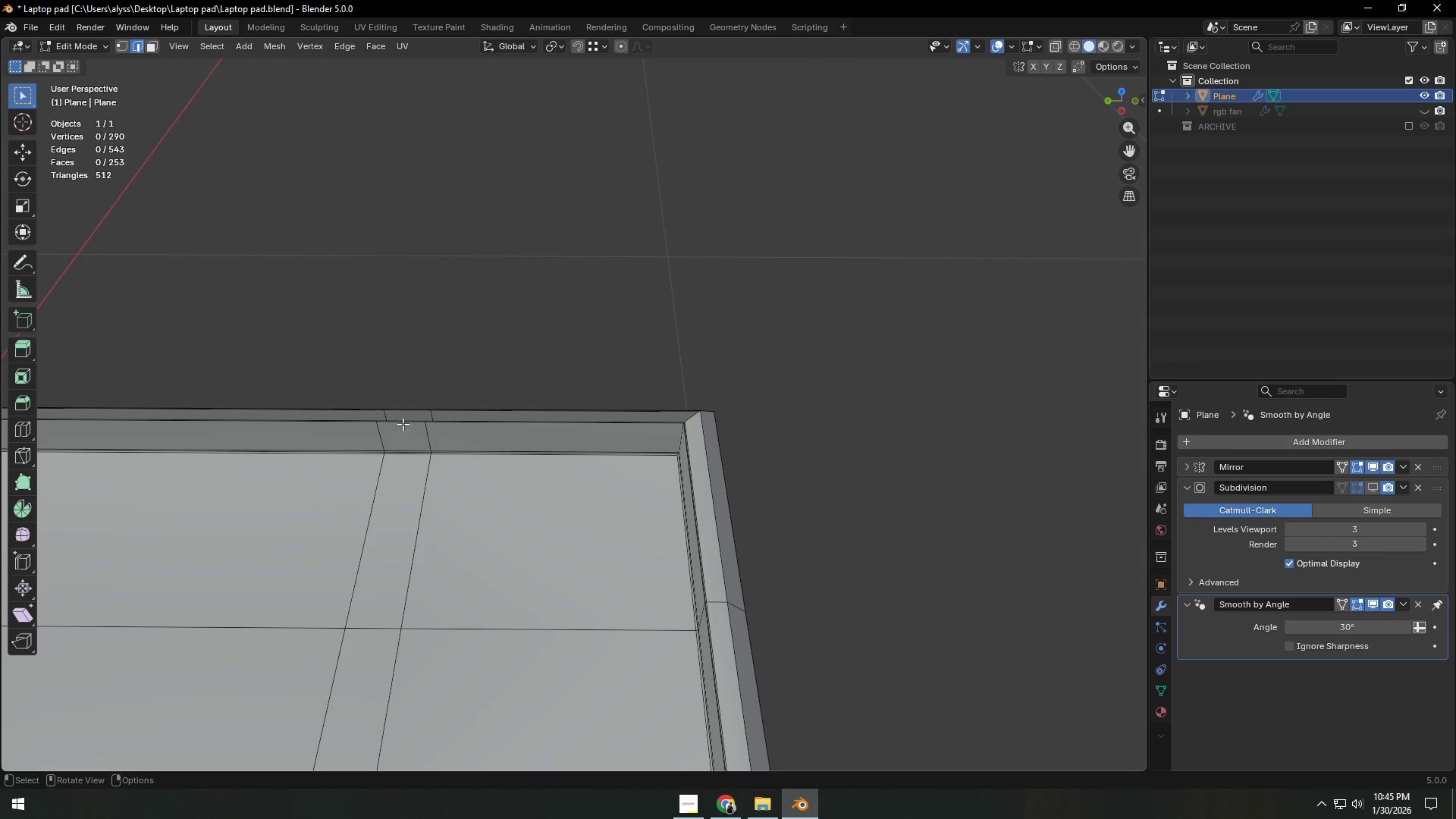 
left_click([403, 424])
 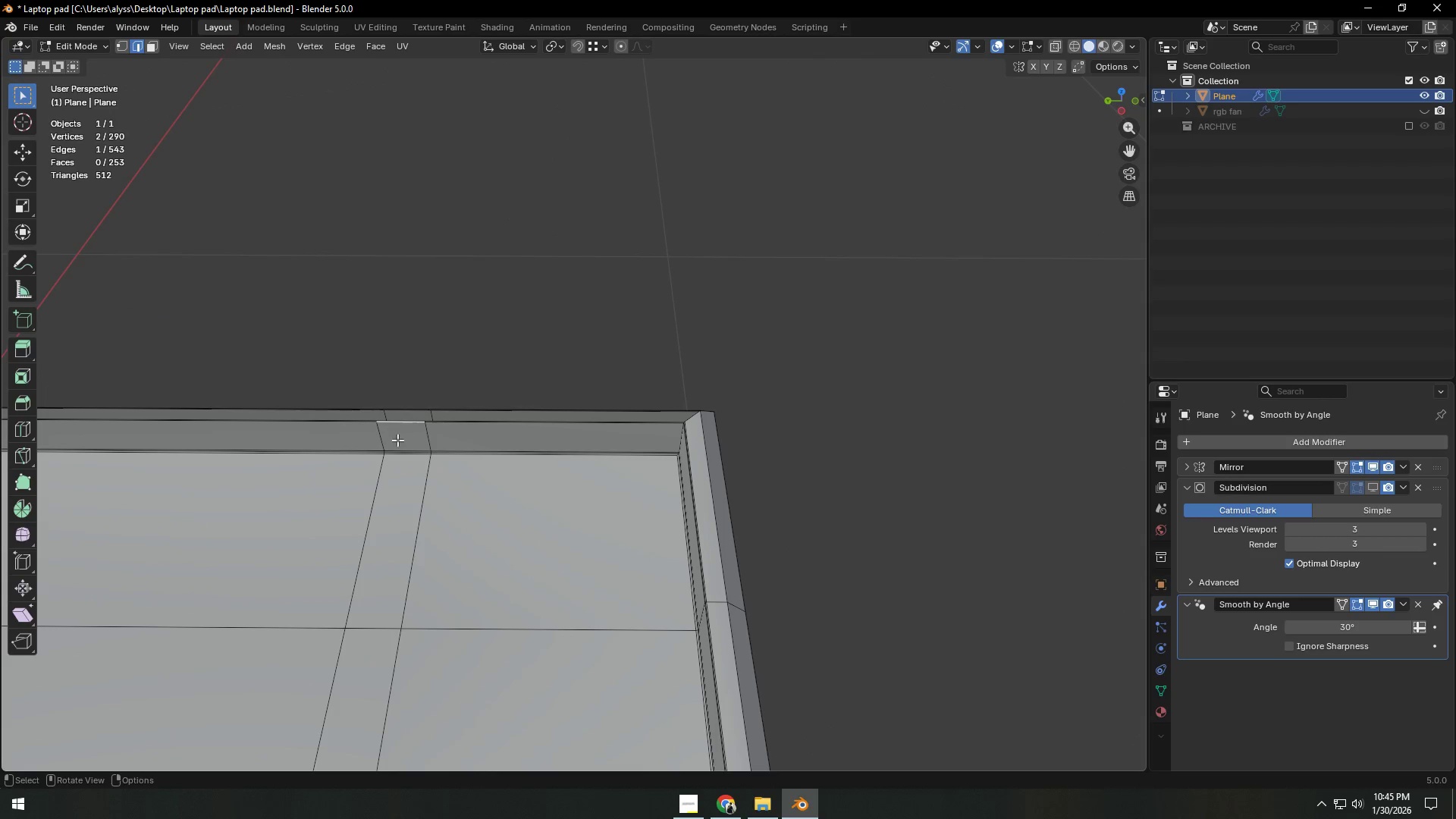 
hold_key(key=ShiftLeft, duration=0.91)
 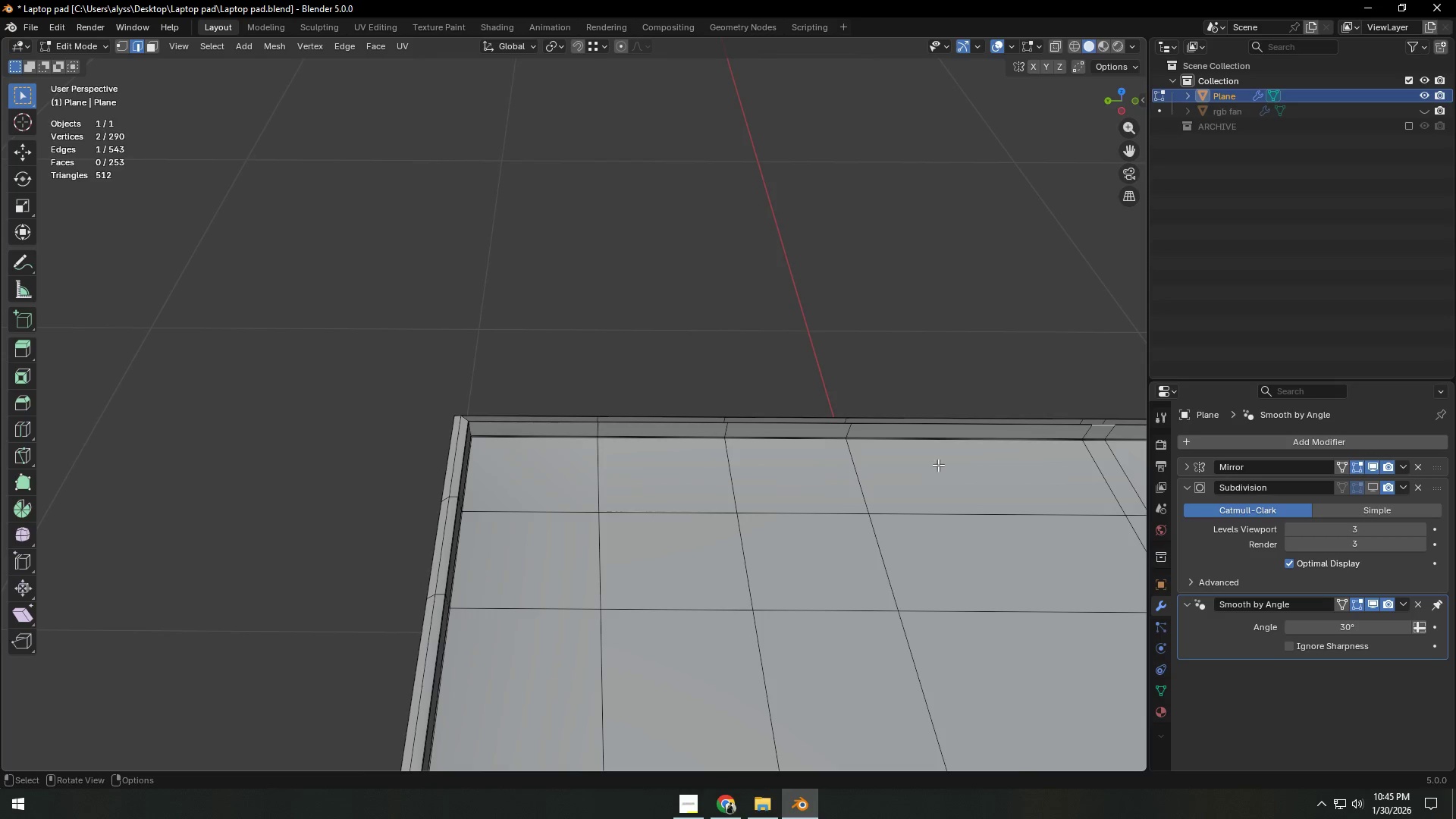 
scroll: coordinate [384, 445], scroll_direction: down, amount: 4.0
 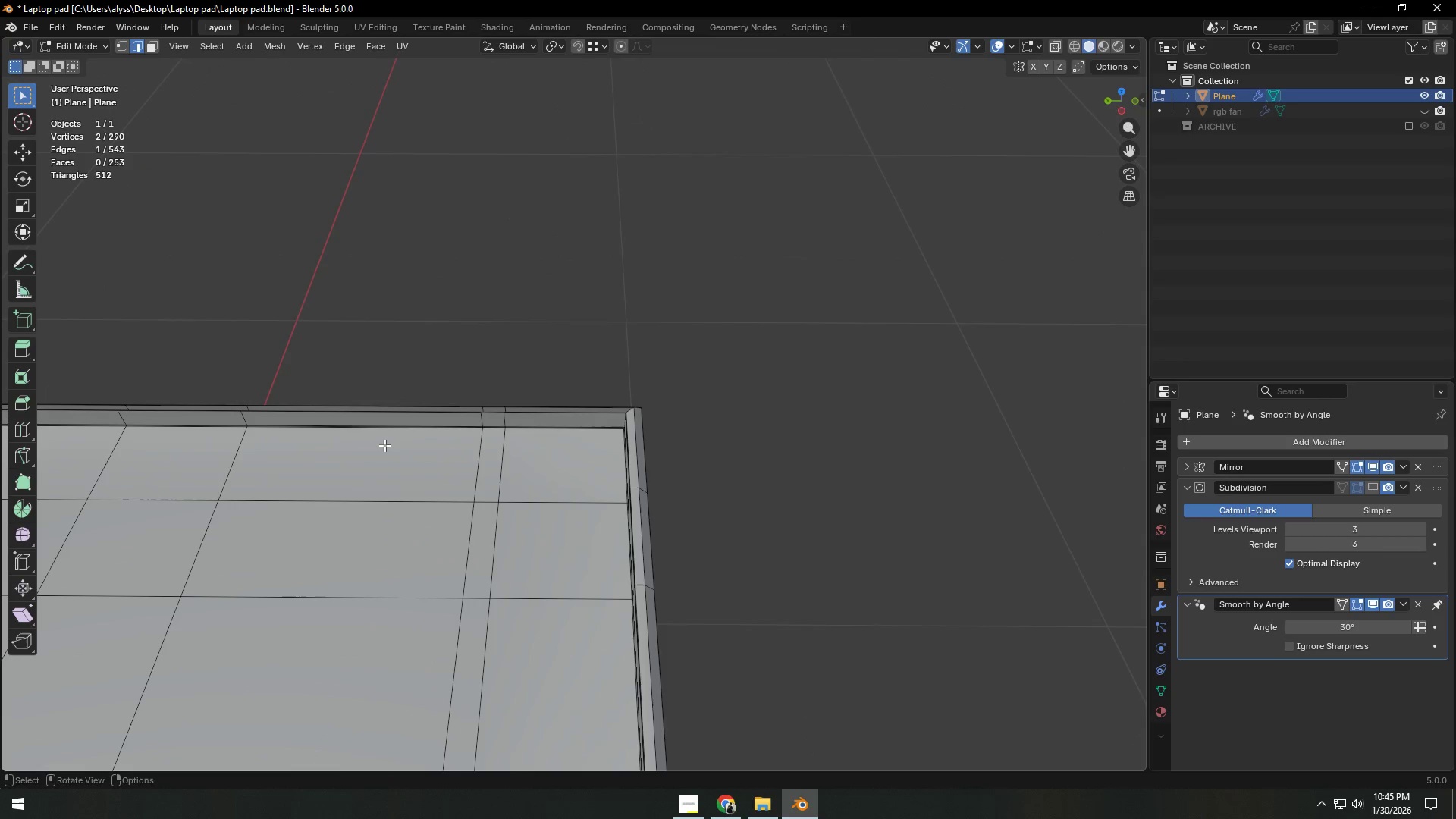 
scroll: coordinate [934, 466], scroll_direction: up, amount: 1.0
 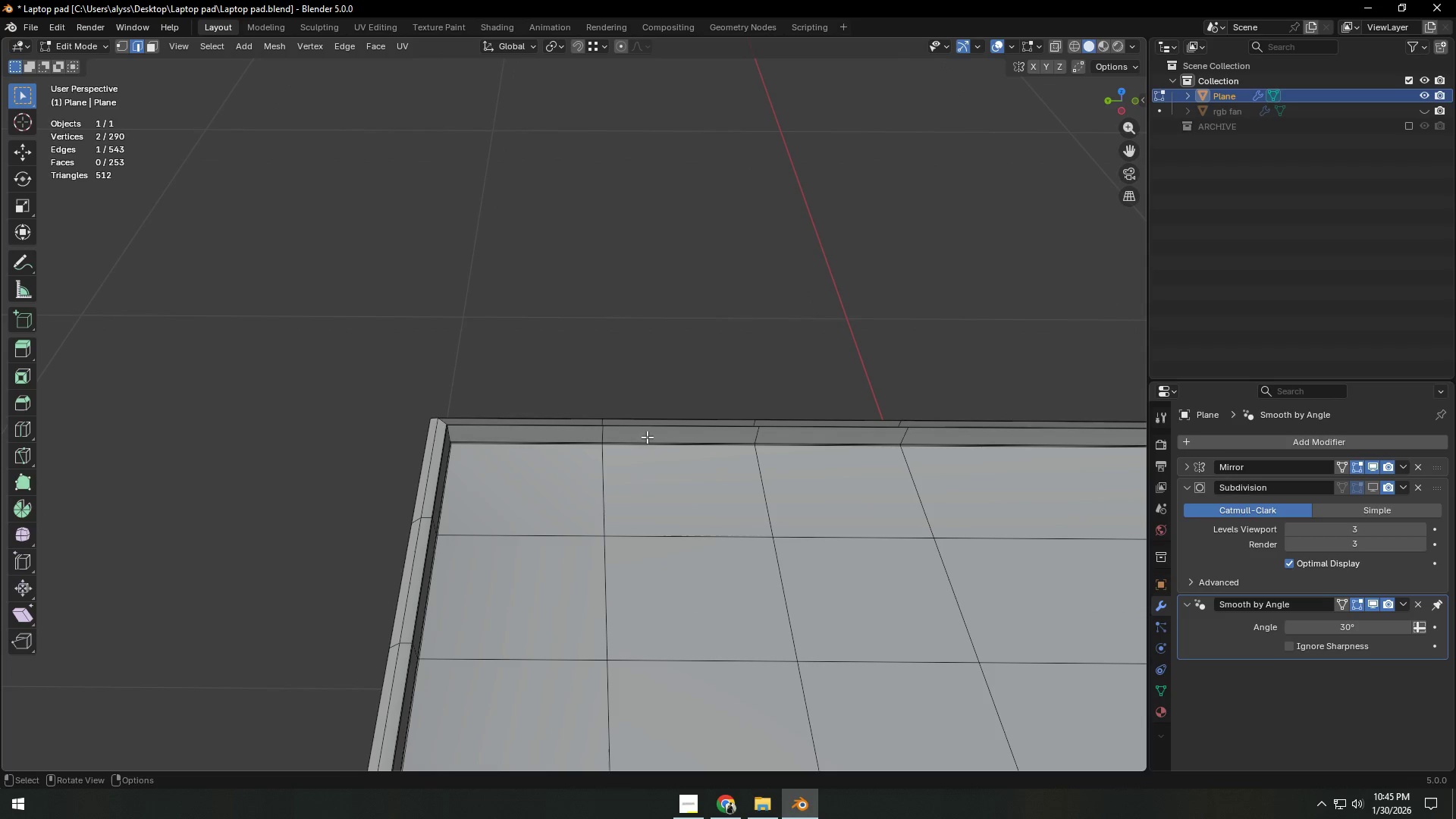 
hold_key(key=ShiftLeft, duration=0.34)
 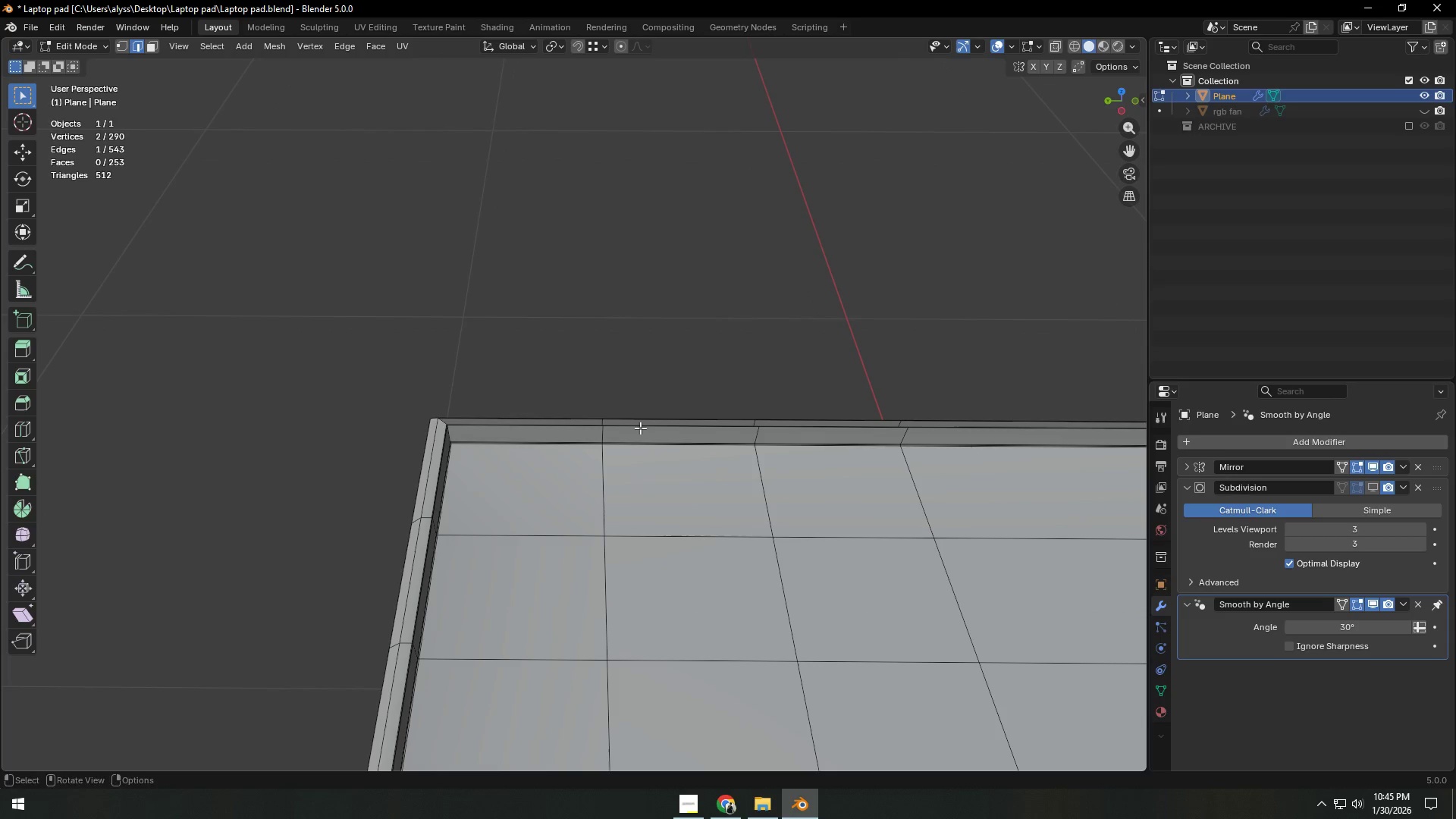 
key(Control+ControlLeft)
 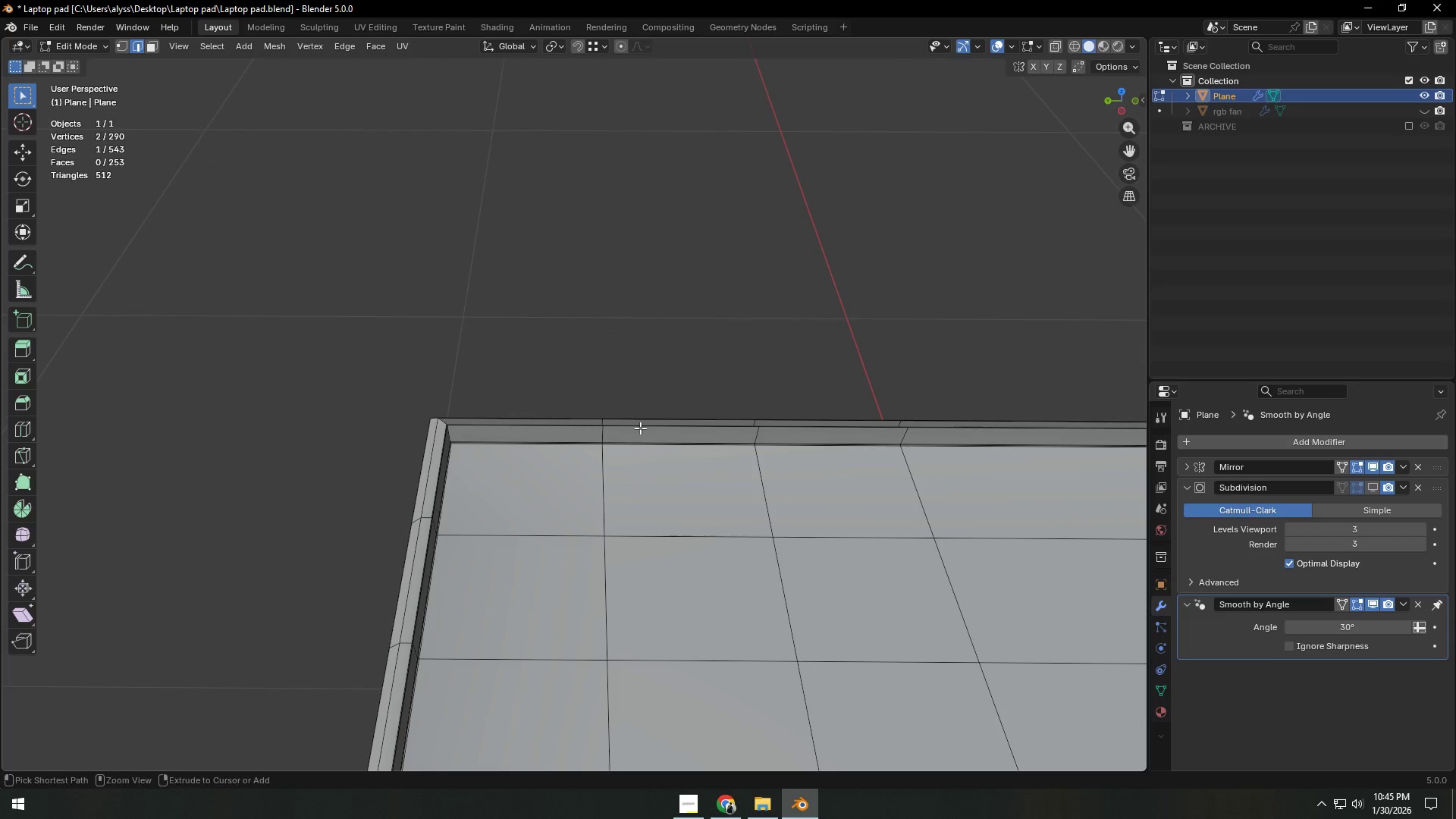 
left_click([640, 428])
 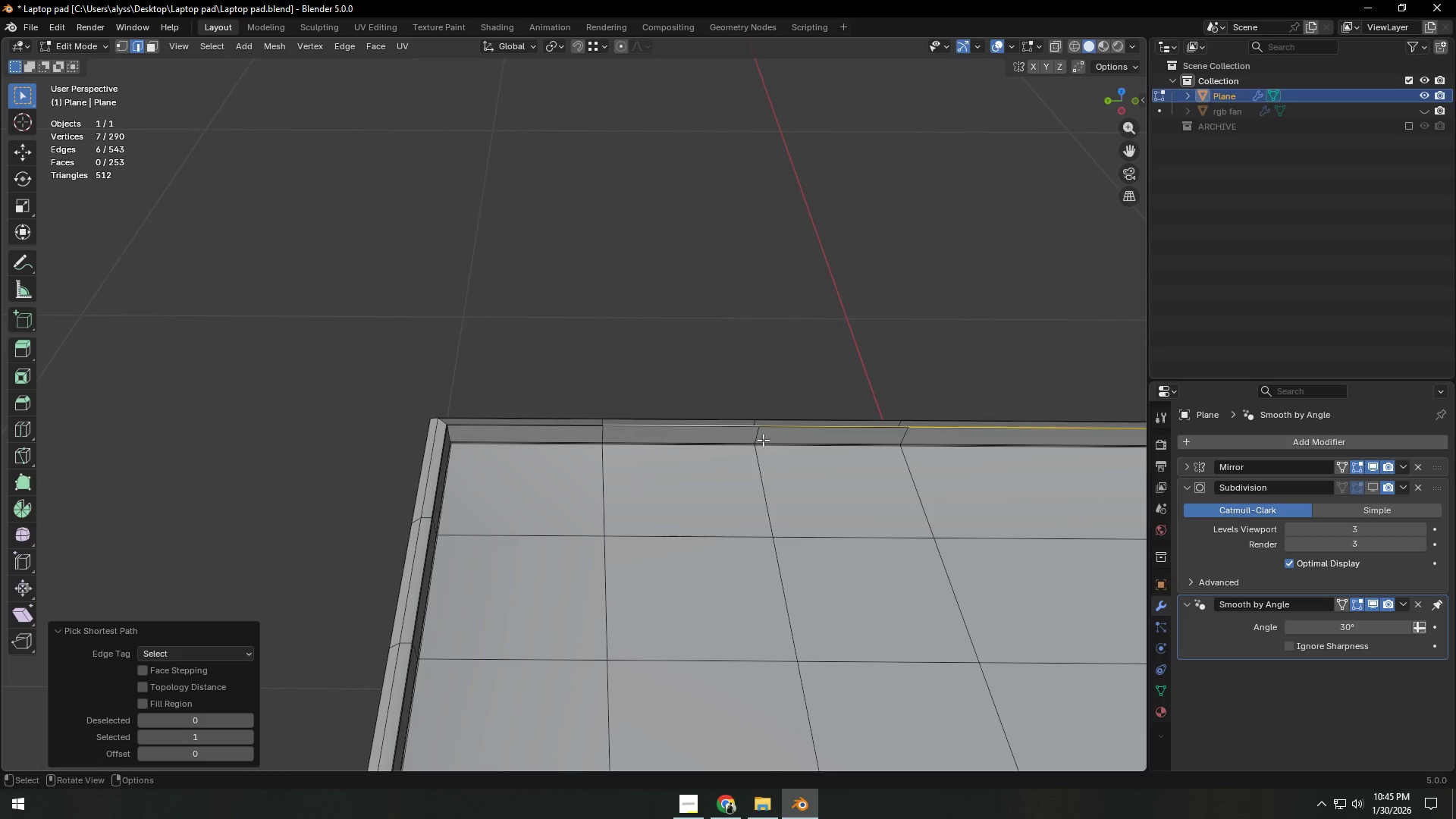 
hold_key(key=ShiftLeft, duration=0.38)
 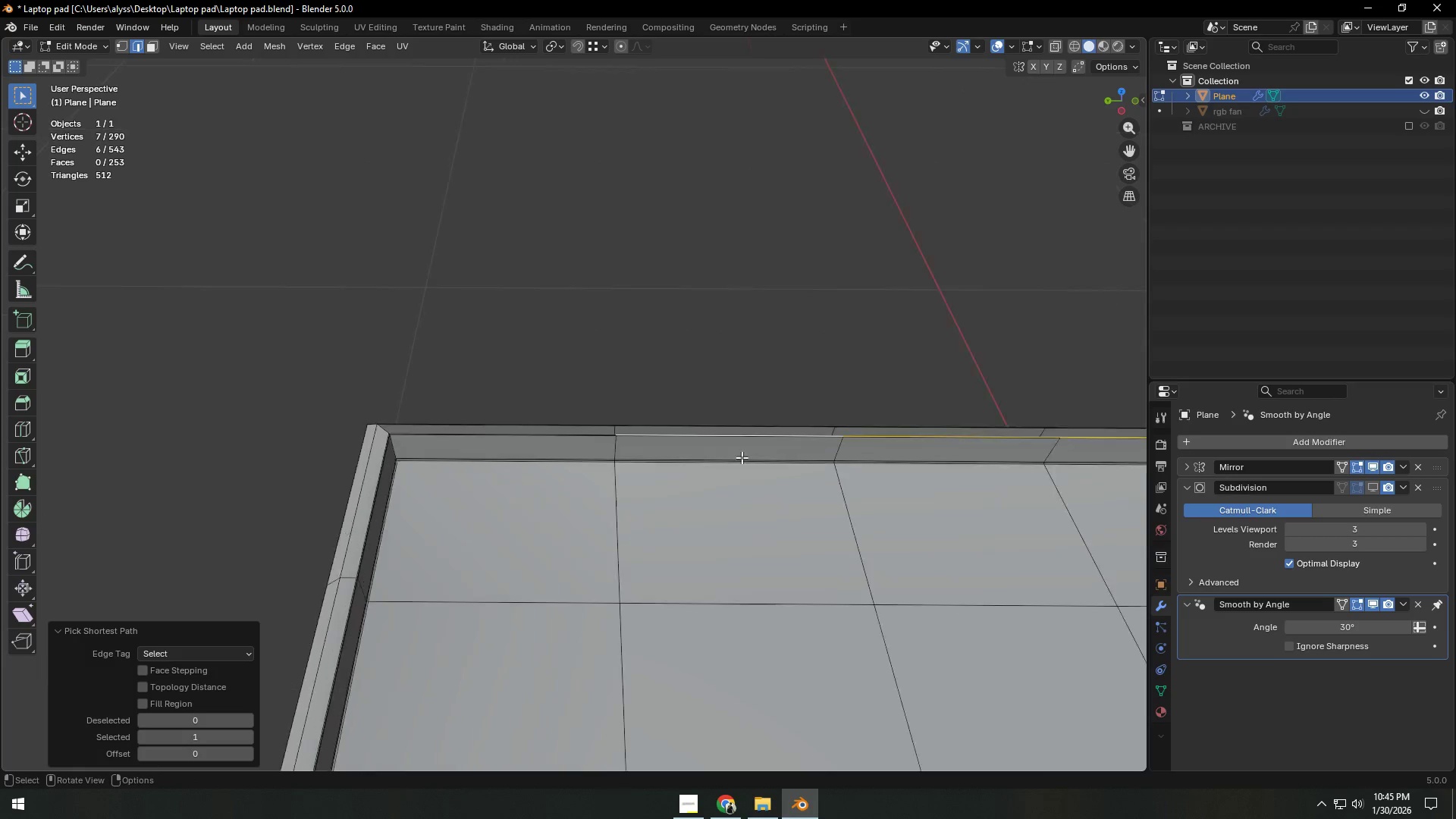 
scroll: coordinate [657, 437], scroll_direction: up, amount: 11.0
 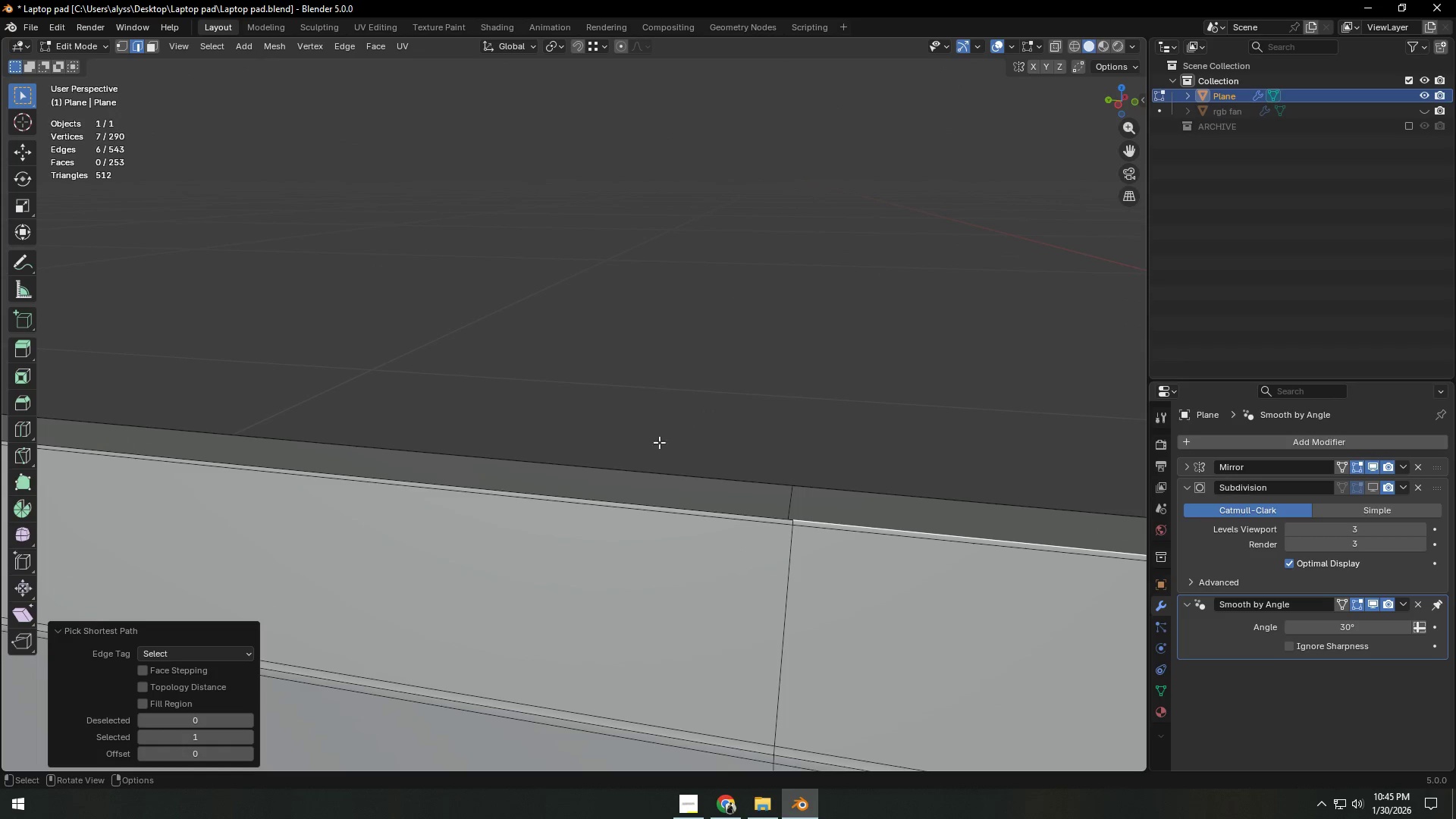 
hold_key(key=ShiftLeft, duration=0.98)
 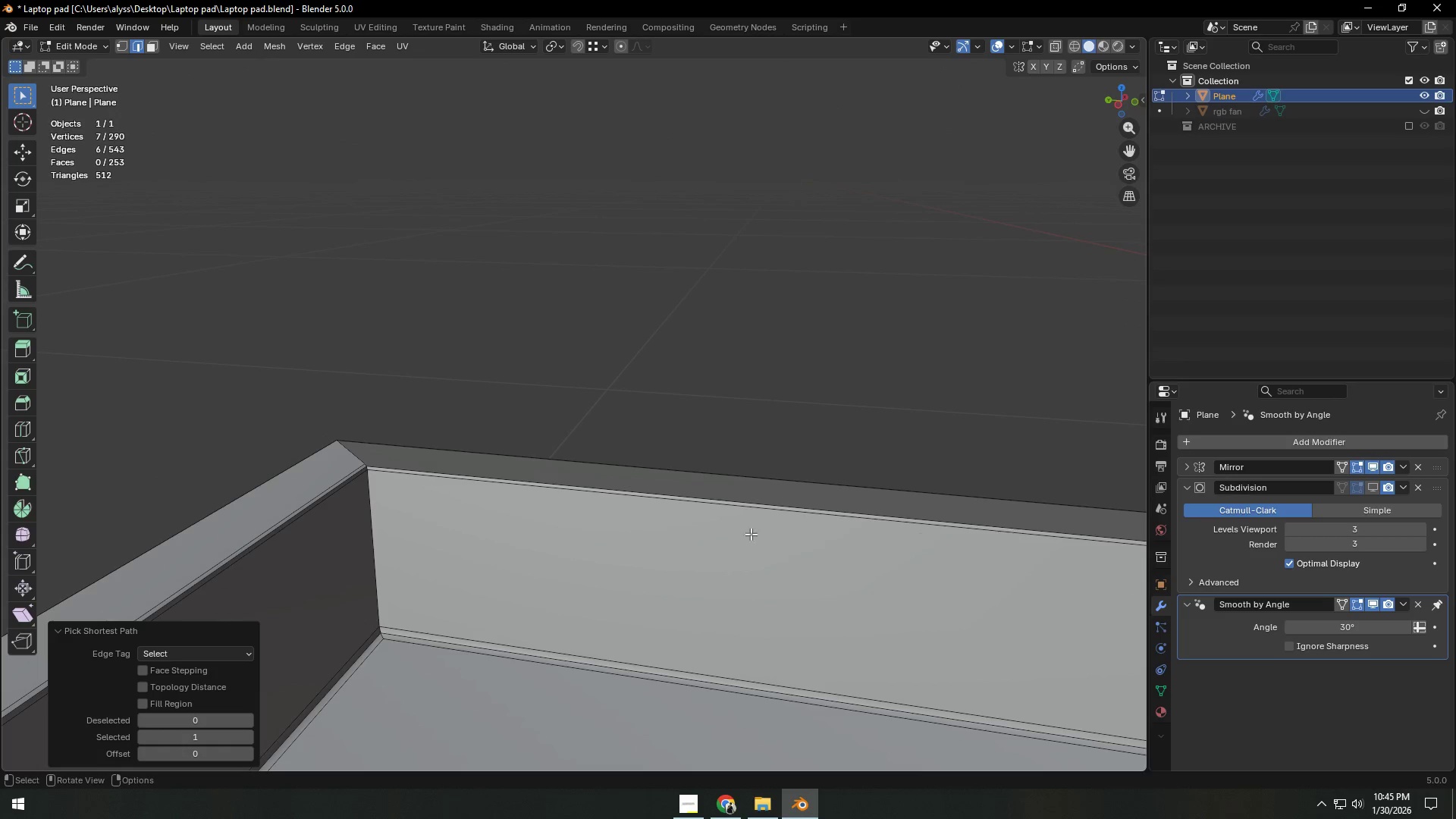 
hold_key(key=ShiftLeft, duration=0.45)
 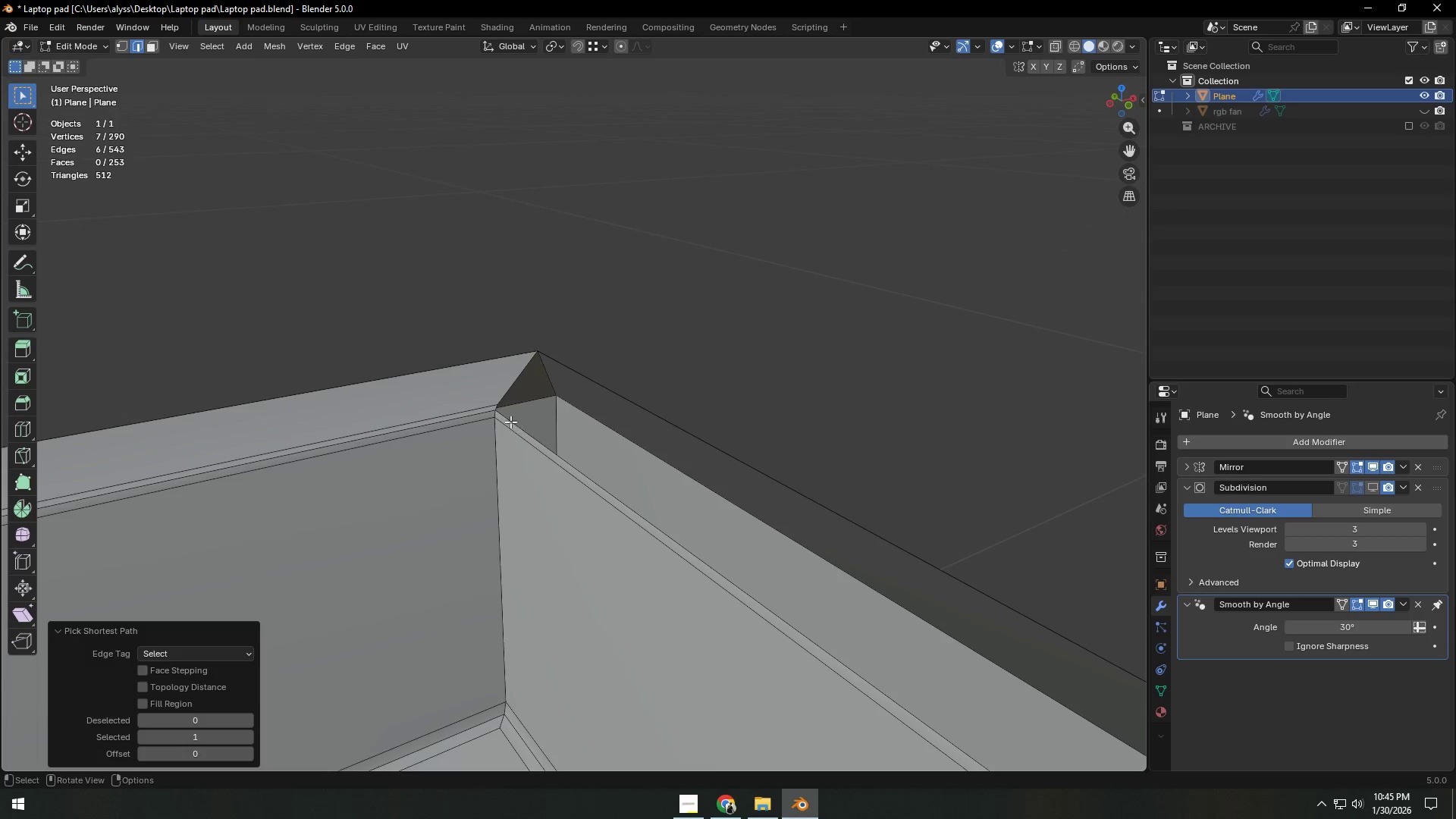 
scroll: coordinate [629, 532], scroll_direction: up, amount: 5.0
 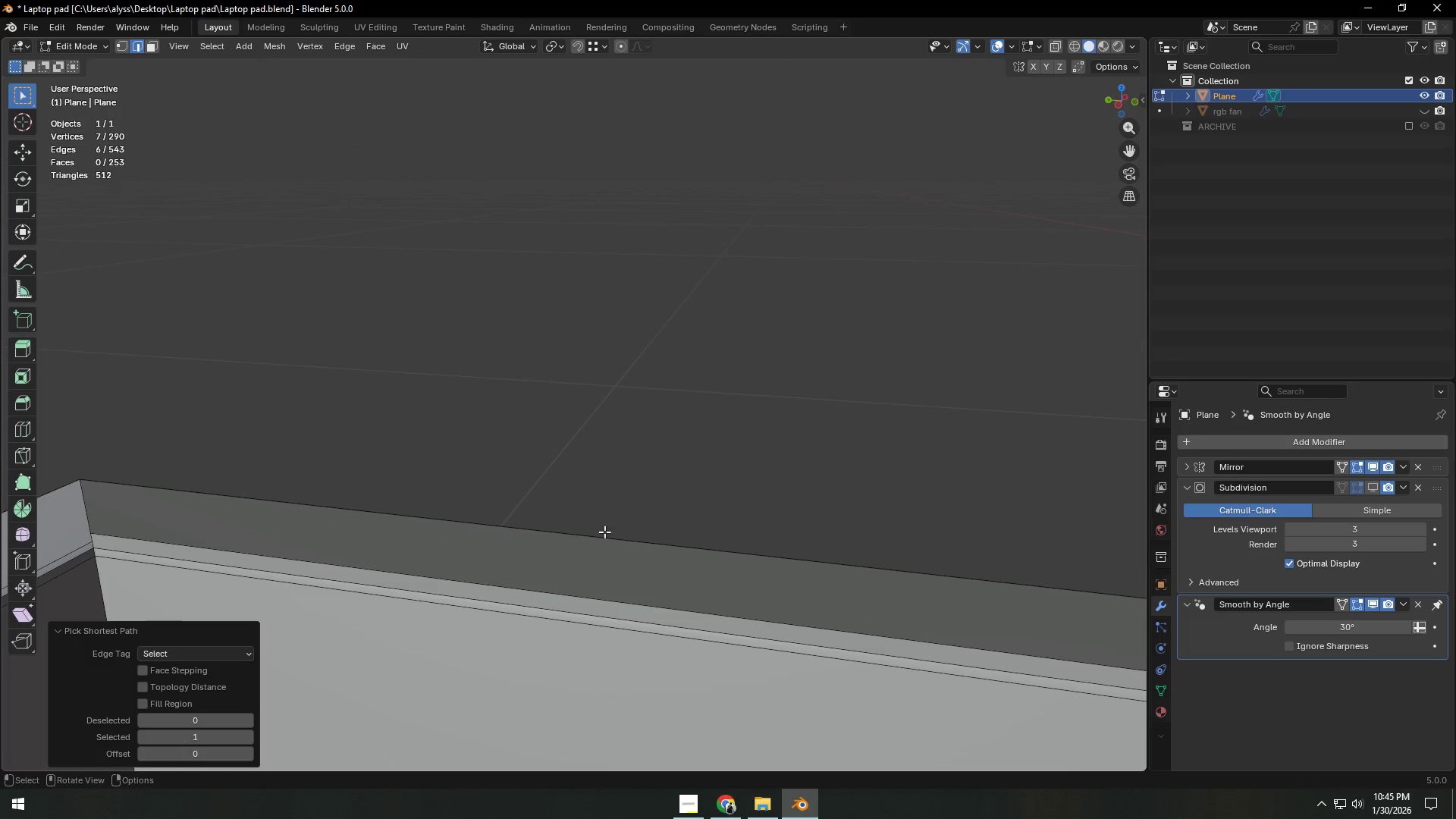 
type(ez)
 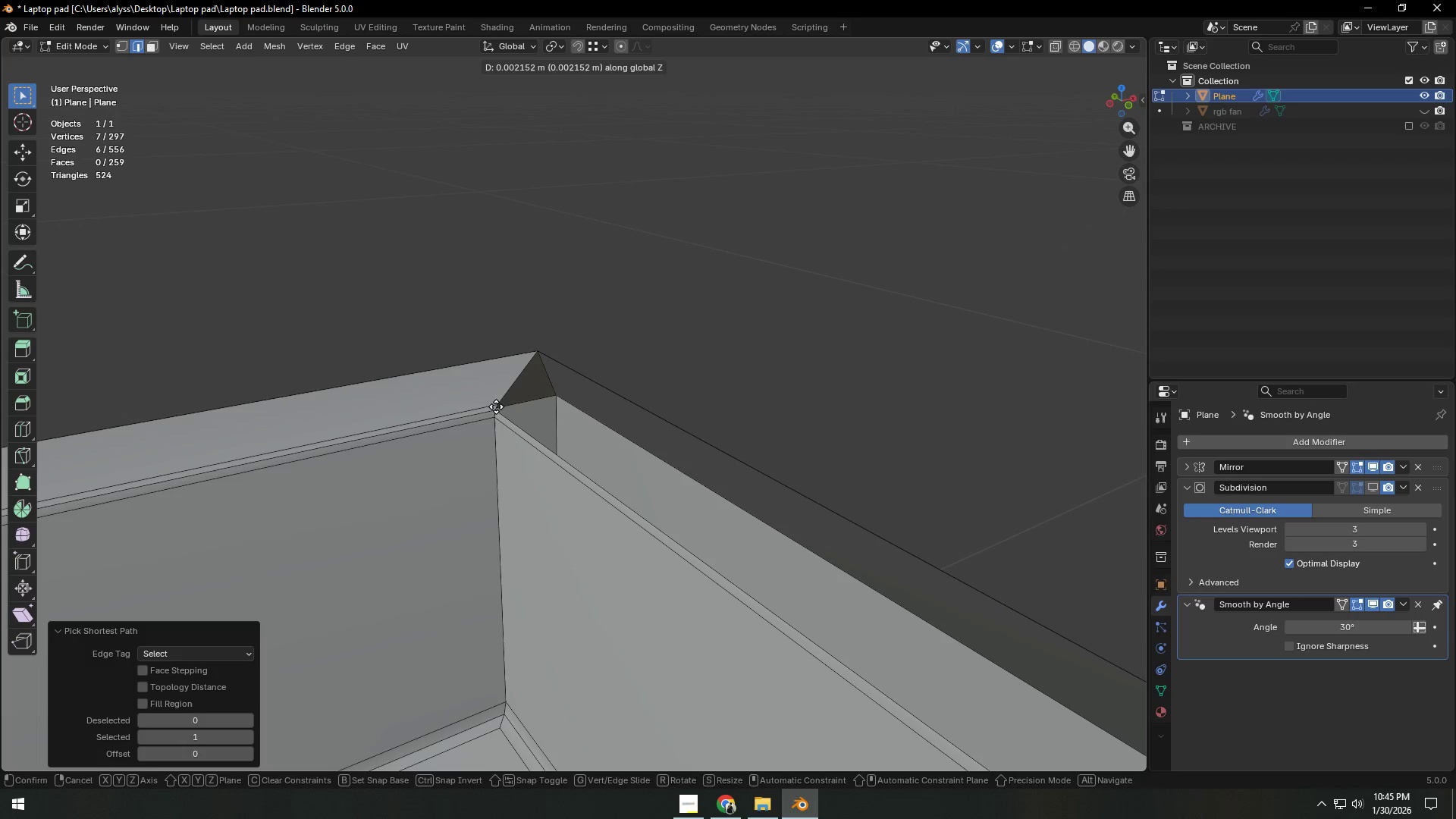 
hold_key(key=ControlLeft, duration=0.7)
left_click([496, 404])
 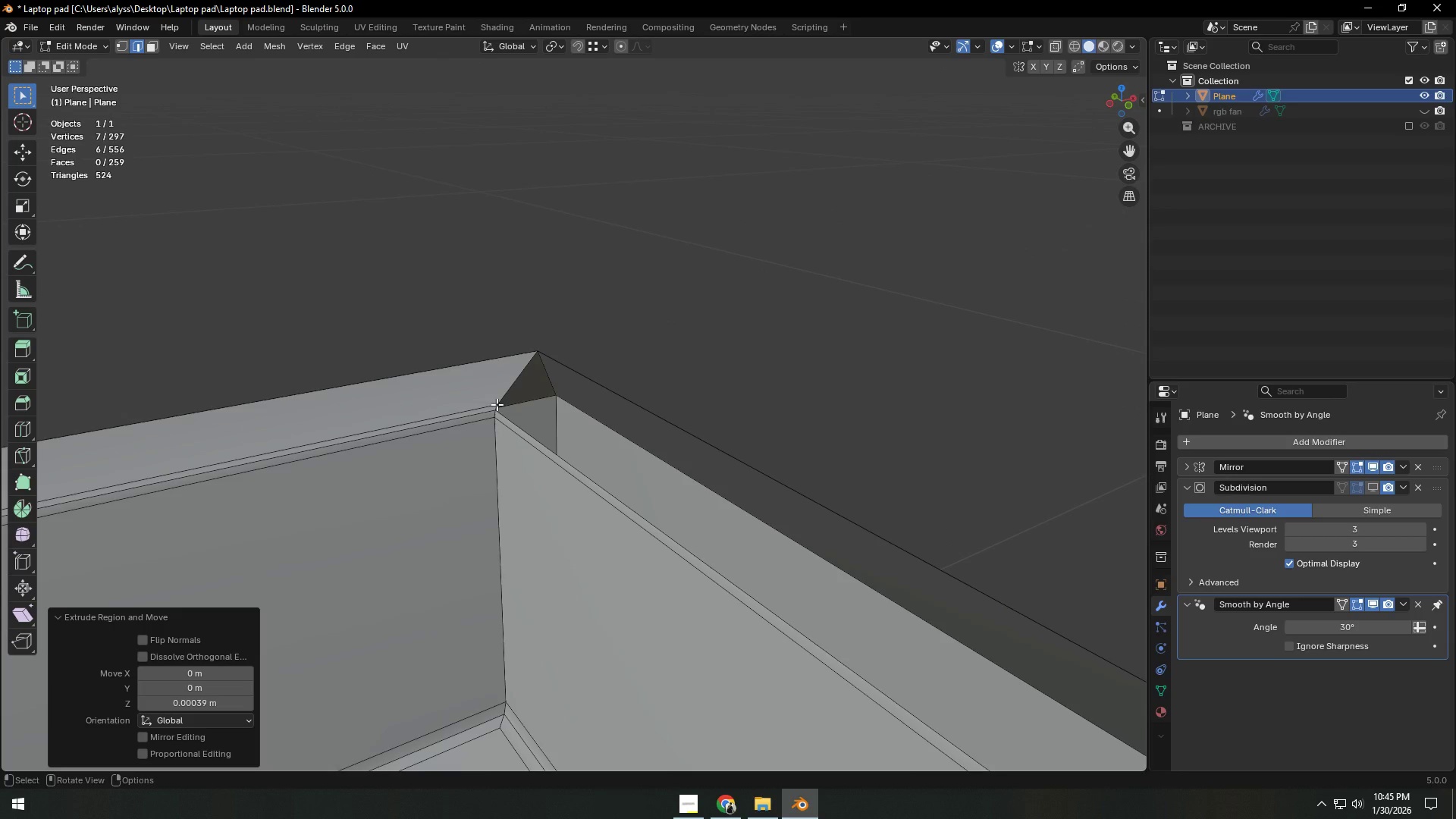 
type(gx)
 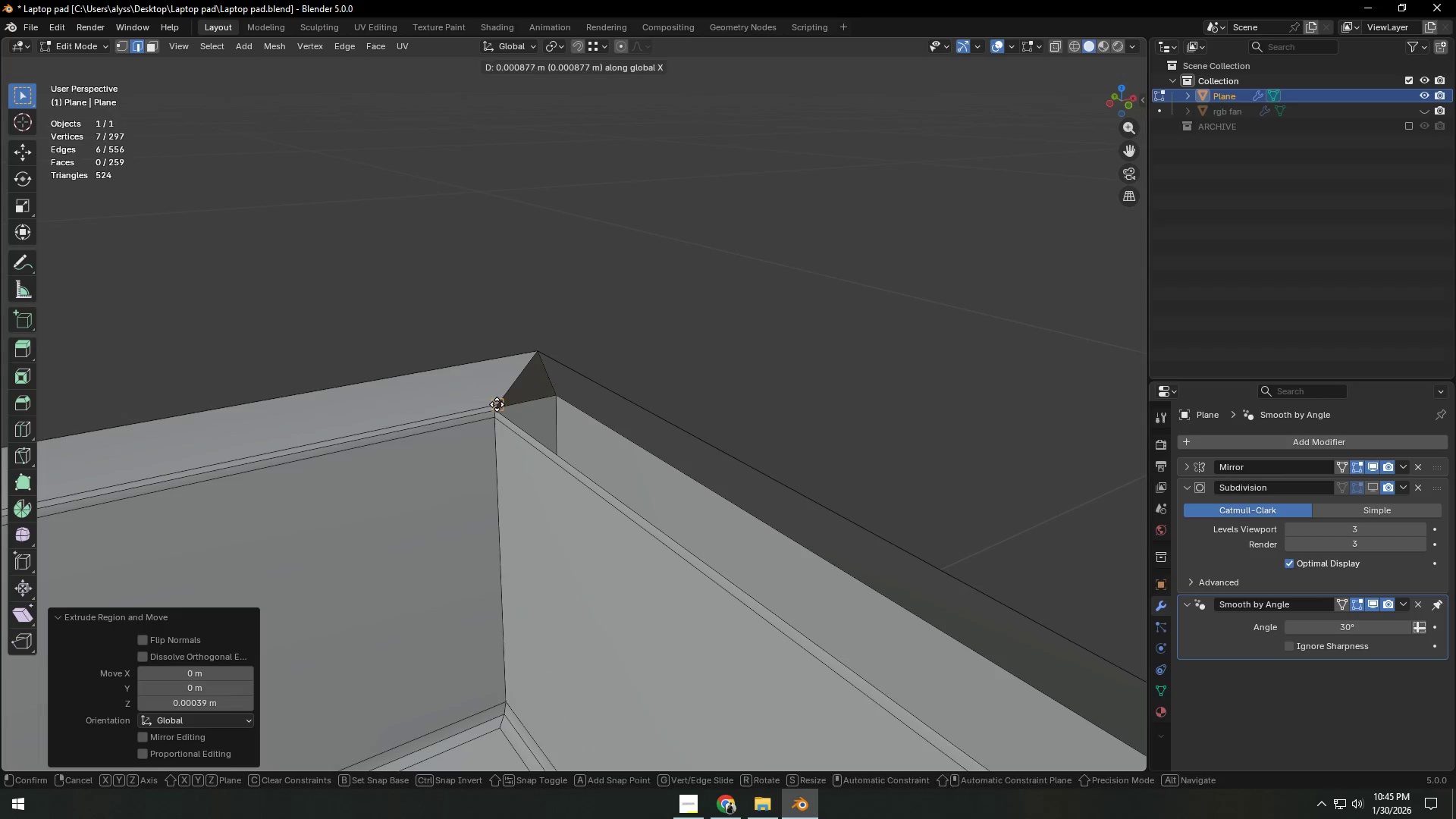 
hold_key(key=ControlLeft, duration=0.61)
left_click([497, 404])
 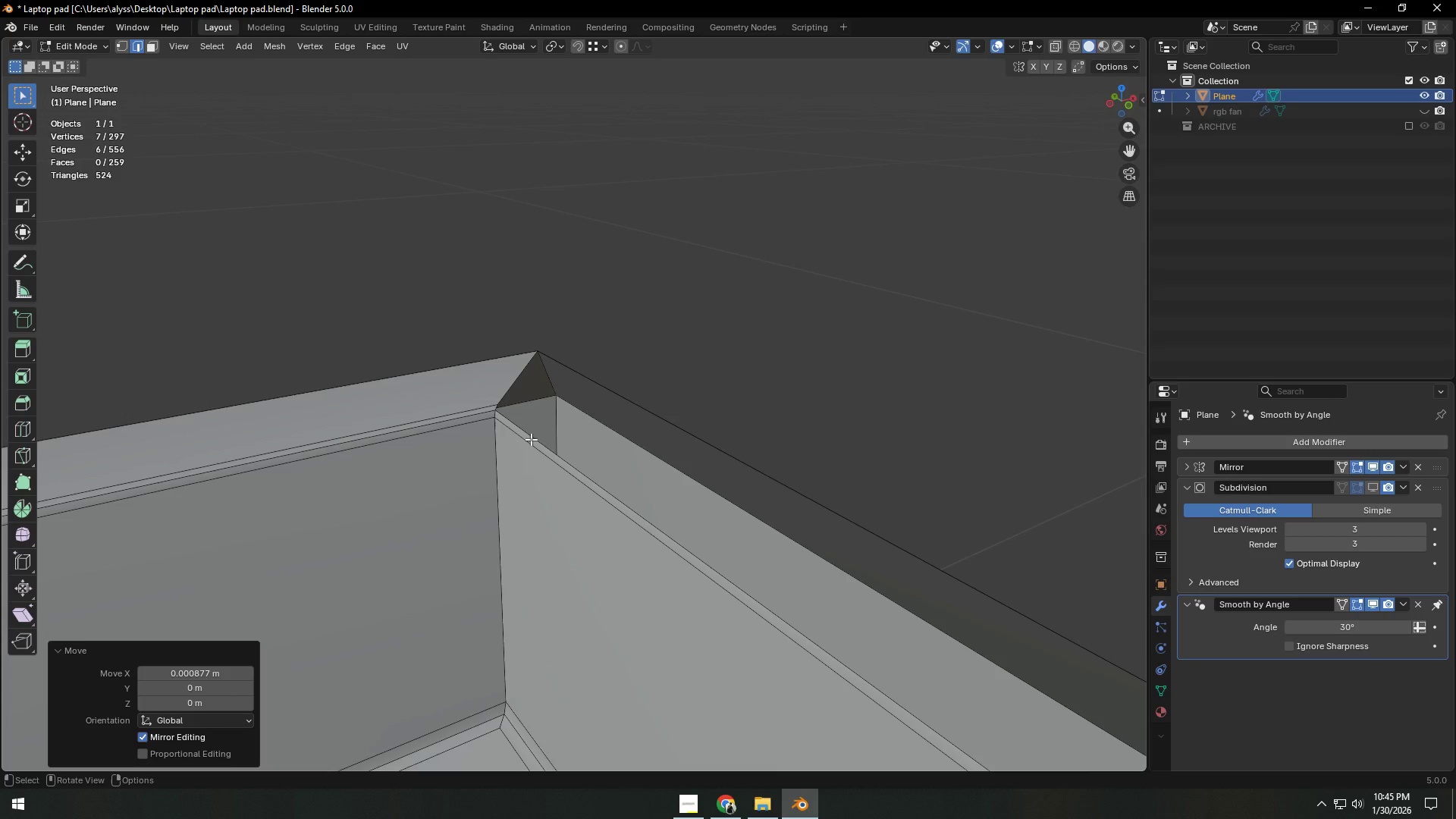 
left_click([531, 439])
 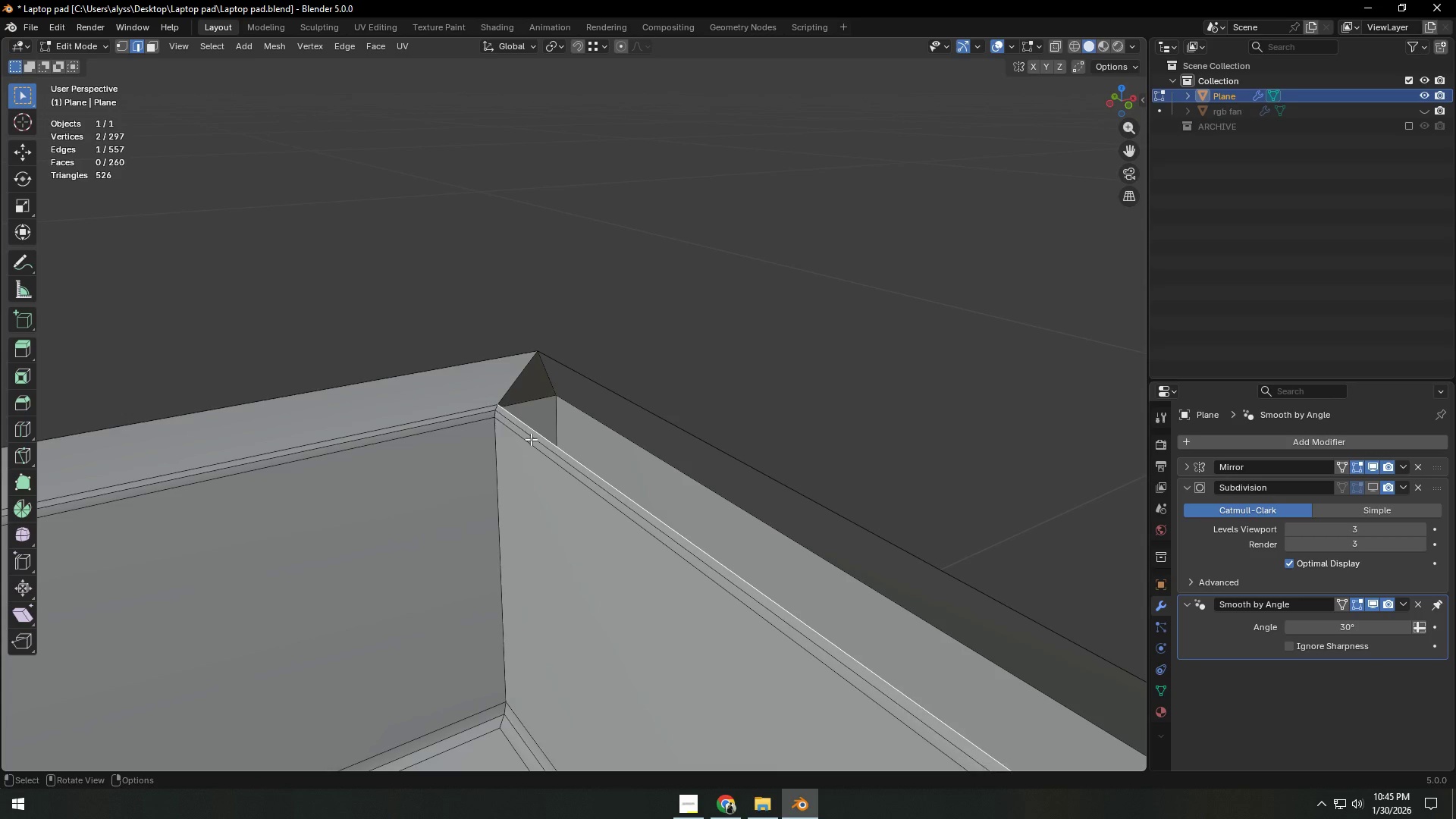 
key(F)
 